 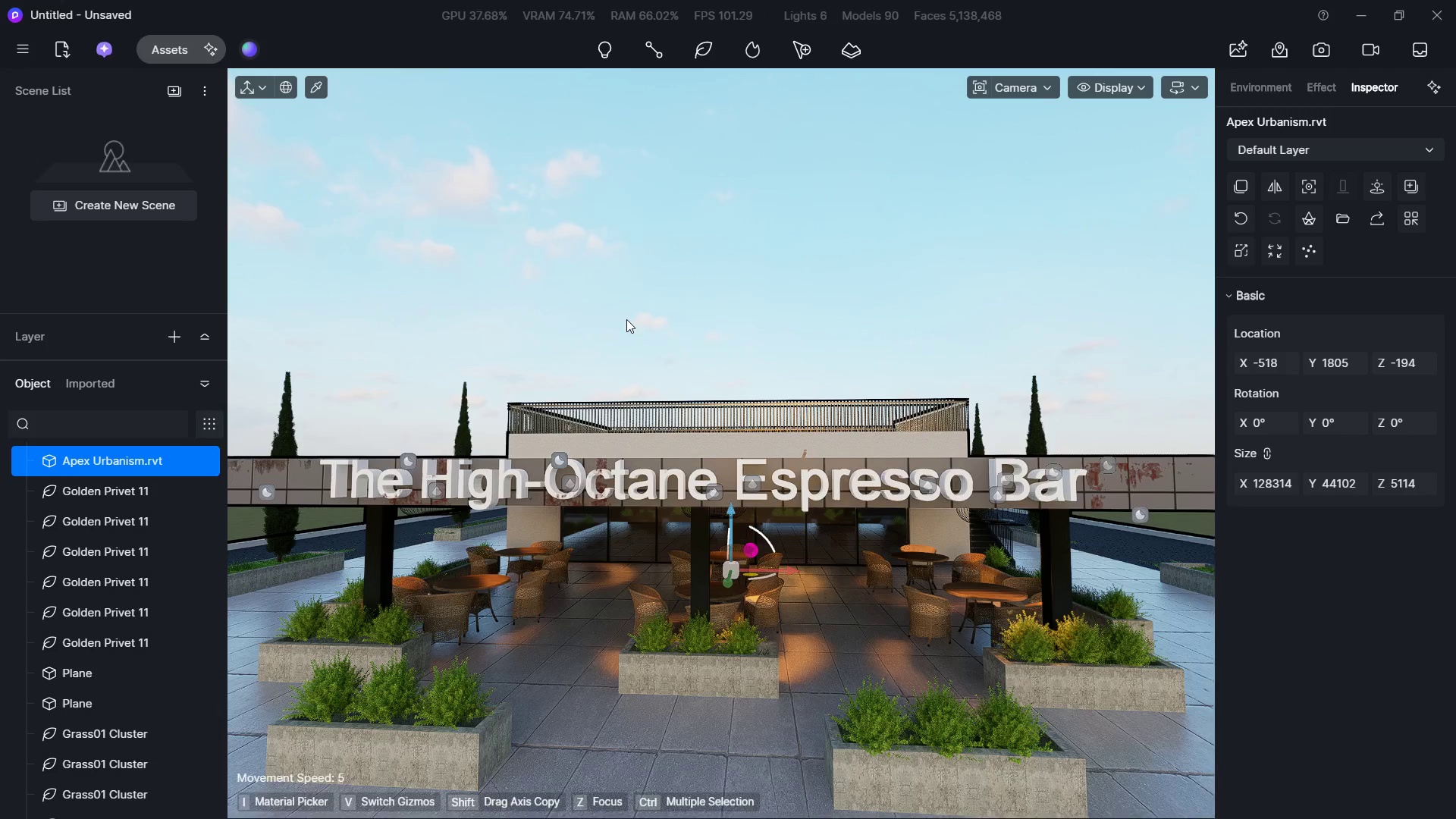 
scroll: coordinate [910, 510], scroll_direction: up, amount: 9.0
 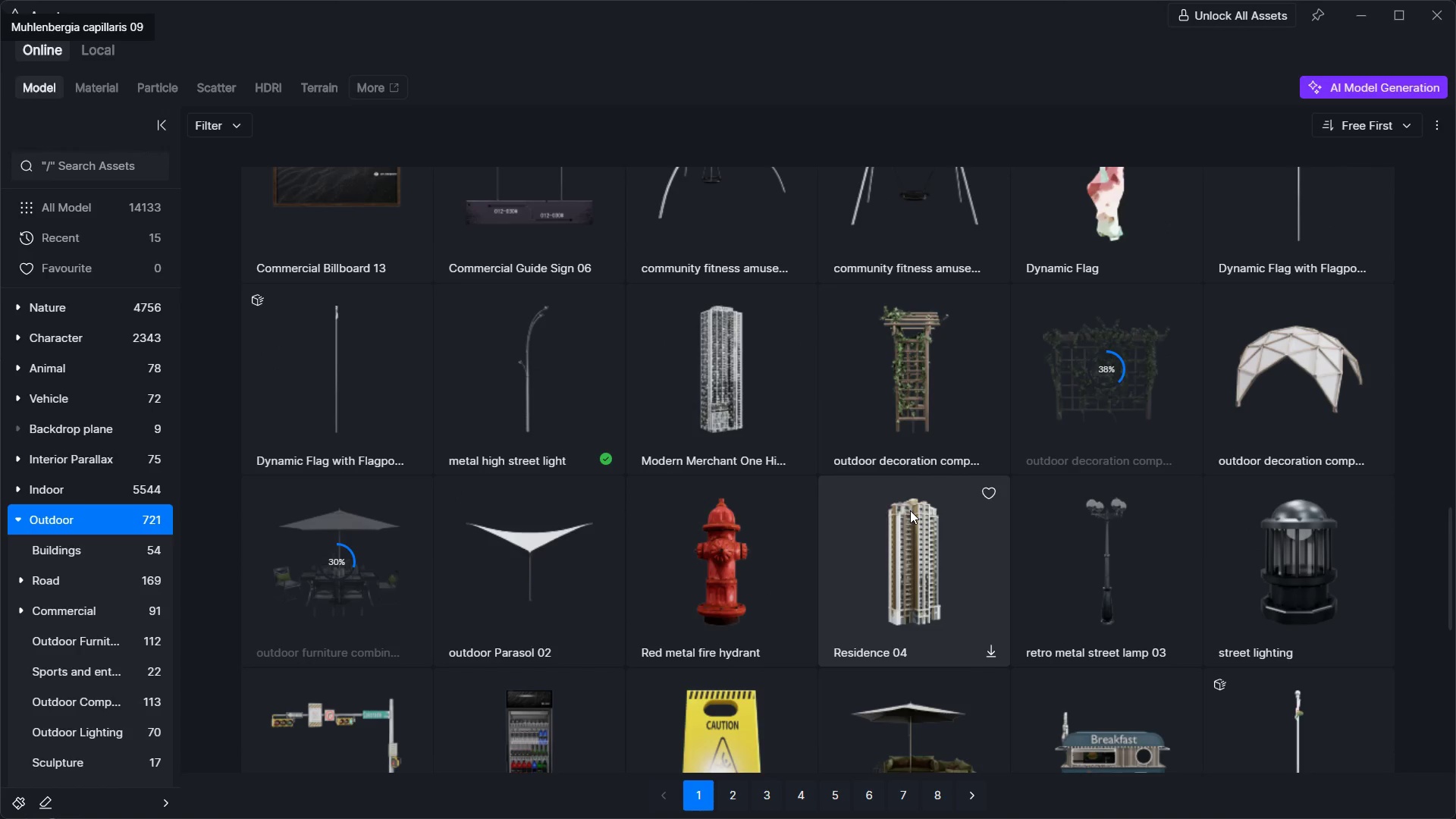 
key(Alt+Tab)
 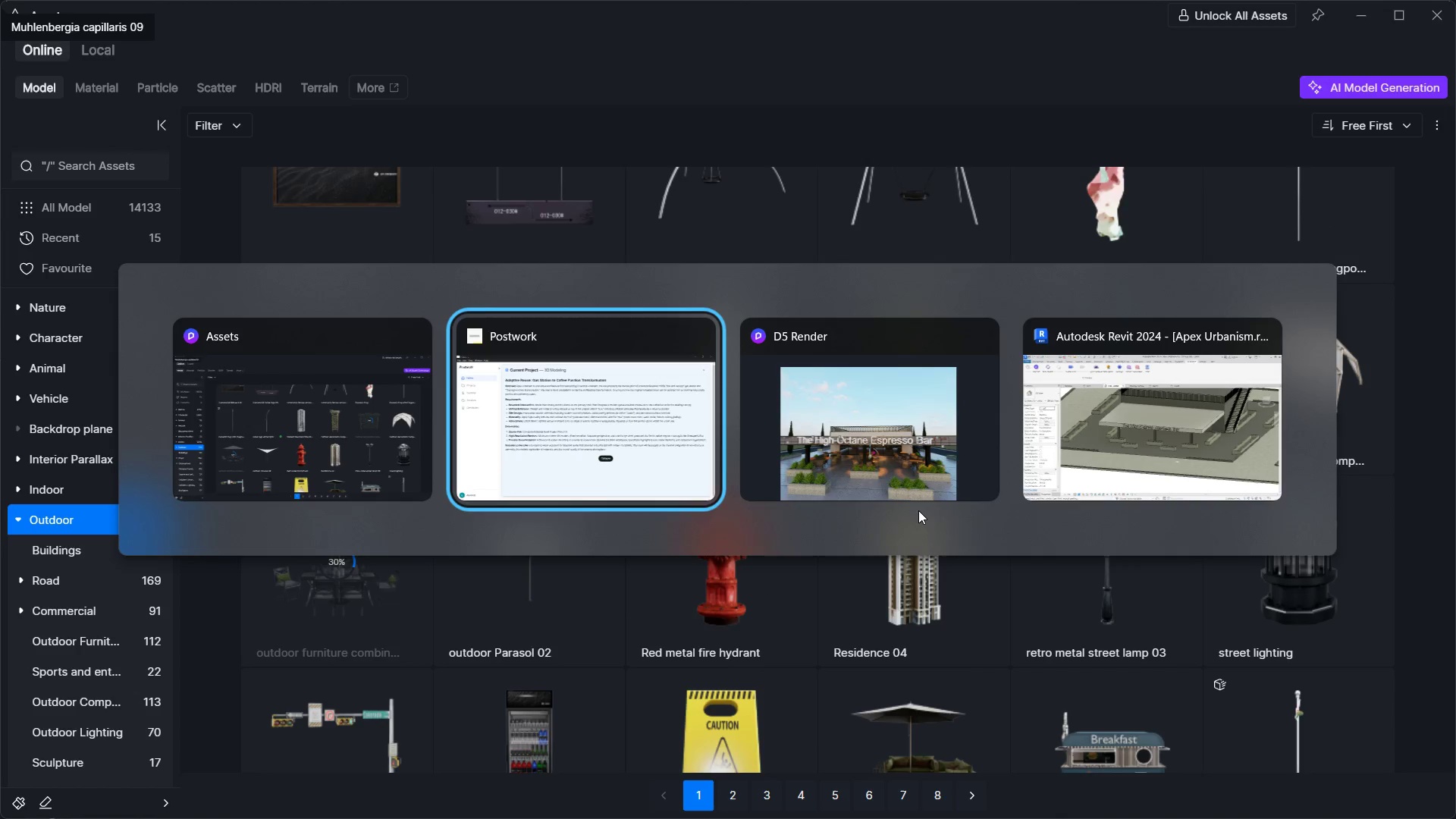 
key(Alt+Tab)
 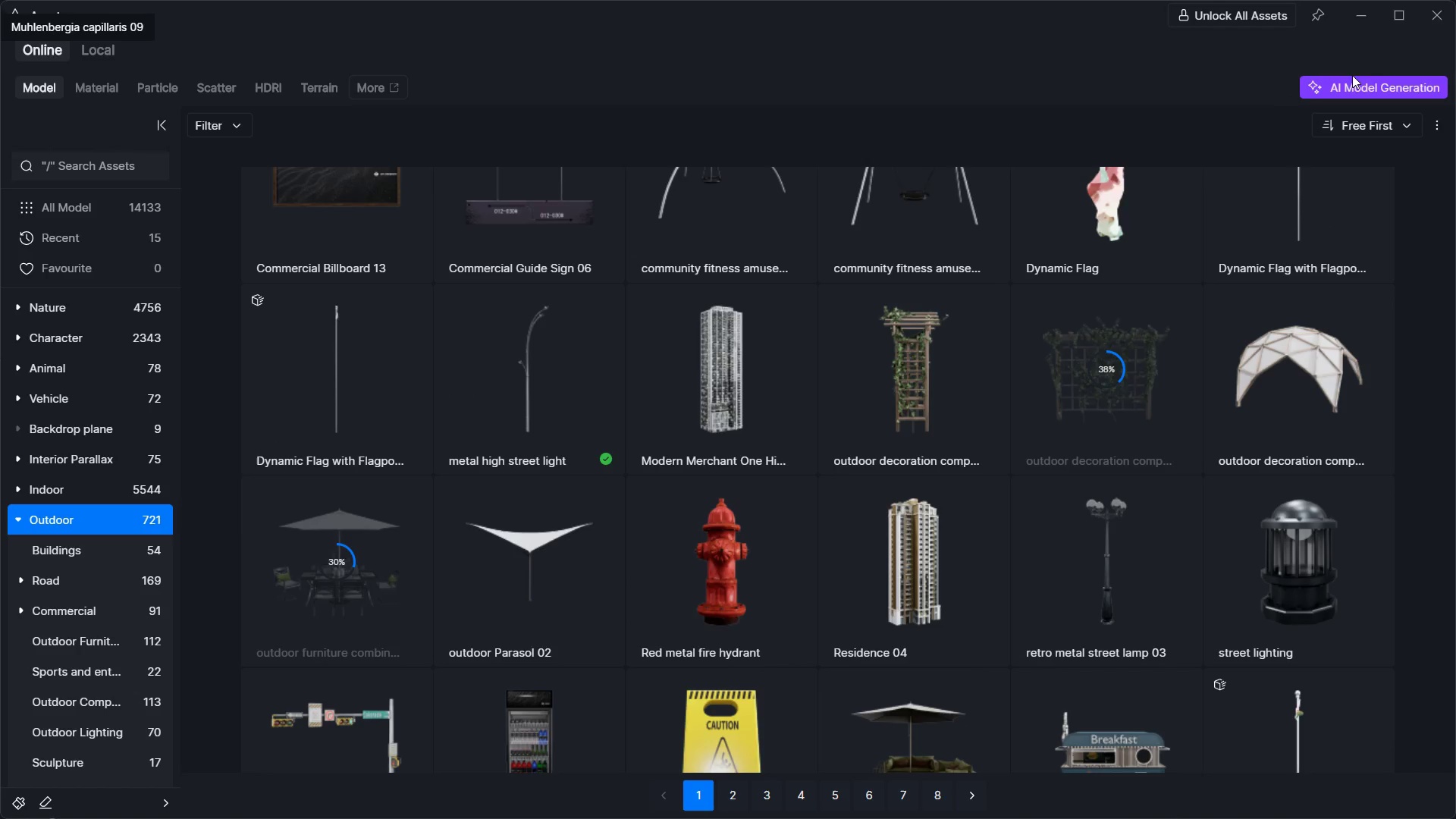 
left_click([1382, 28])
 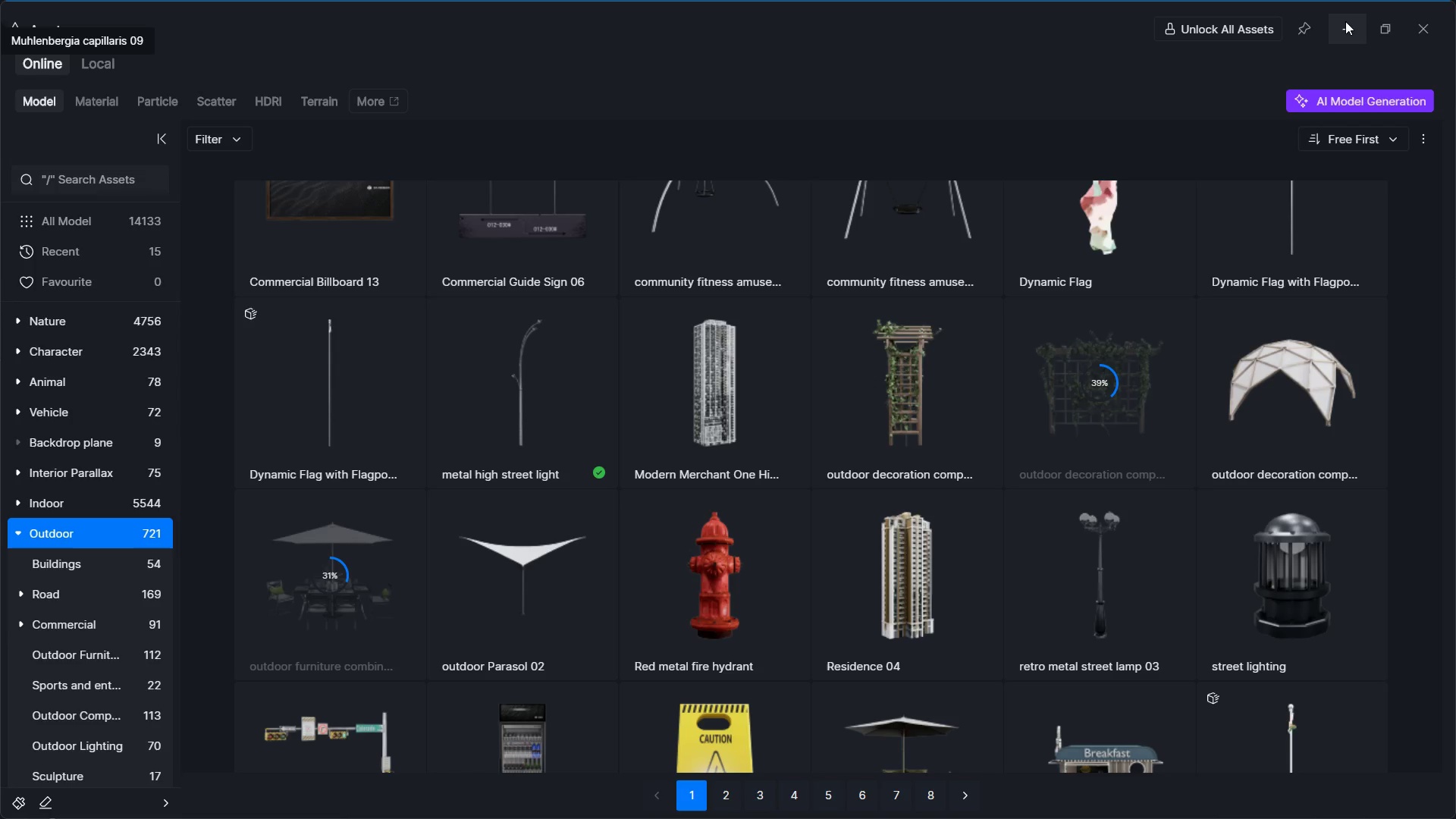 
left_click([1344, 21])
 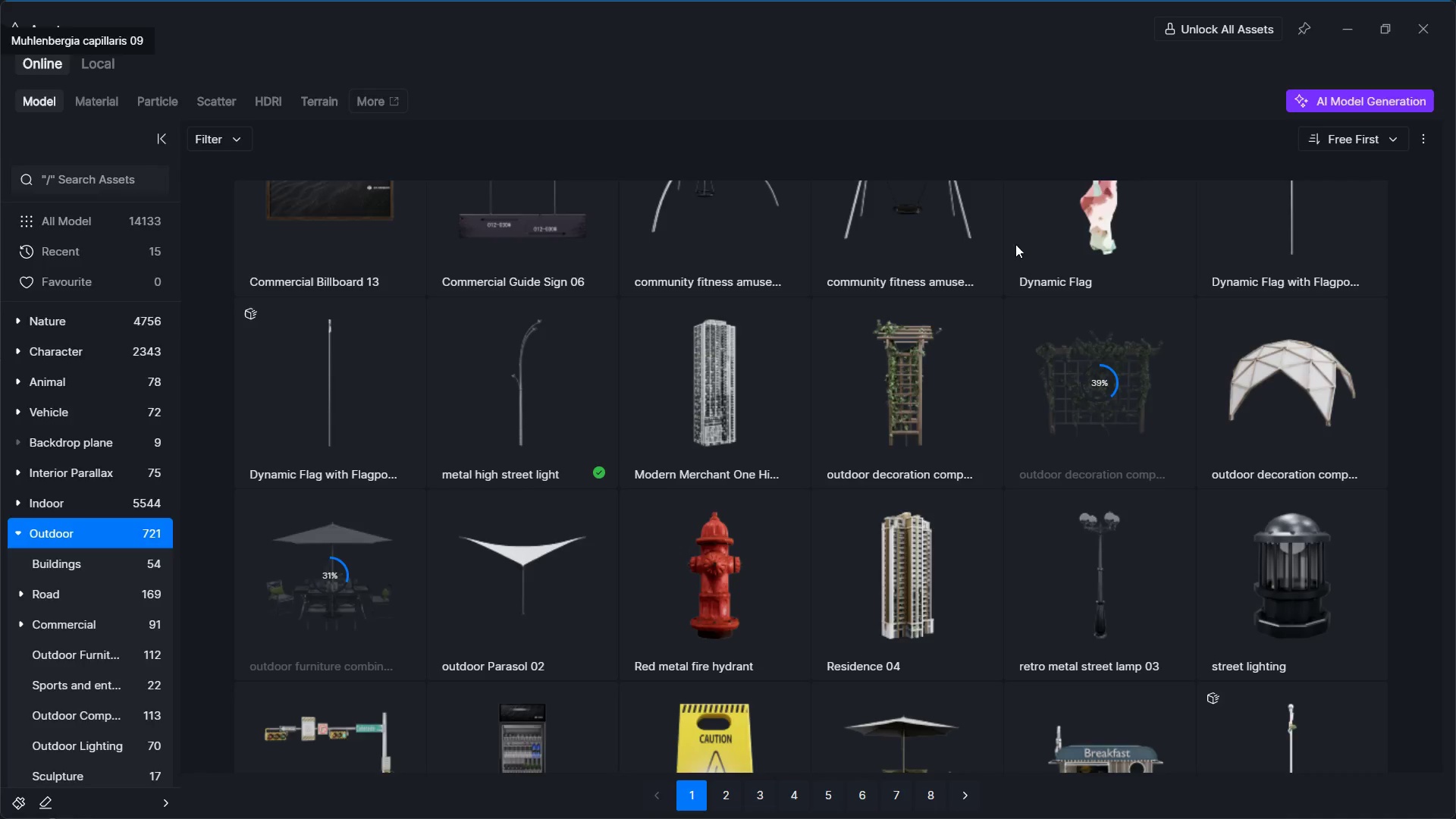 
hold_key(key=S, duration=0.89)
 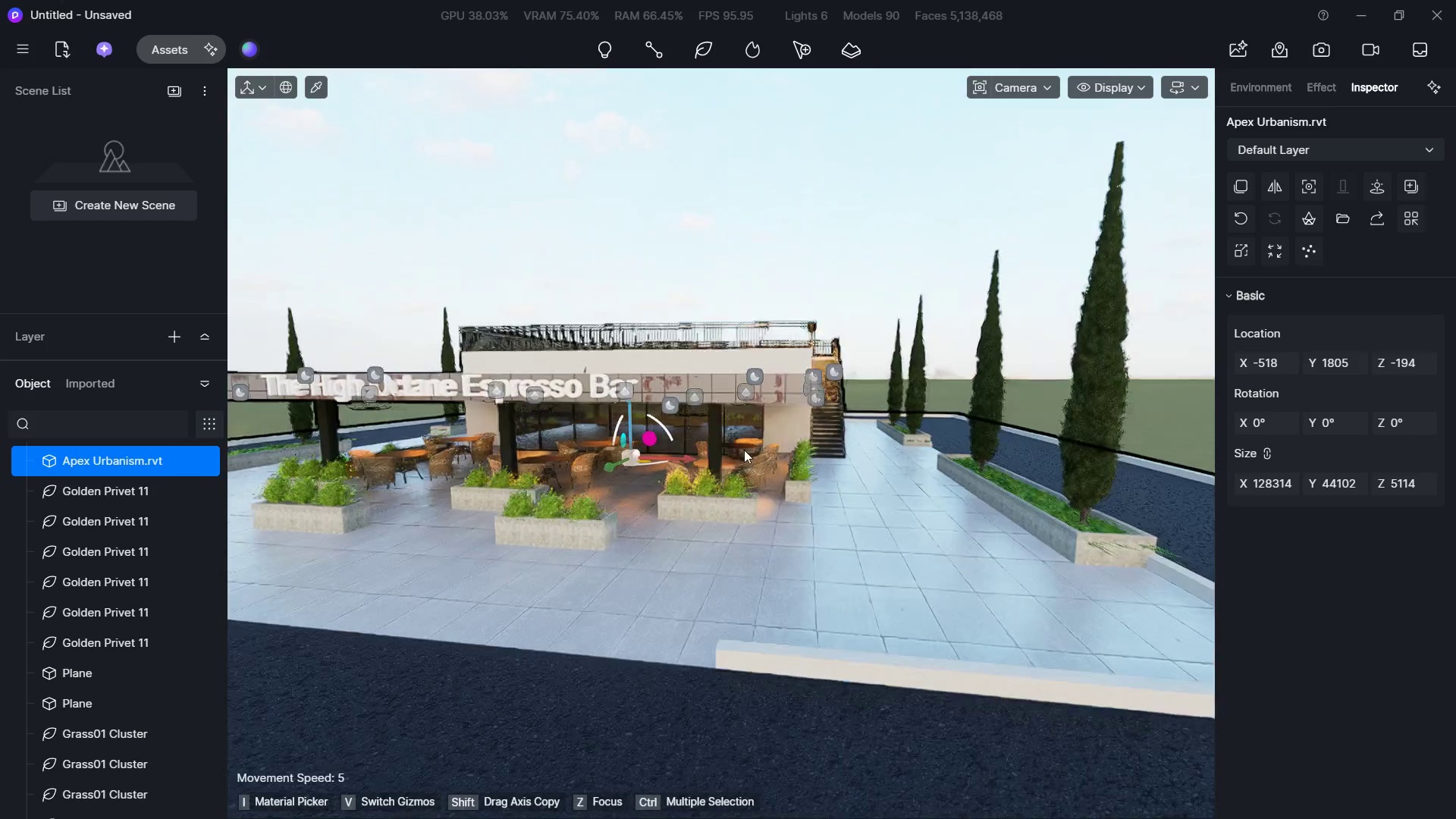 
hold_key(key=D, duration=1.17)
 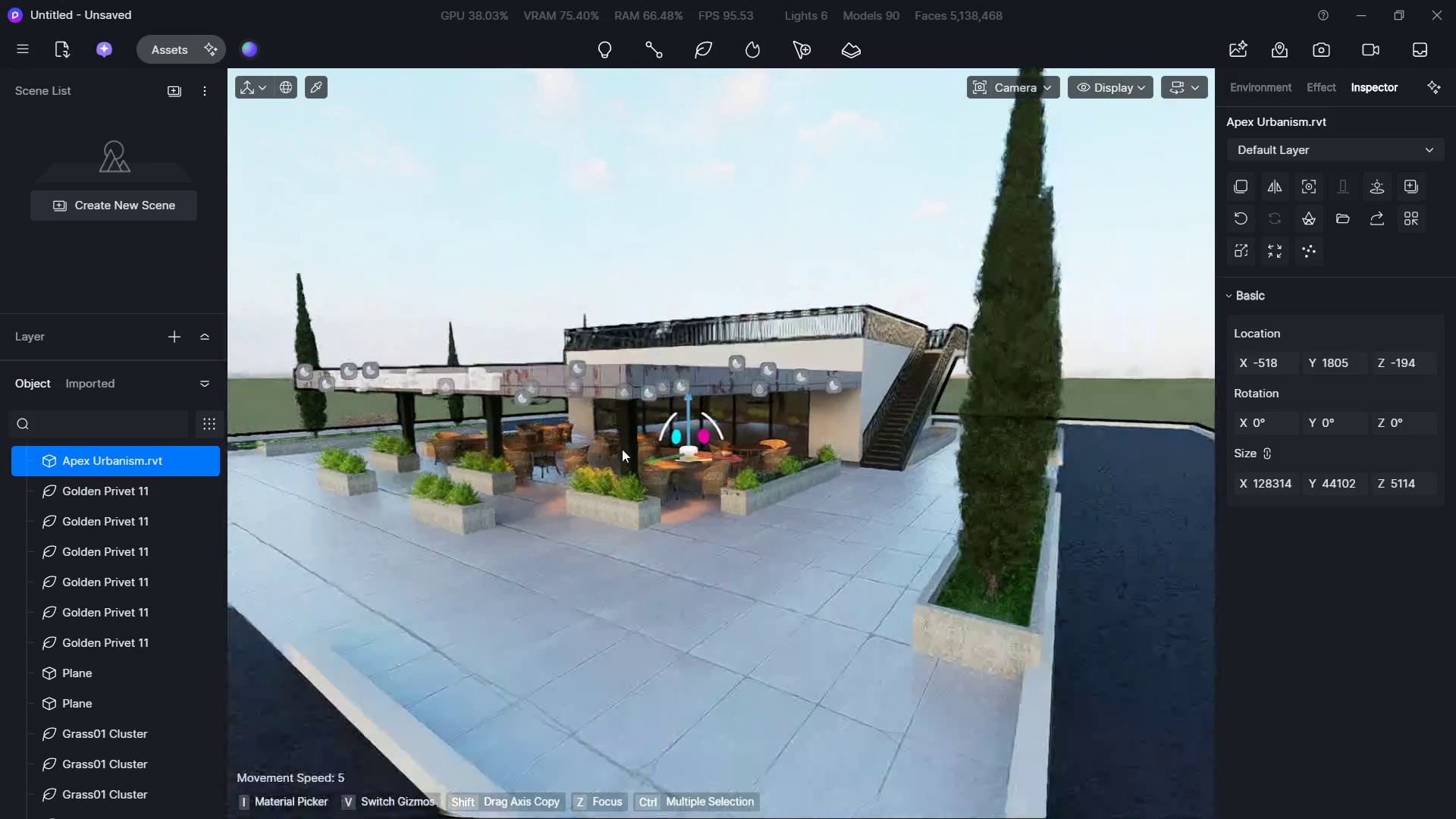 
hold_key(key=W, duration=0.66)
 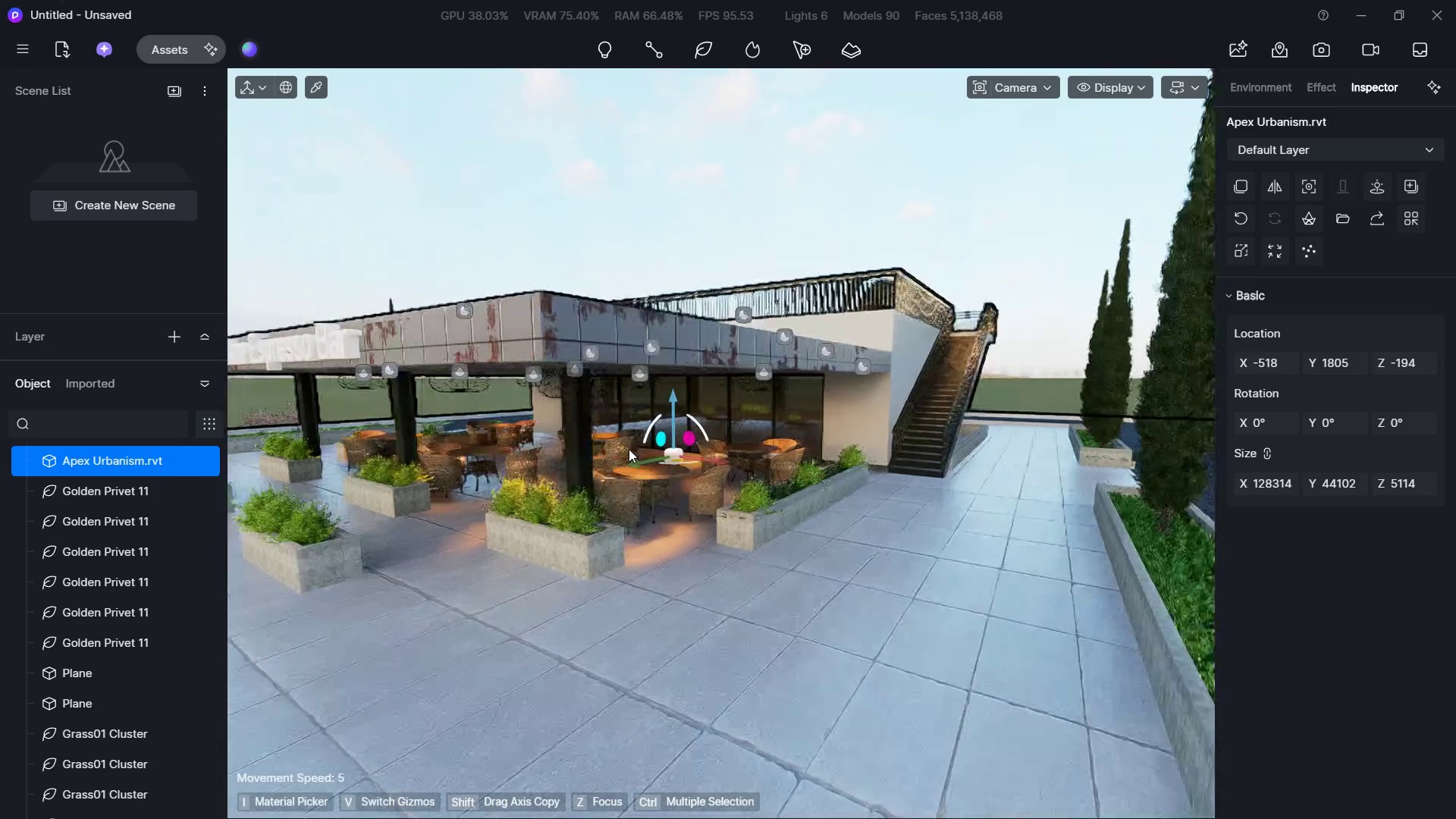 
hold_key(key=S, duration=0.41)
 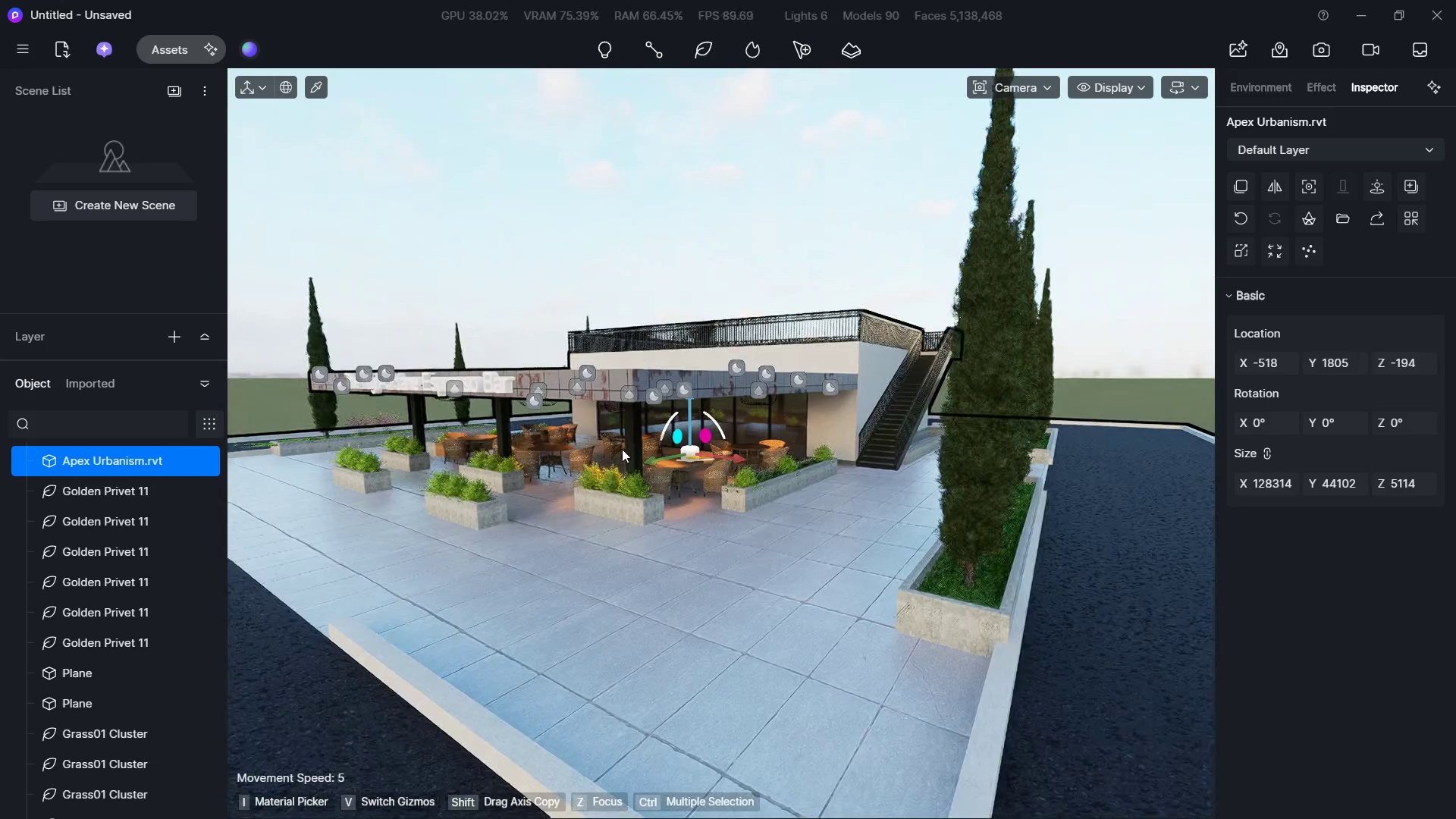 
hold_key(key=A, duration=1.36)
 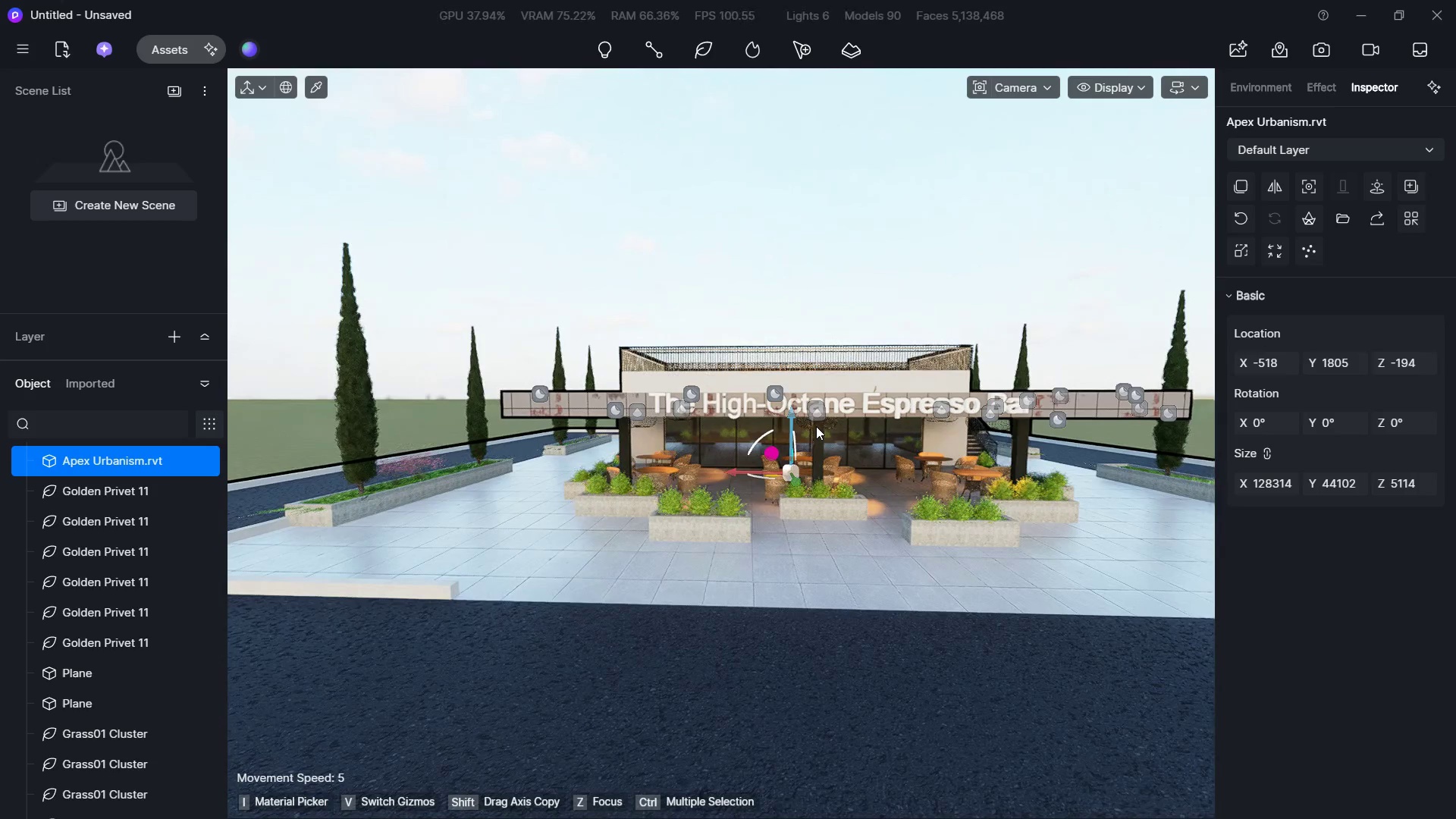 
type(WDS)
 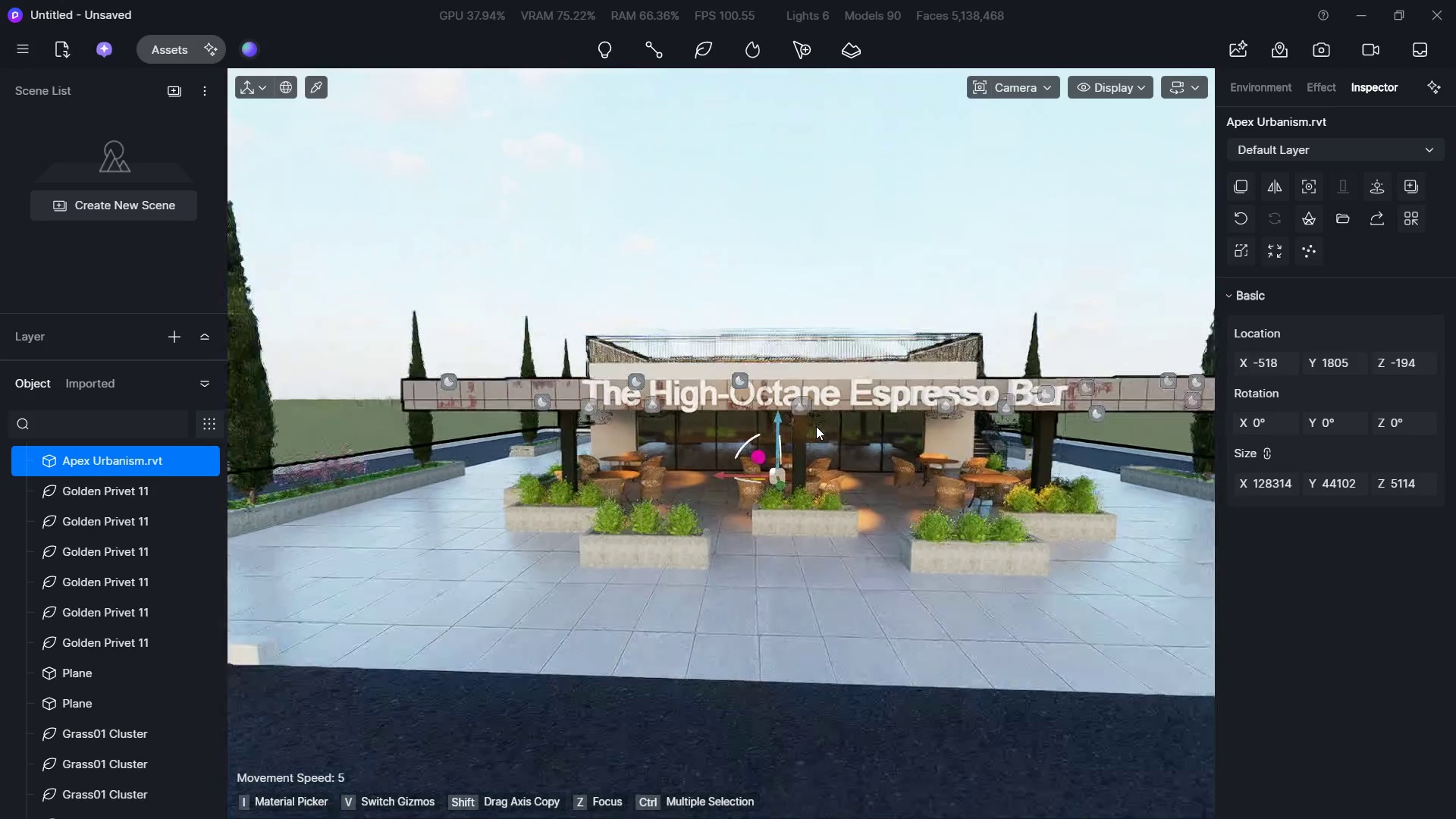 
hold_key(key=D, duration=0.31)
 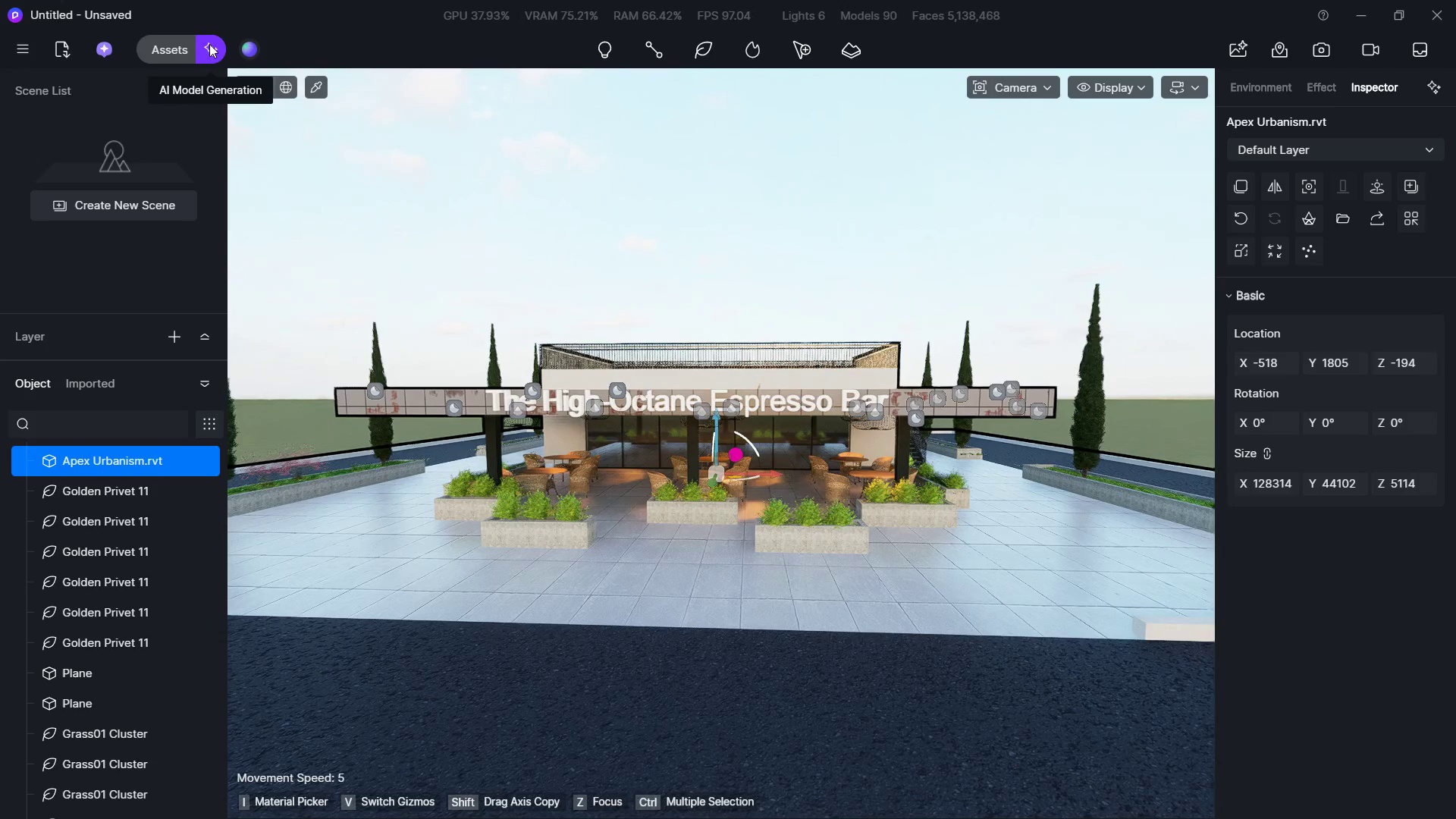 
left_click([174, 52])
 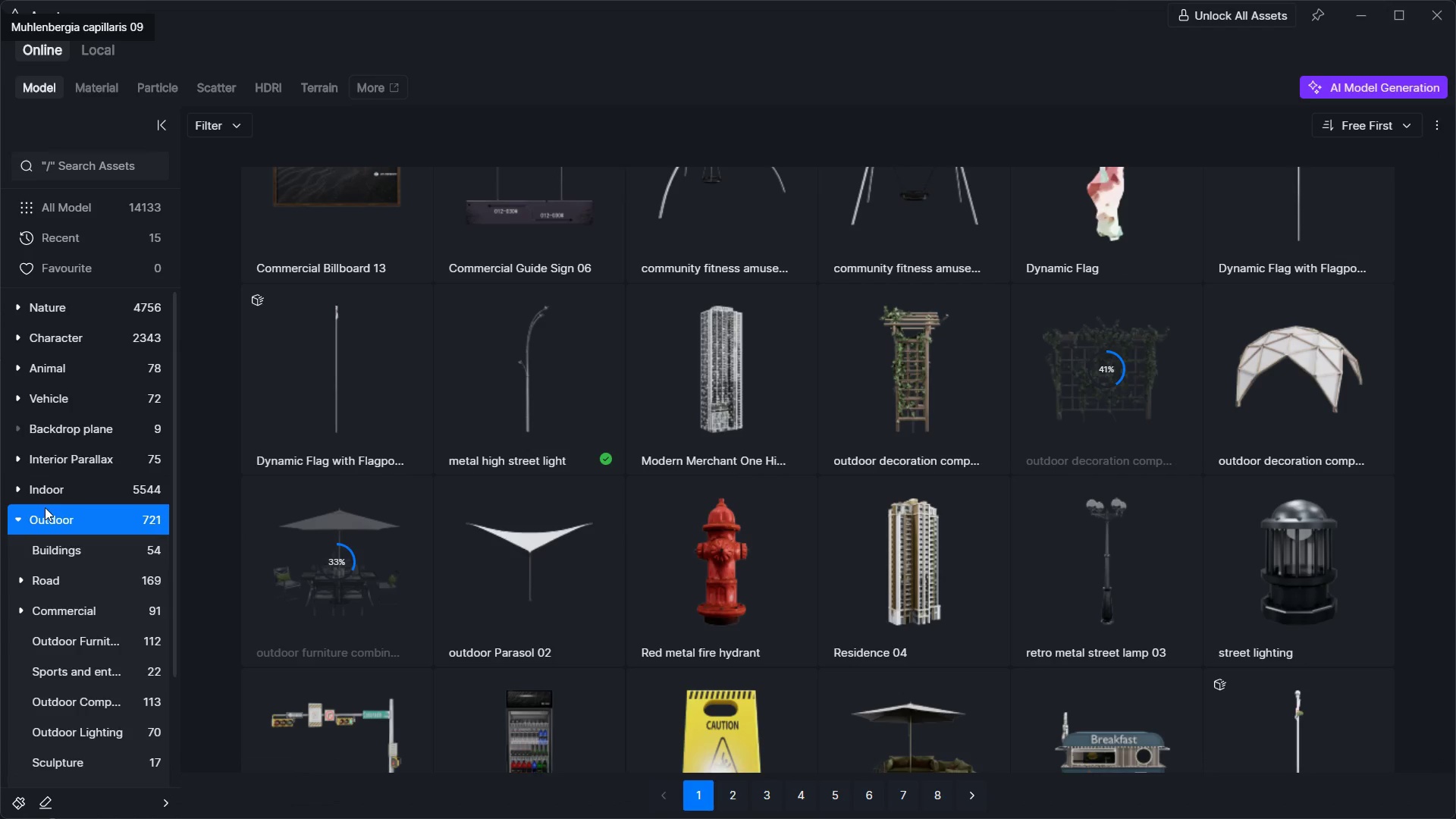 
left_click([15, 522])
 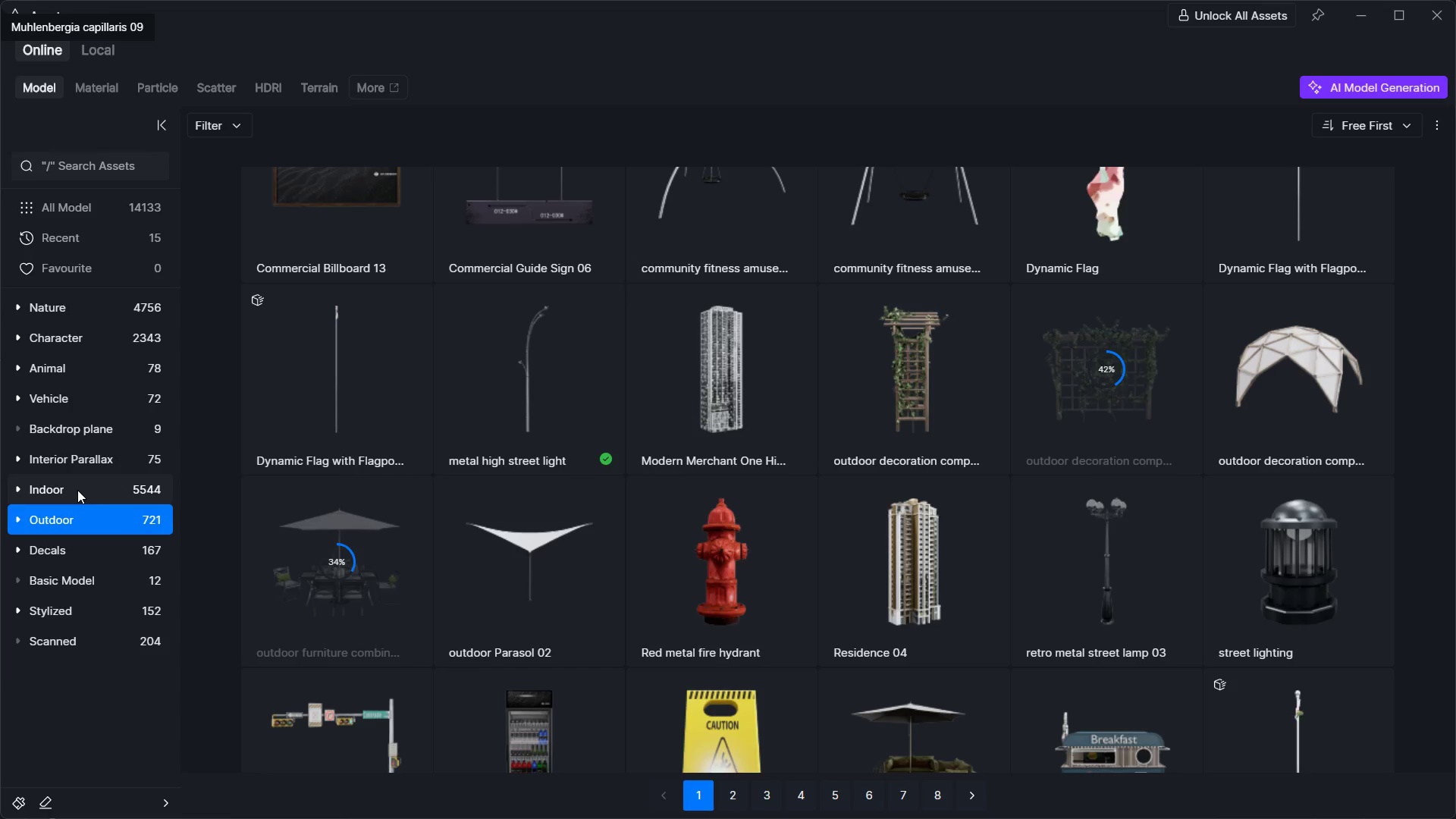 
left_click([74, 425])
 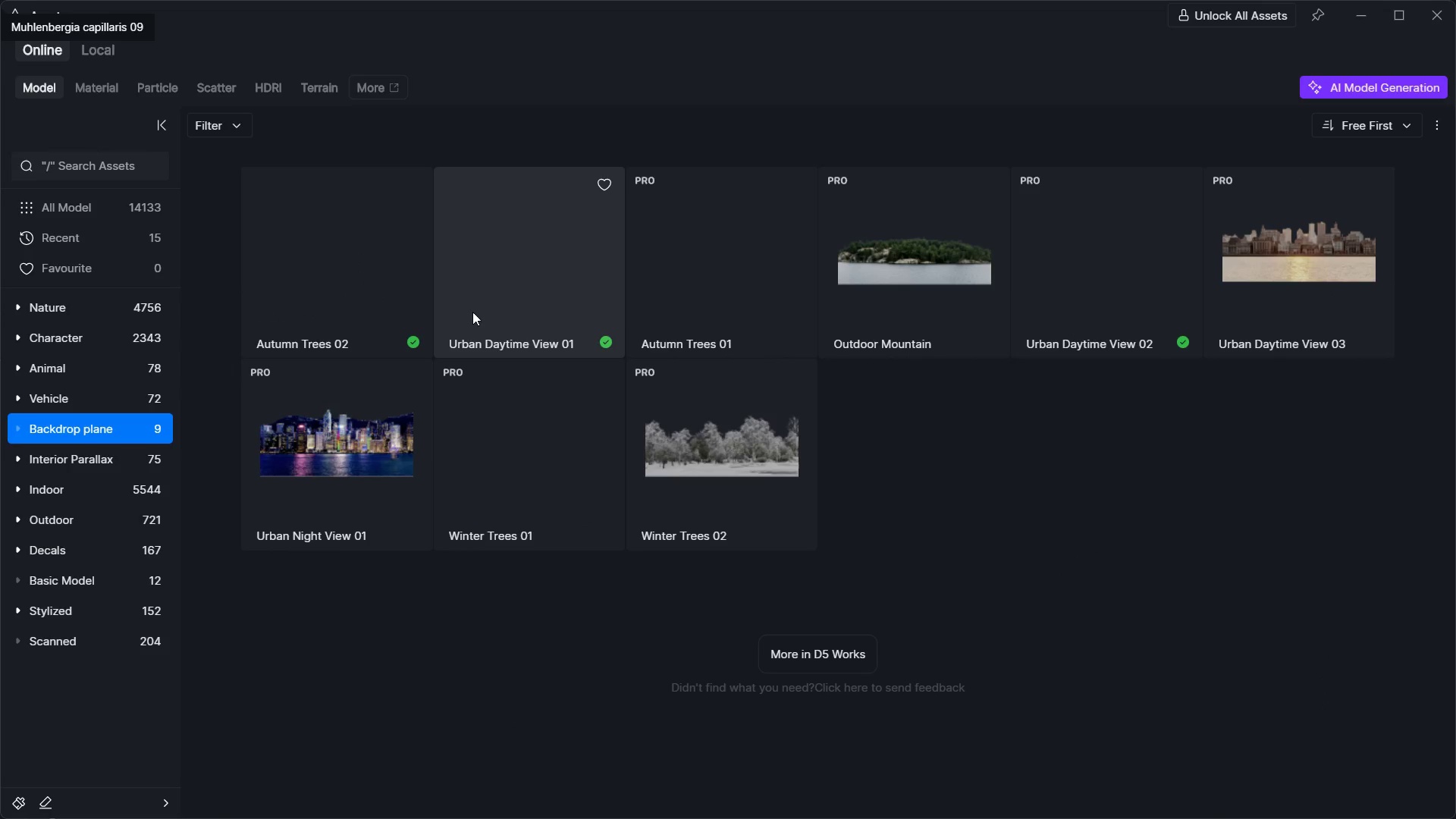 
left_click([526, 245])
 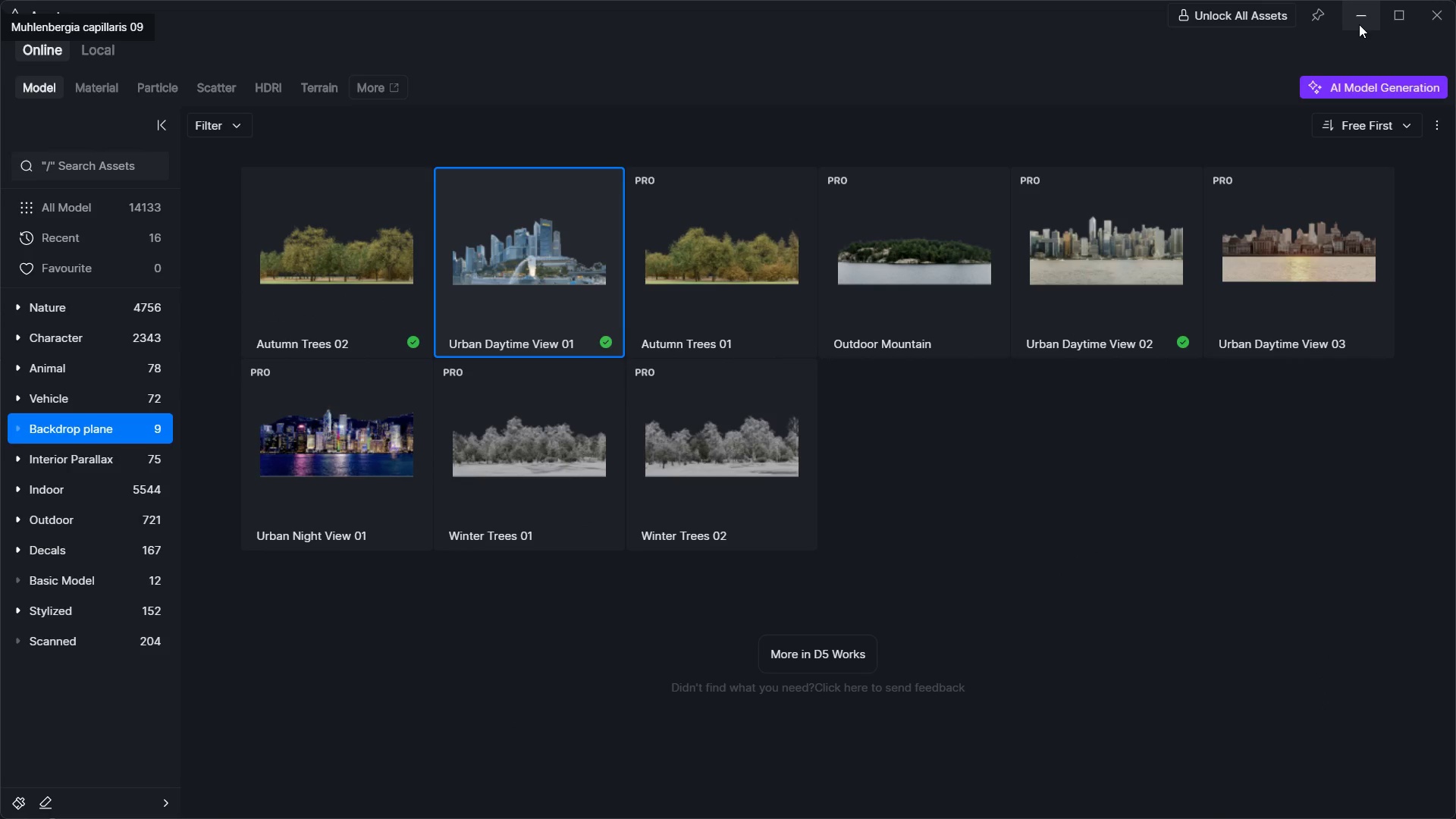 
left_click([1058, 247])
 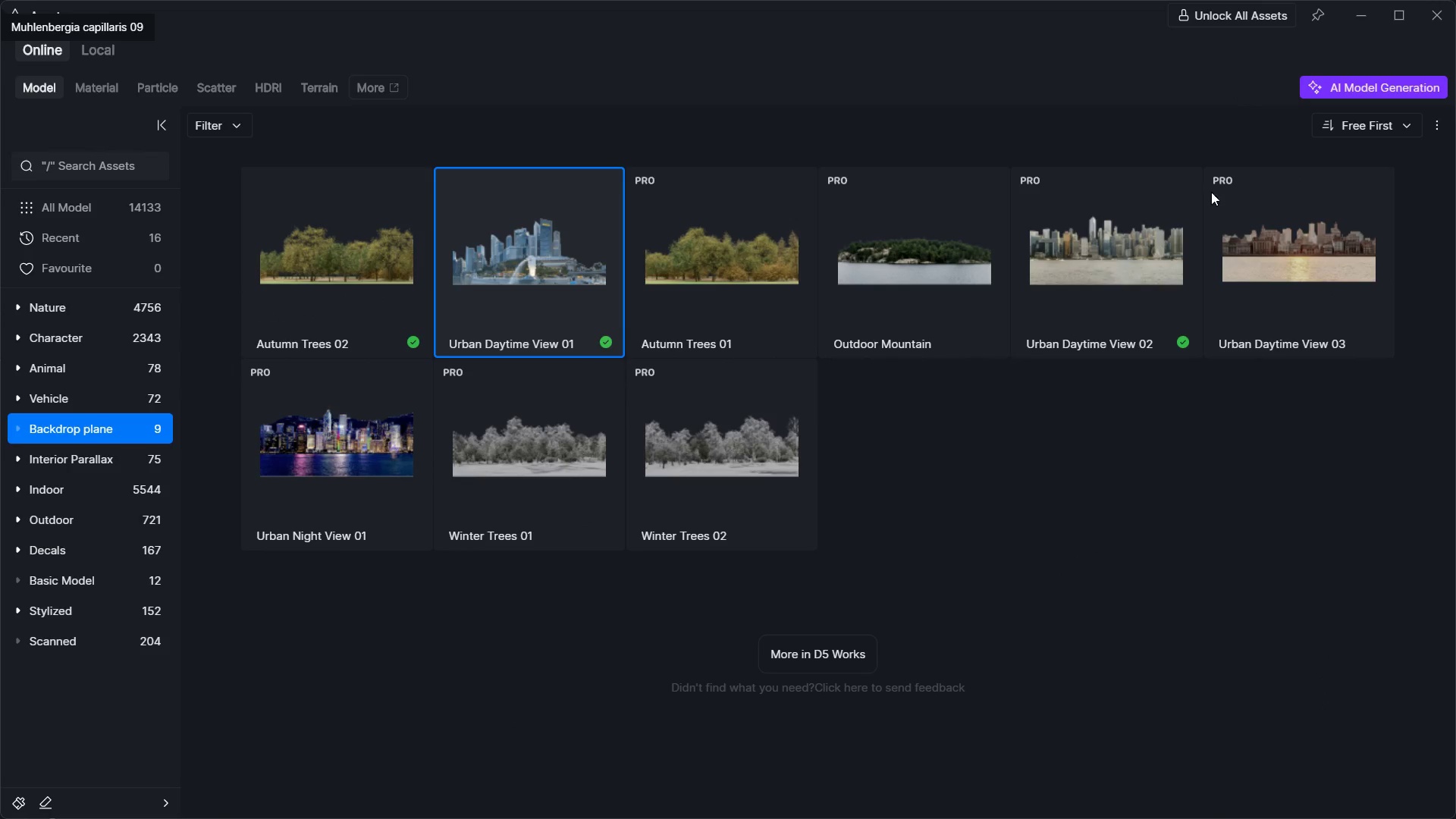 
left_click([1150, 287])
 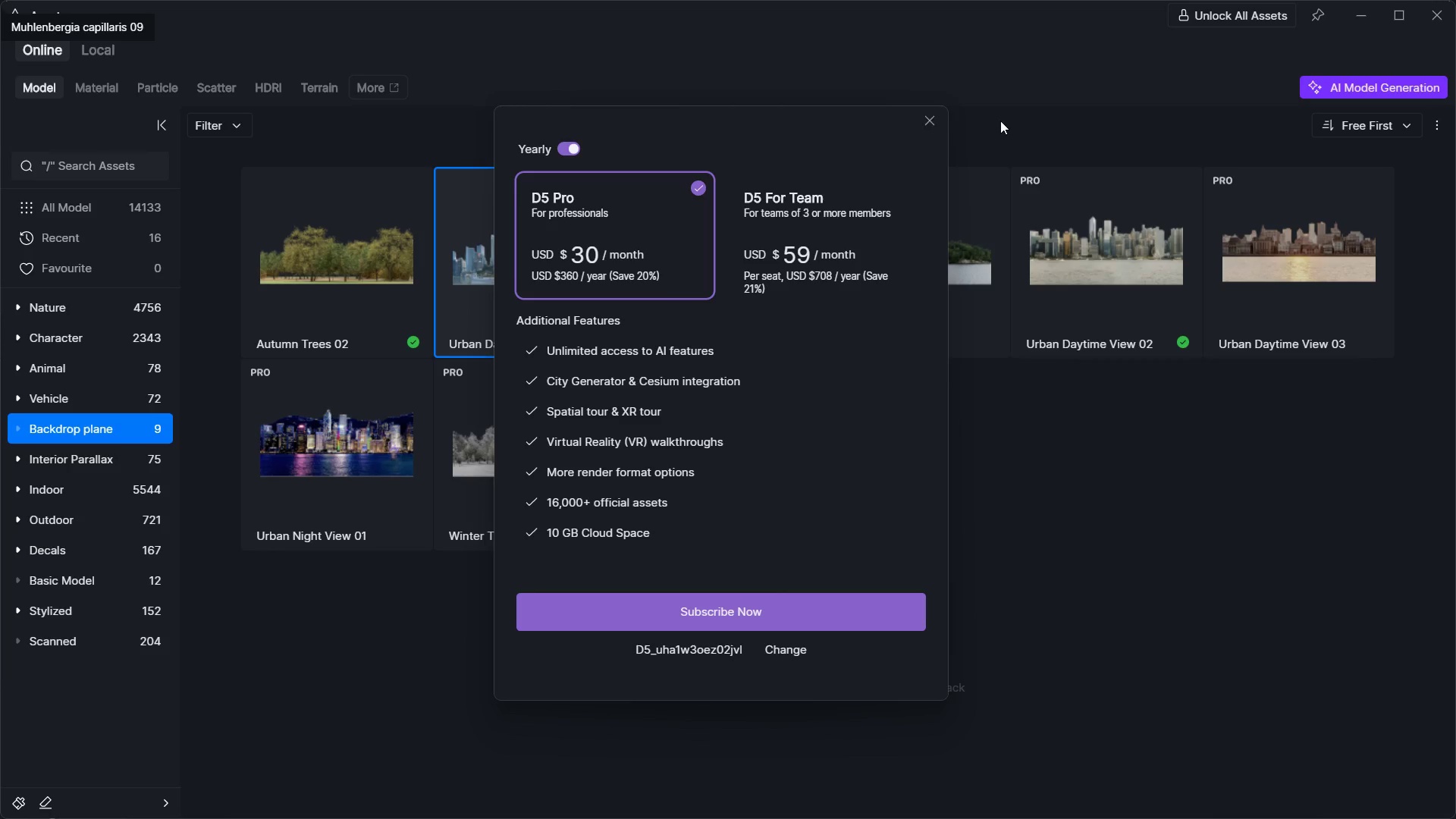 
left_click([915, 121])
 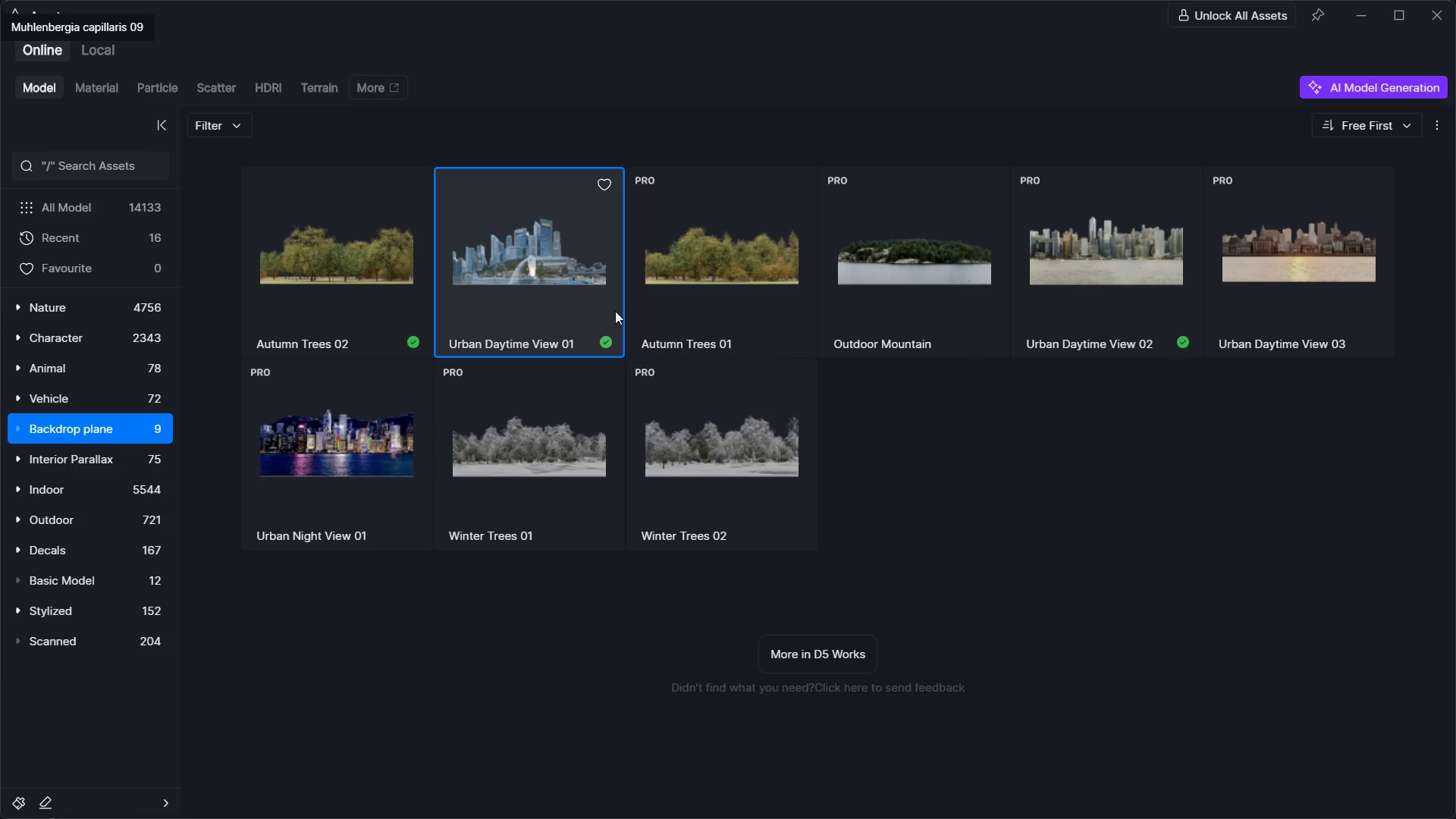 
left_click([573, 319])
 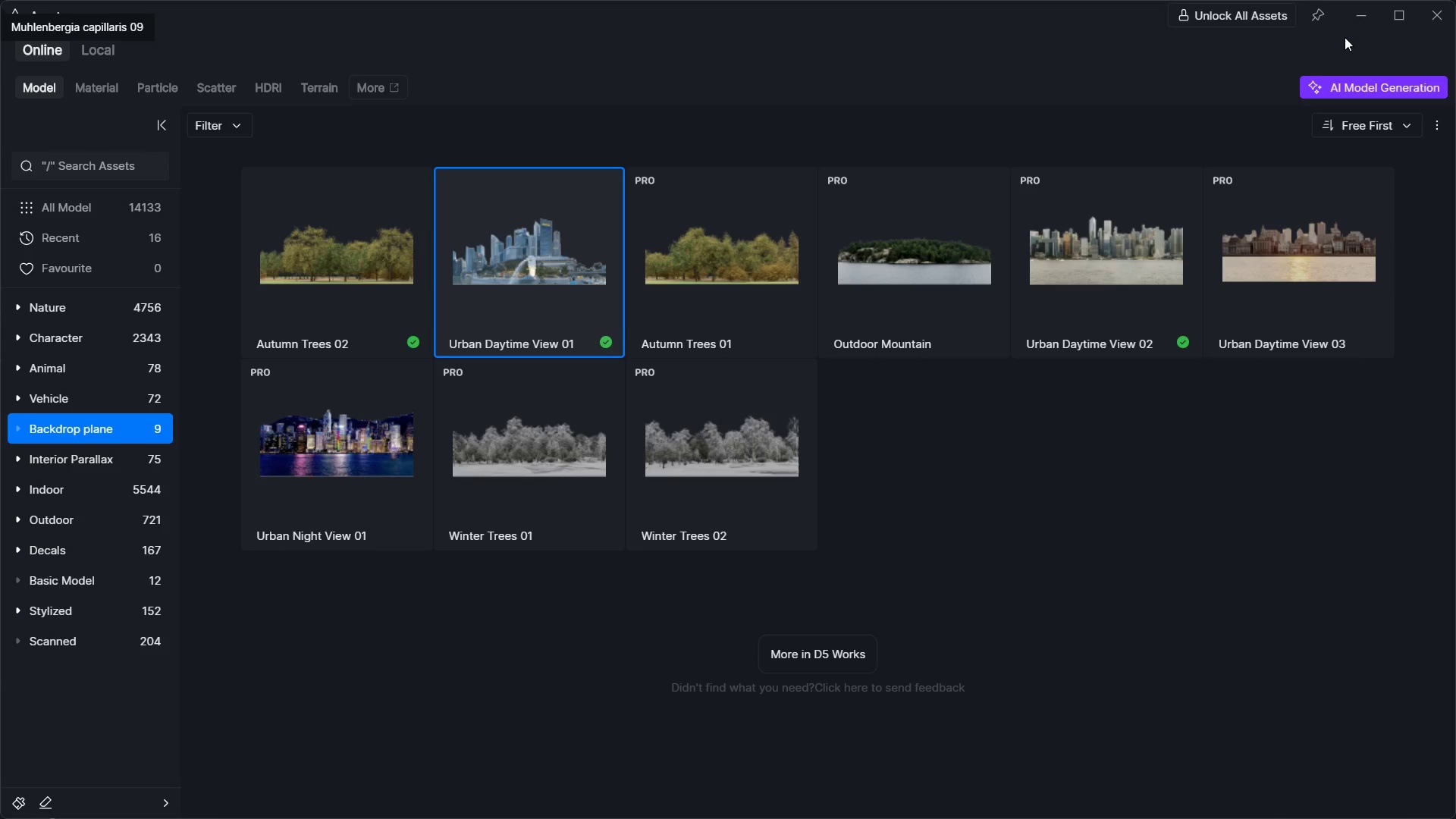 
left_click([1349, 20])
 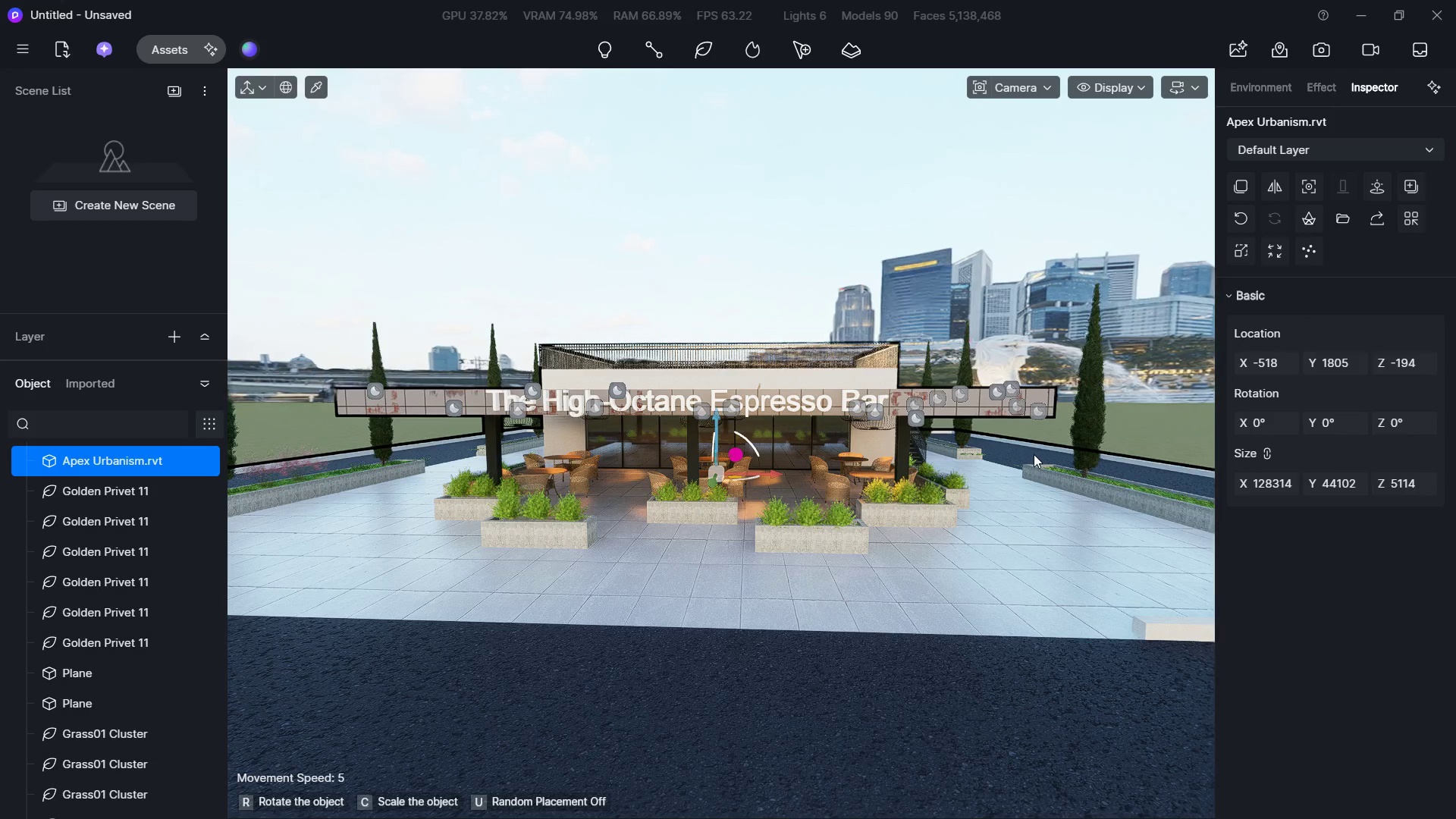 
left_click([1037, 462])
 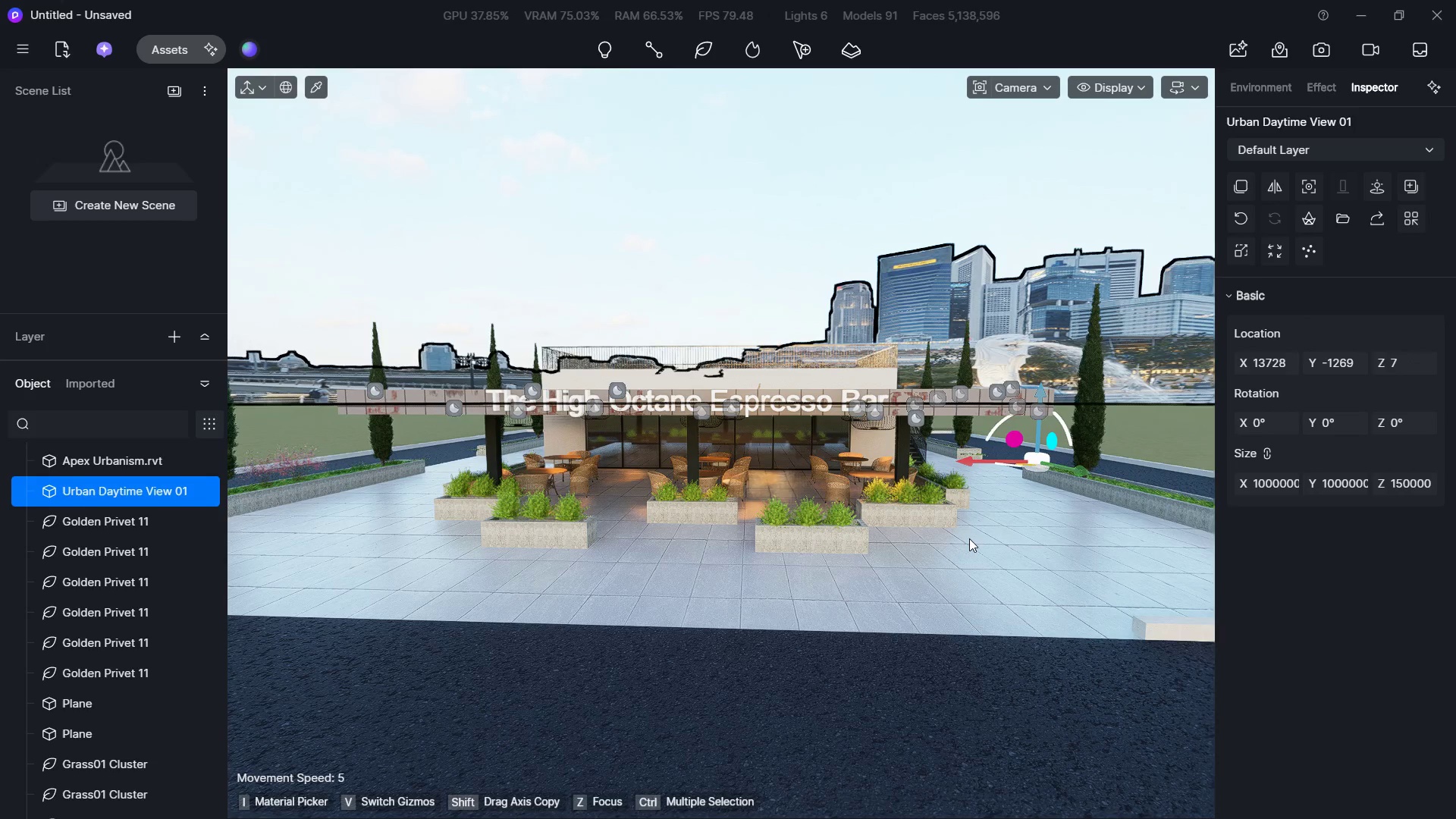 
hold_key(key=S, duration=0.58)
 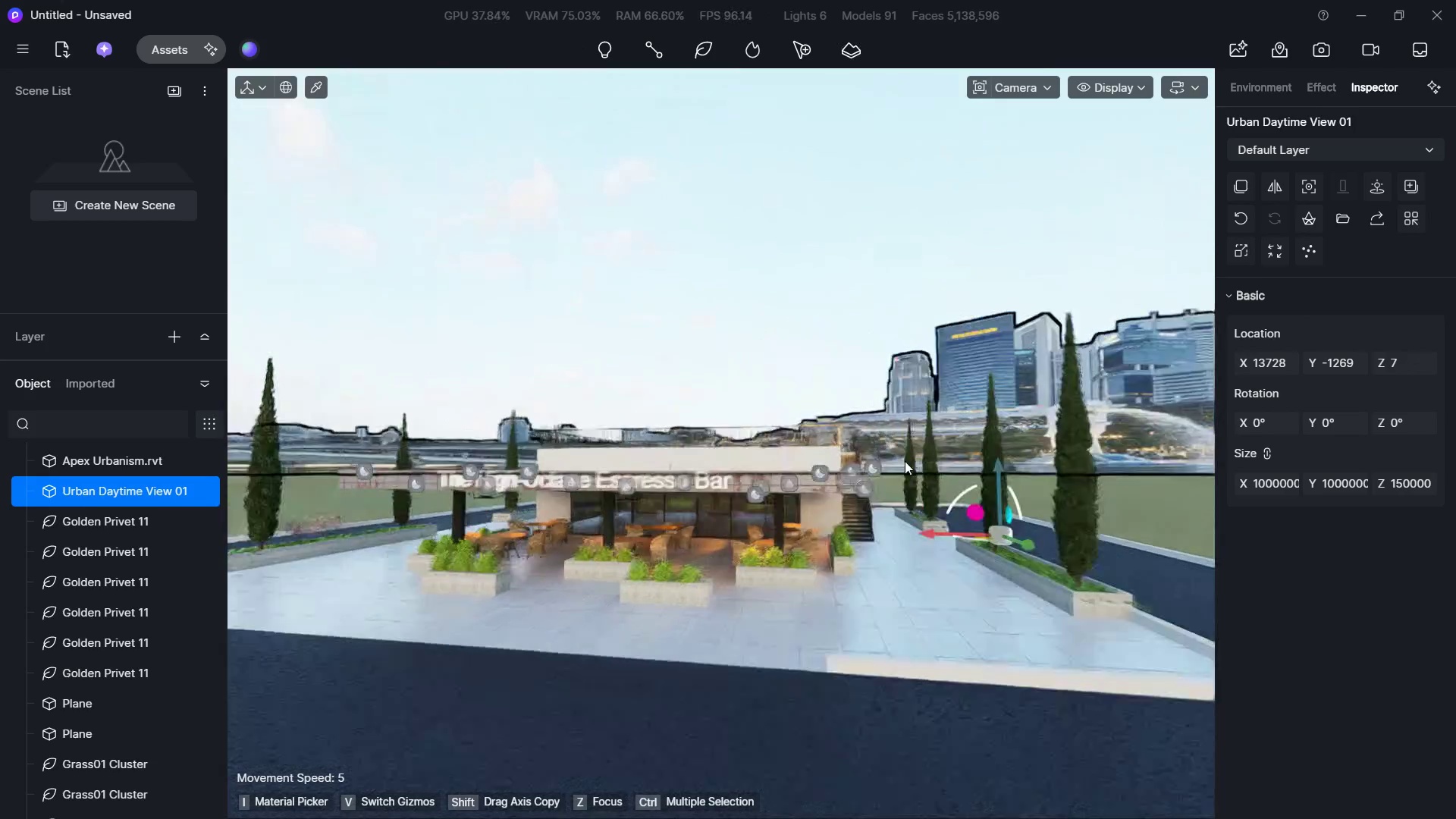 
hold_key(key=ShiftLeft, duration=1.31)
 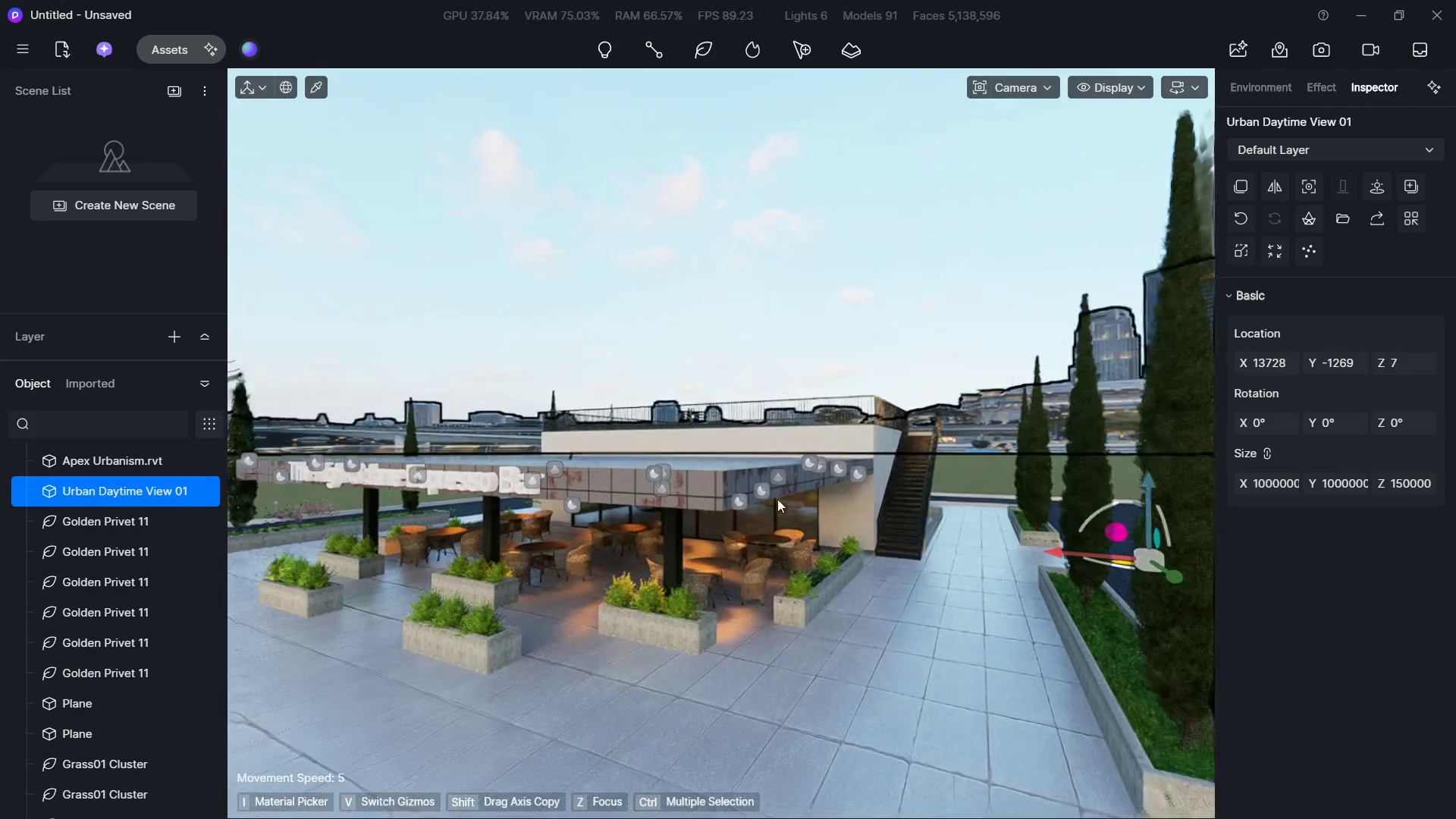 
hold_key(key=D, duration=1.0)
 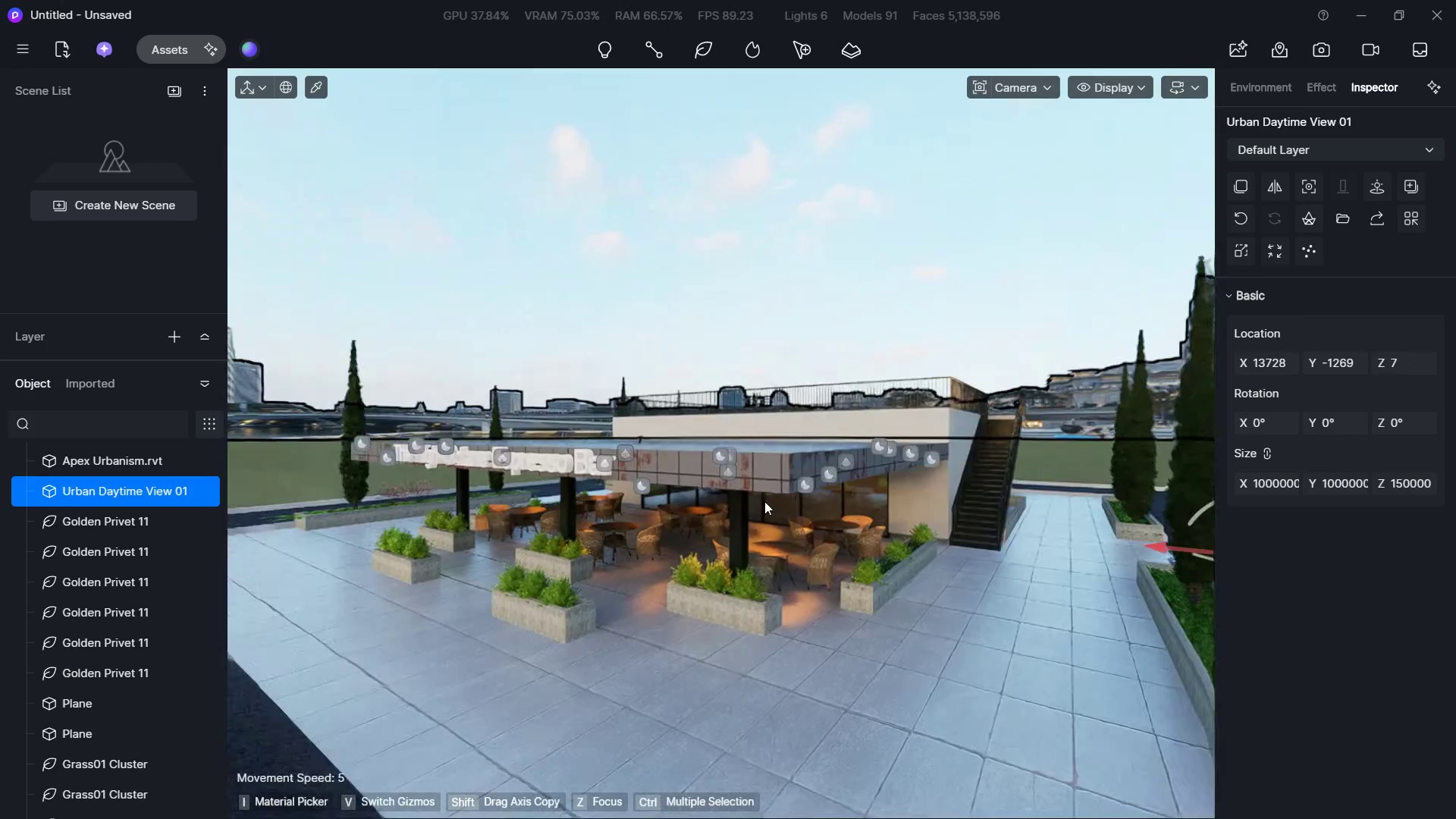 
hold_key(key=W, duration=0.67)
 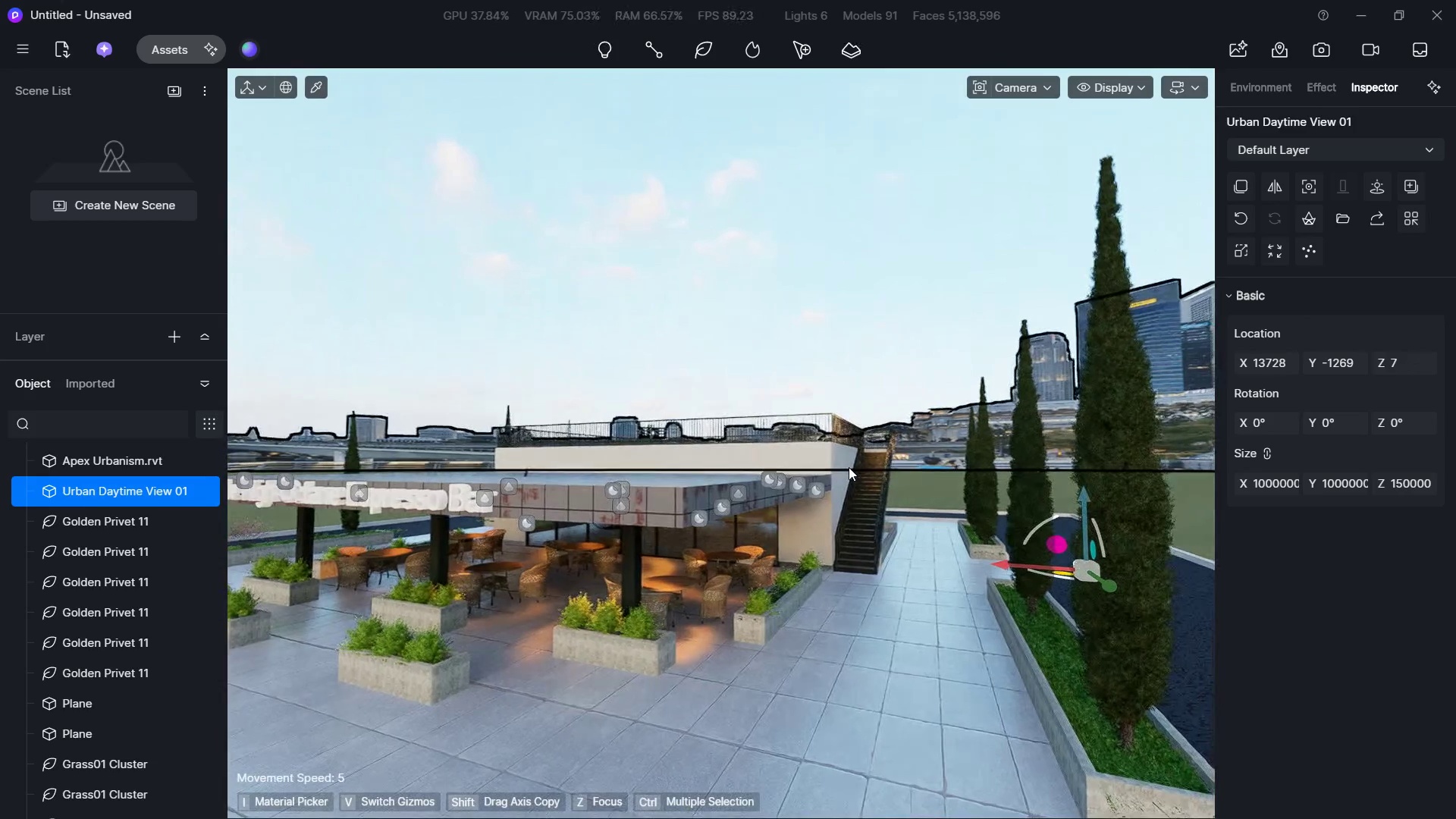 
hold_key(key=E, duration=1.23)
 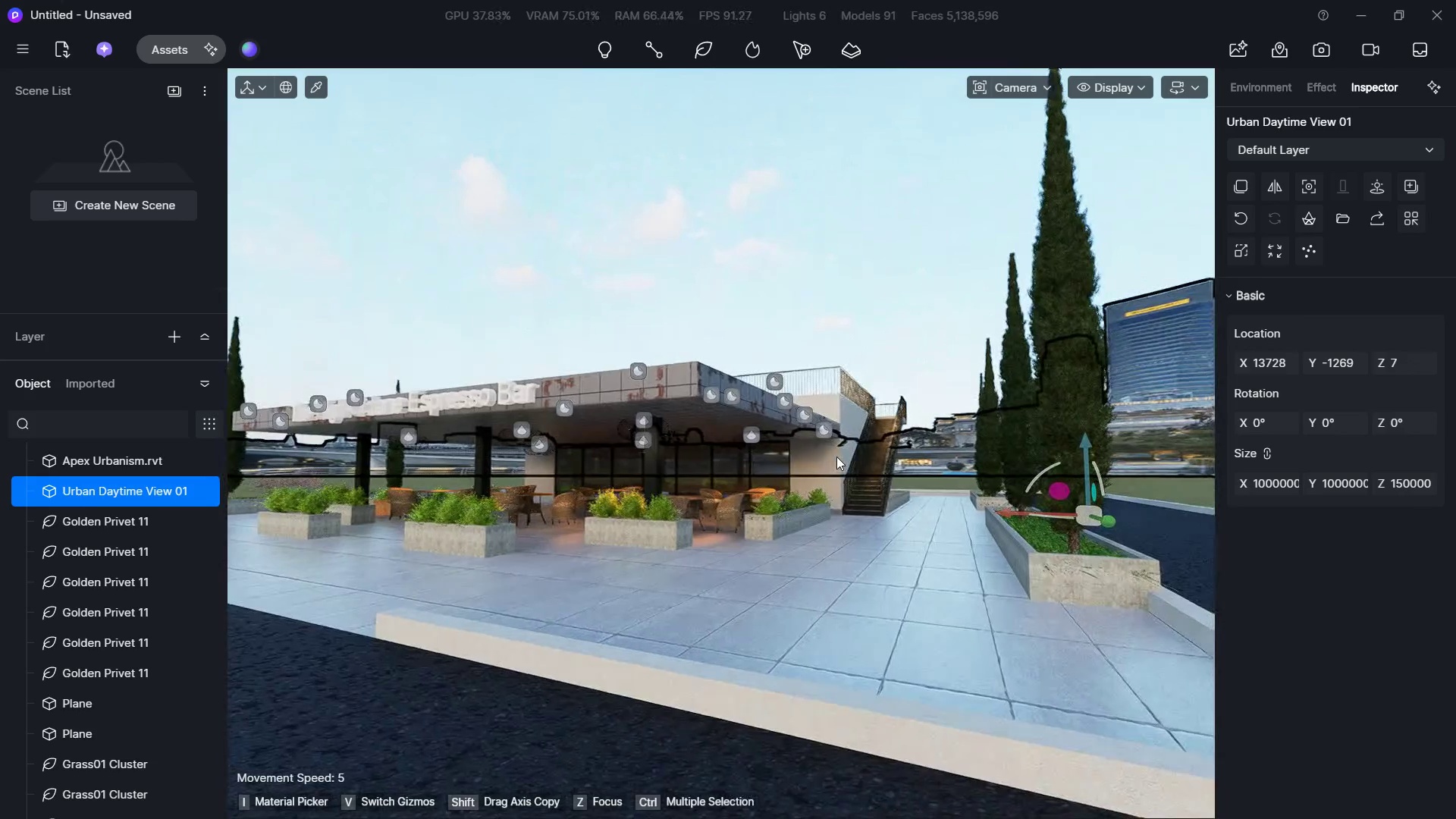 
hold_key(key=S, duration=0.39)
 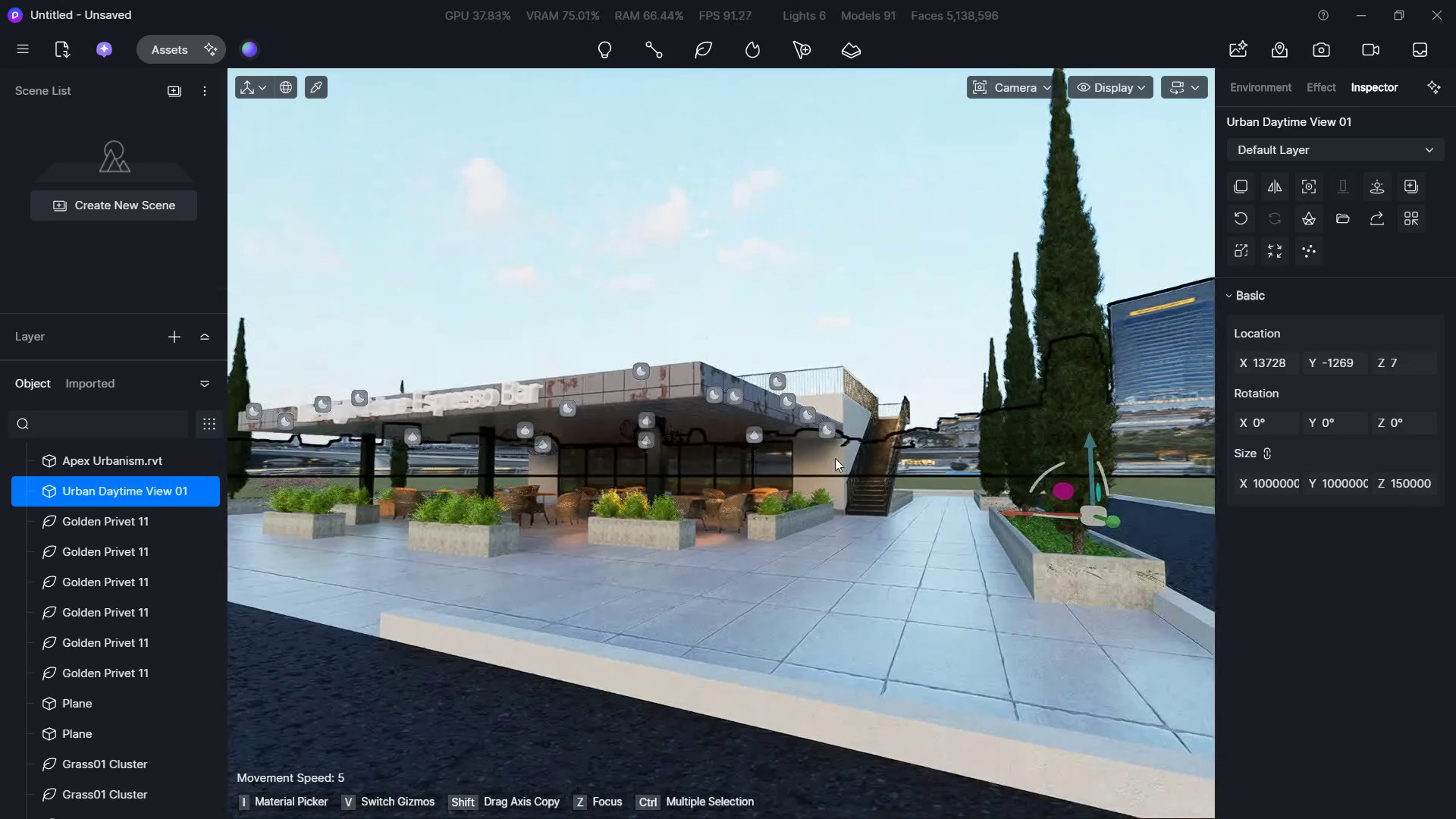 
key(W)
 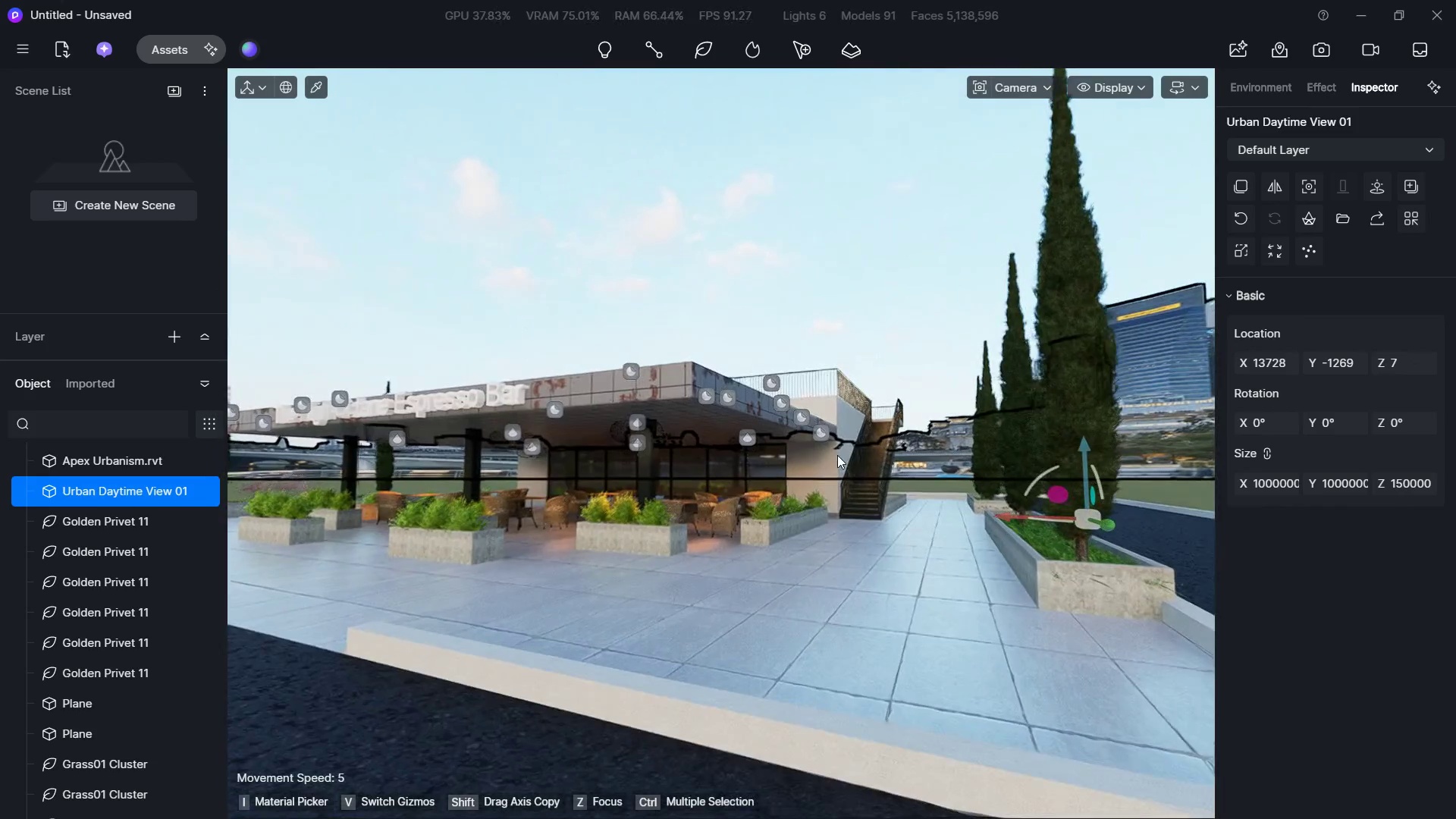 
hold_key(key=Q, duration=1.17)
 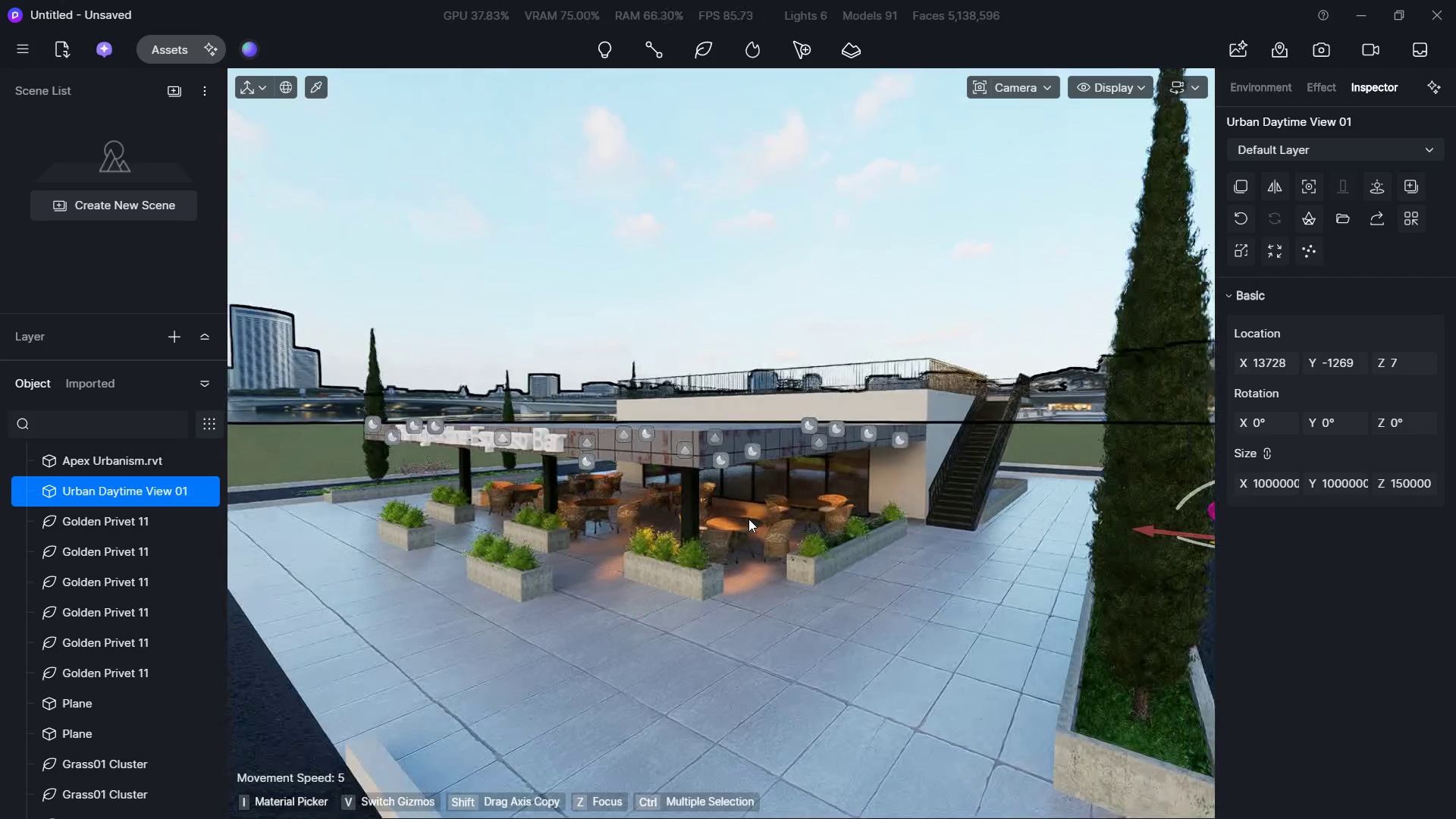 
hold_key(key=D, duration=0.69)
 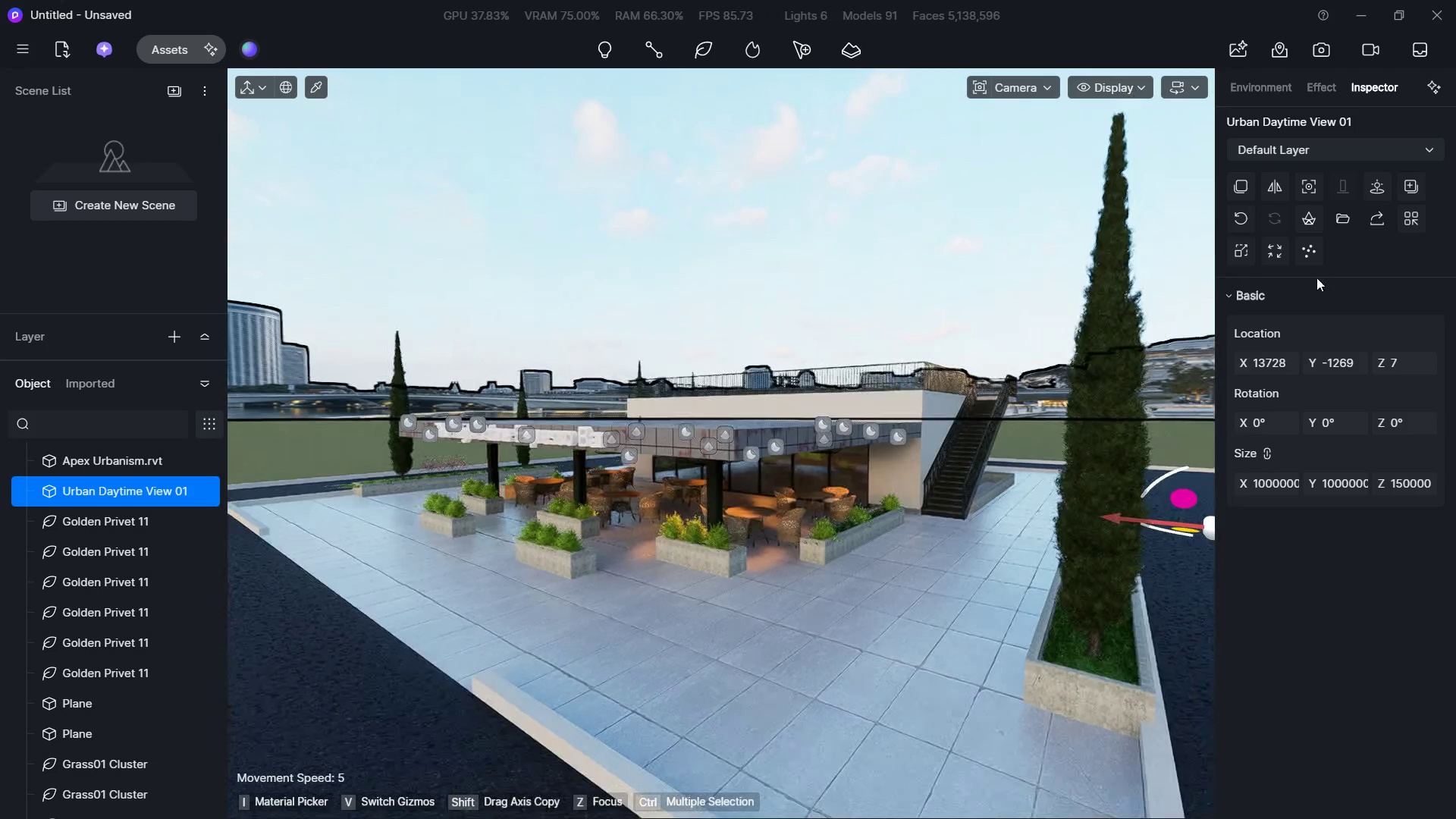 
hold_key(key=S, duration=0.5)
 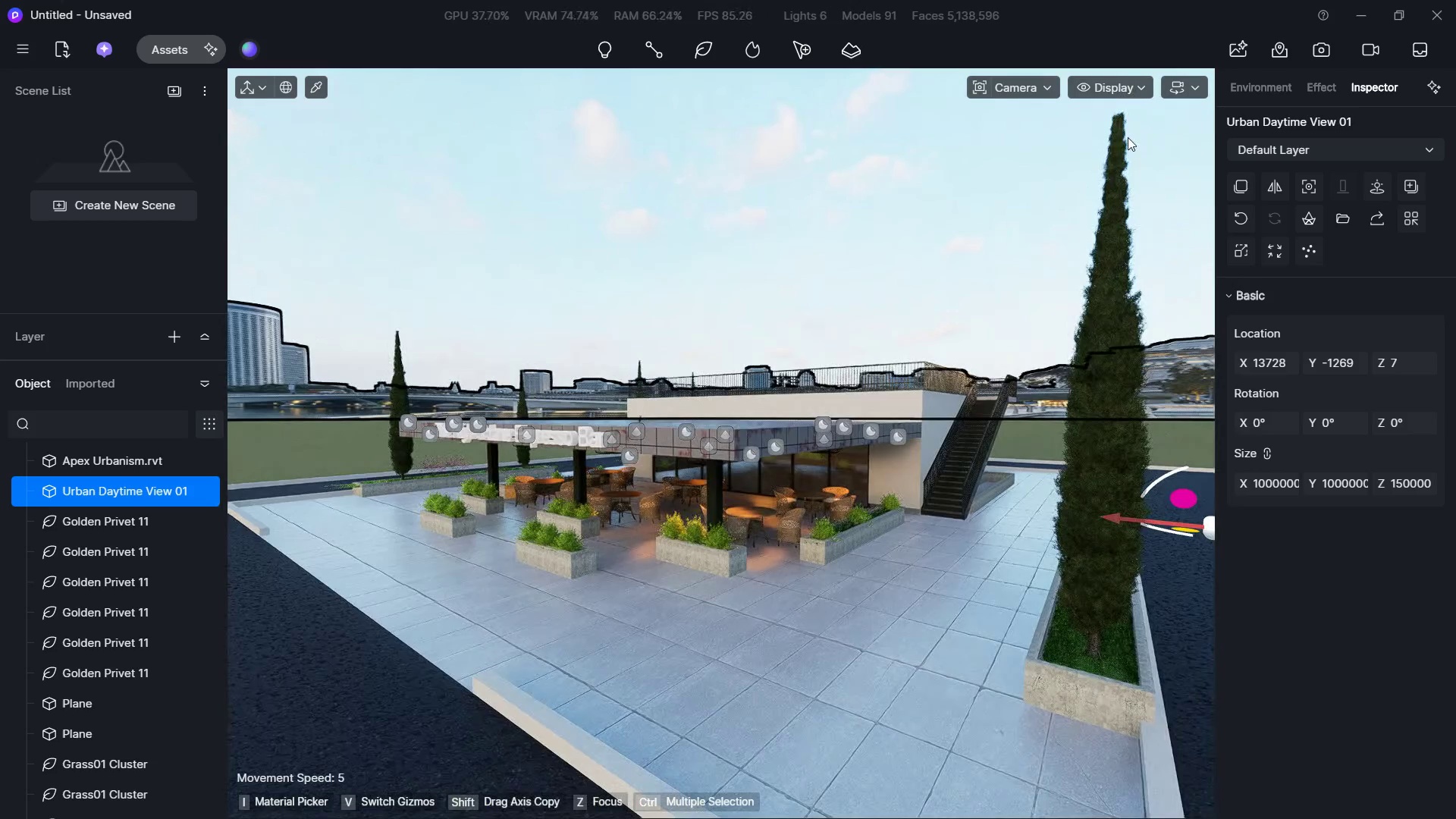 
hold_key(key=A, duration=0.38)
 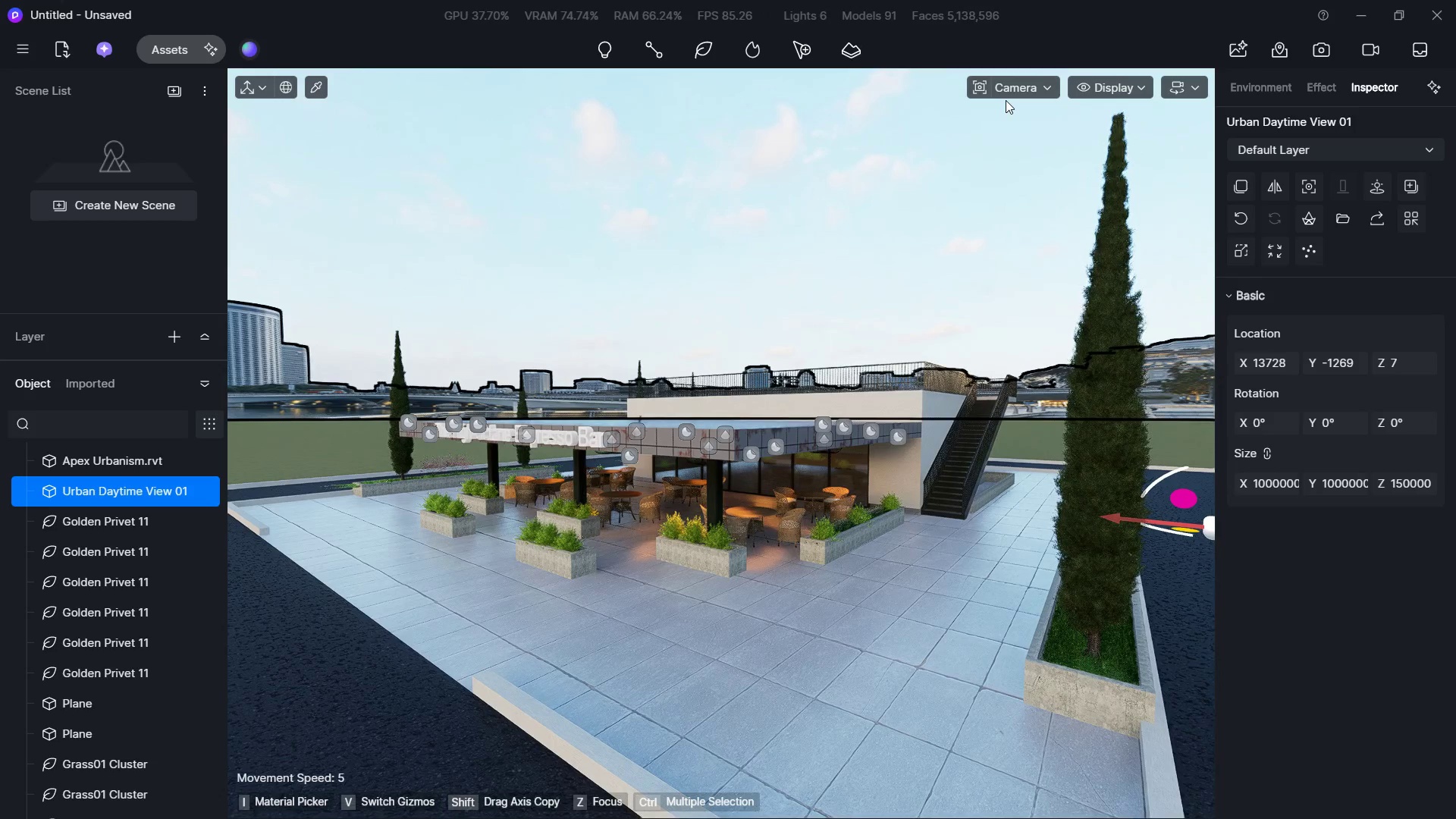 
left_click([1006, 92])
 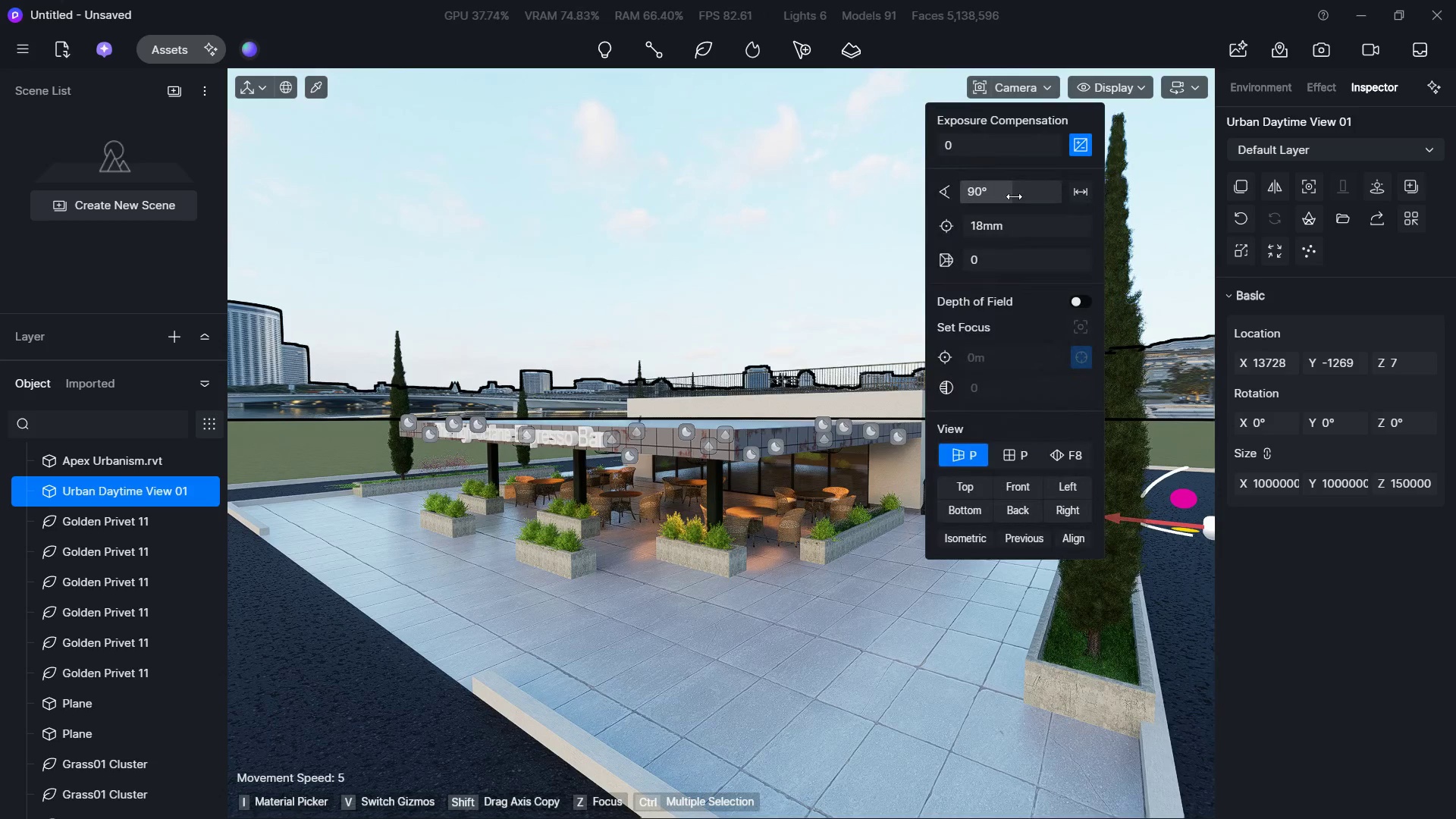 
left_click_drag(start_coordinate=[1011, 196], to_coordinate=[995, 196])
 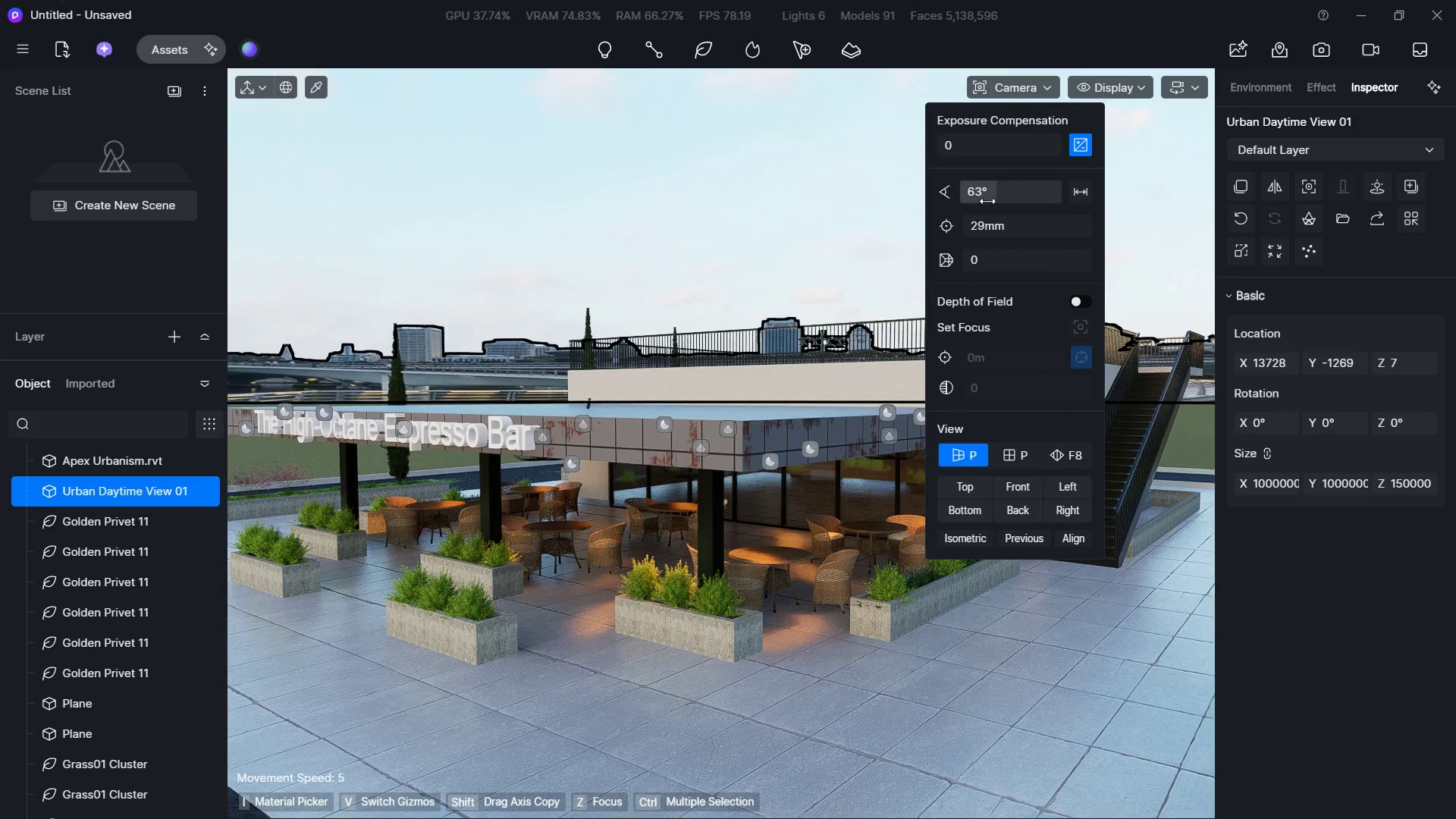 
left_click_drag(start_coordinate=[989, 196], to_coordinate=[995, 196])
 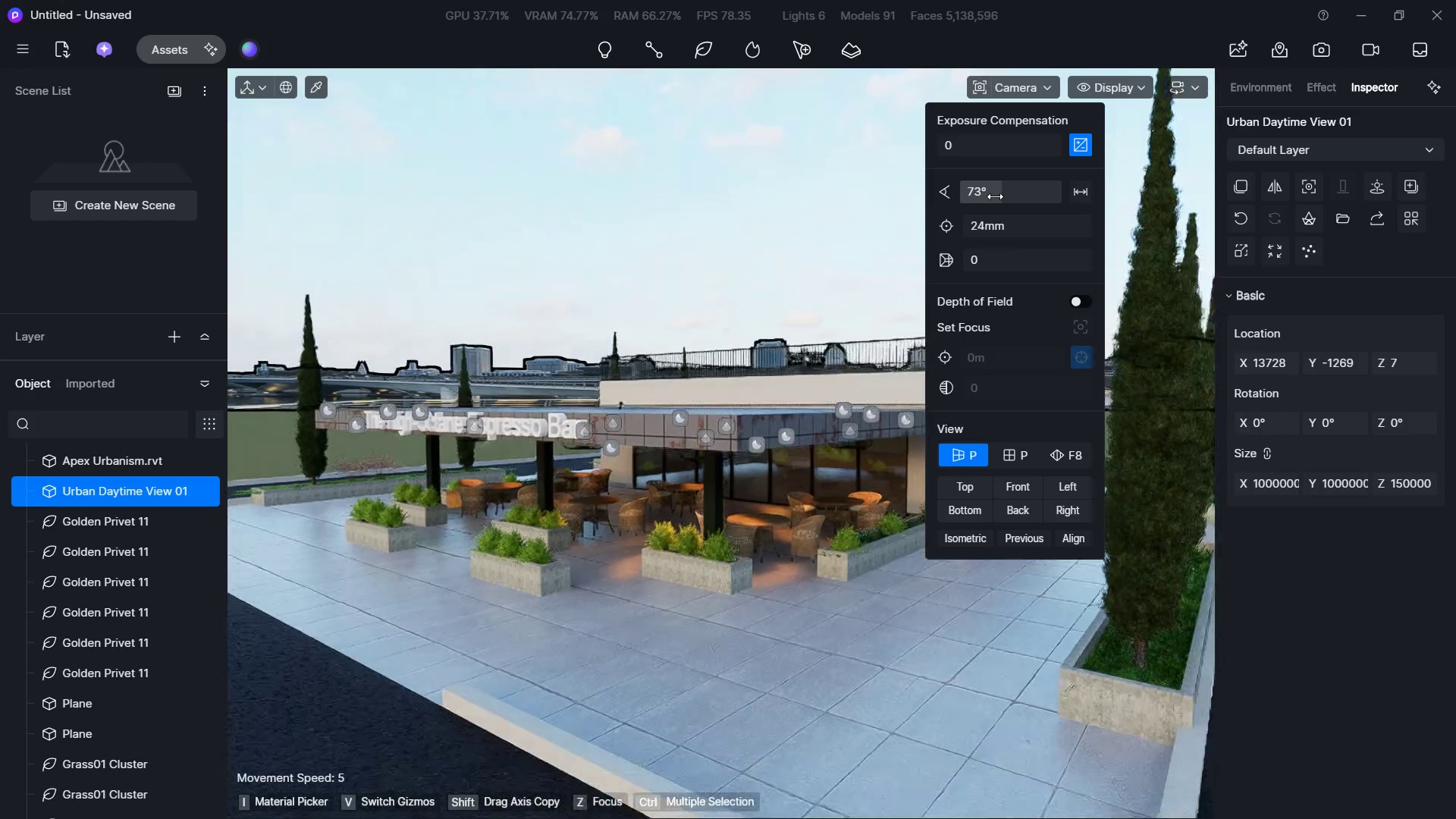 
hold_key(key=S, duration=1.16)
 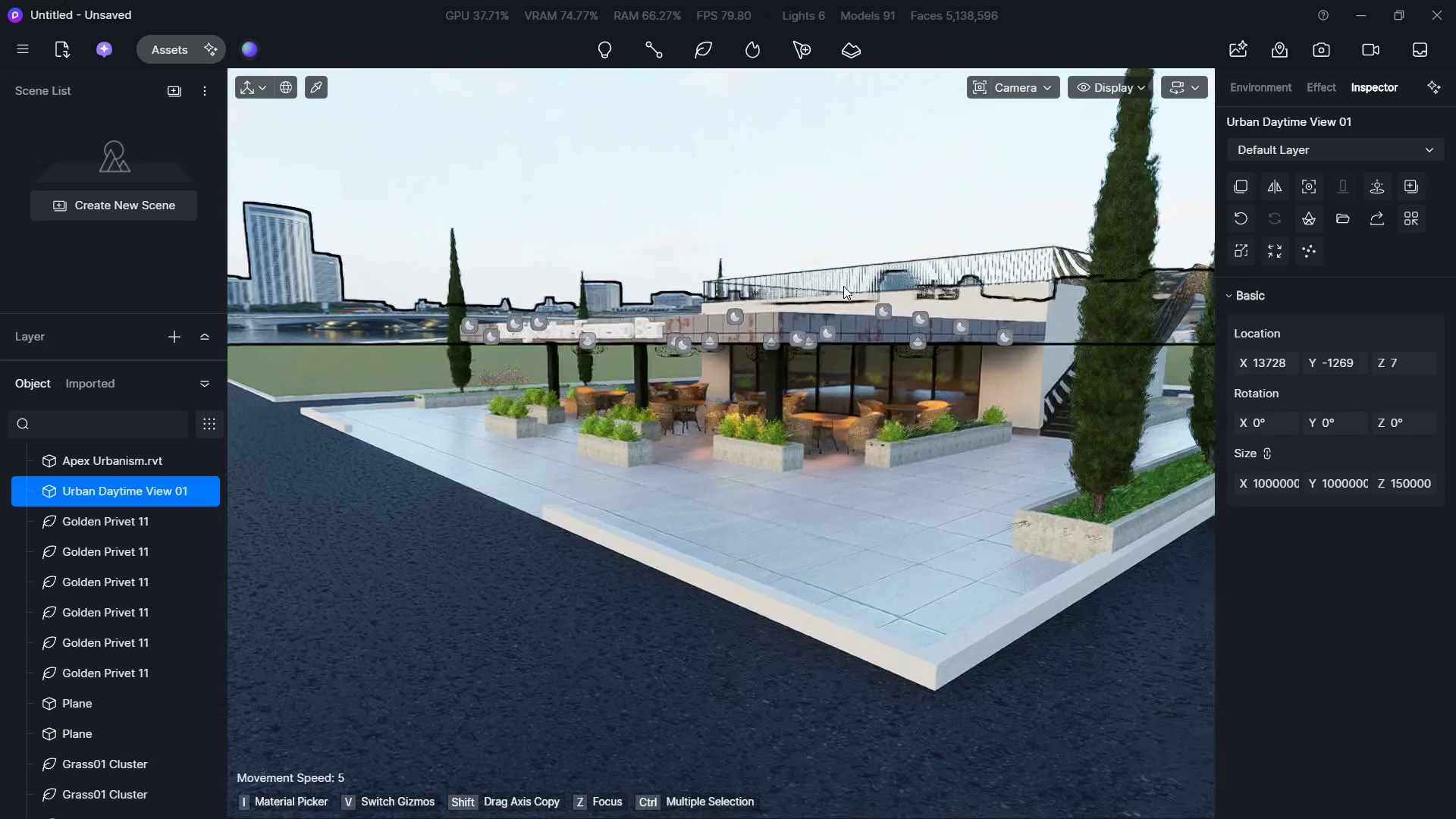 
hold_key(key=E, duration=0.62)
 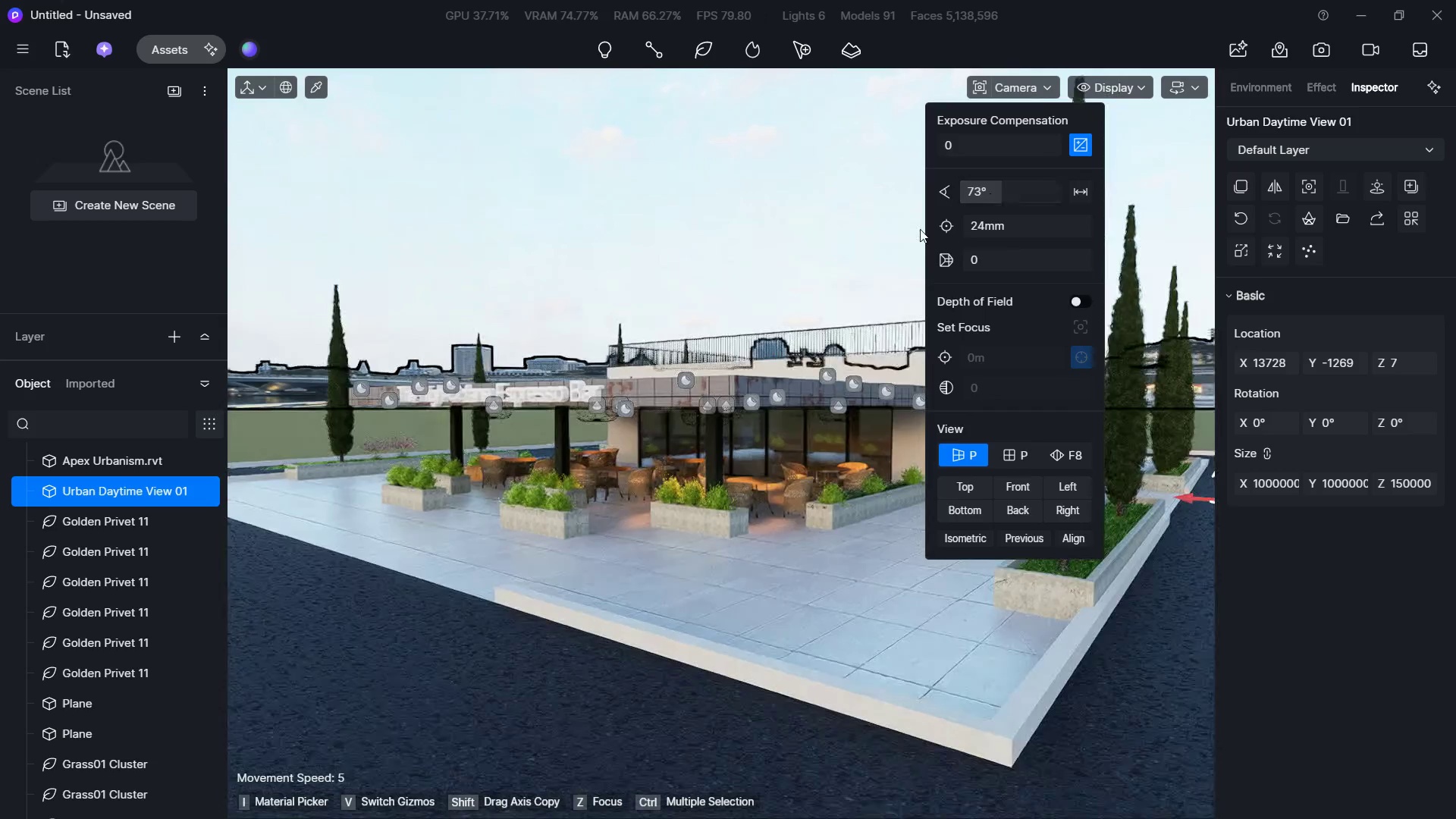 
hold_key(key=D, duration=0.52)
 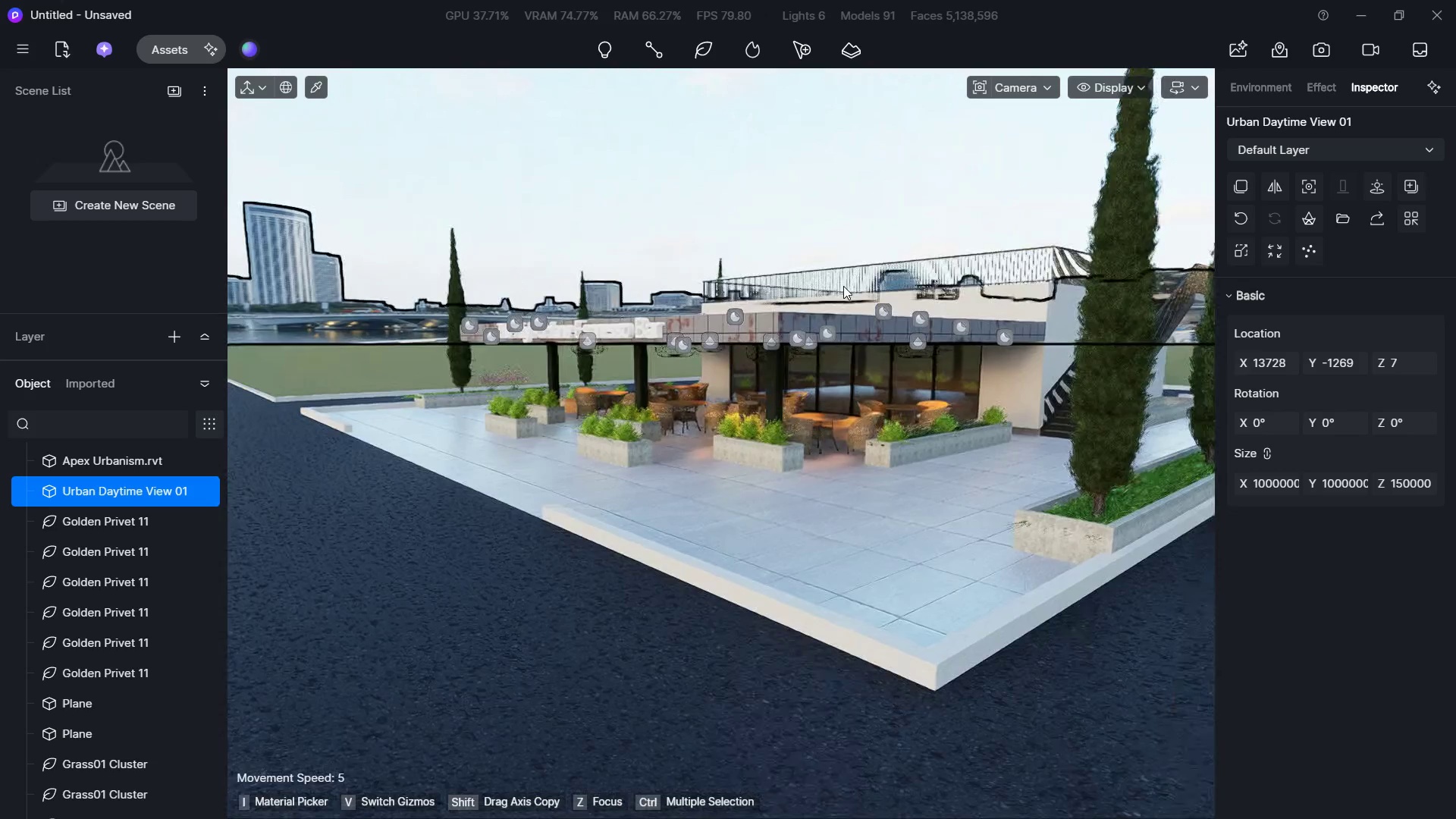 
hold_key(key=W, duration=0.95)
 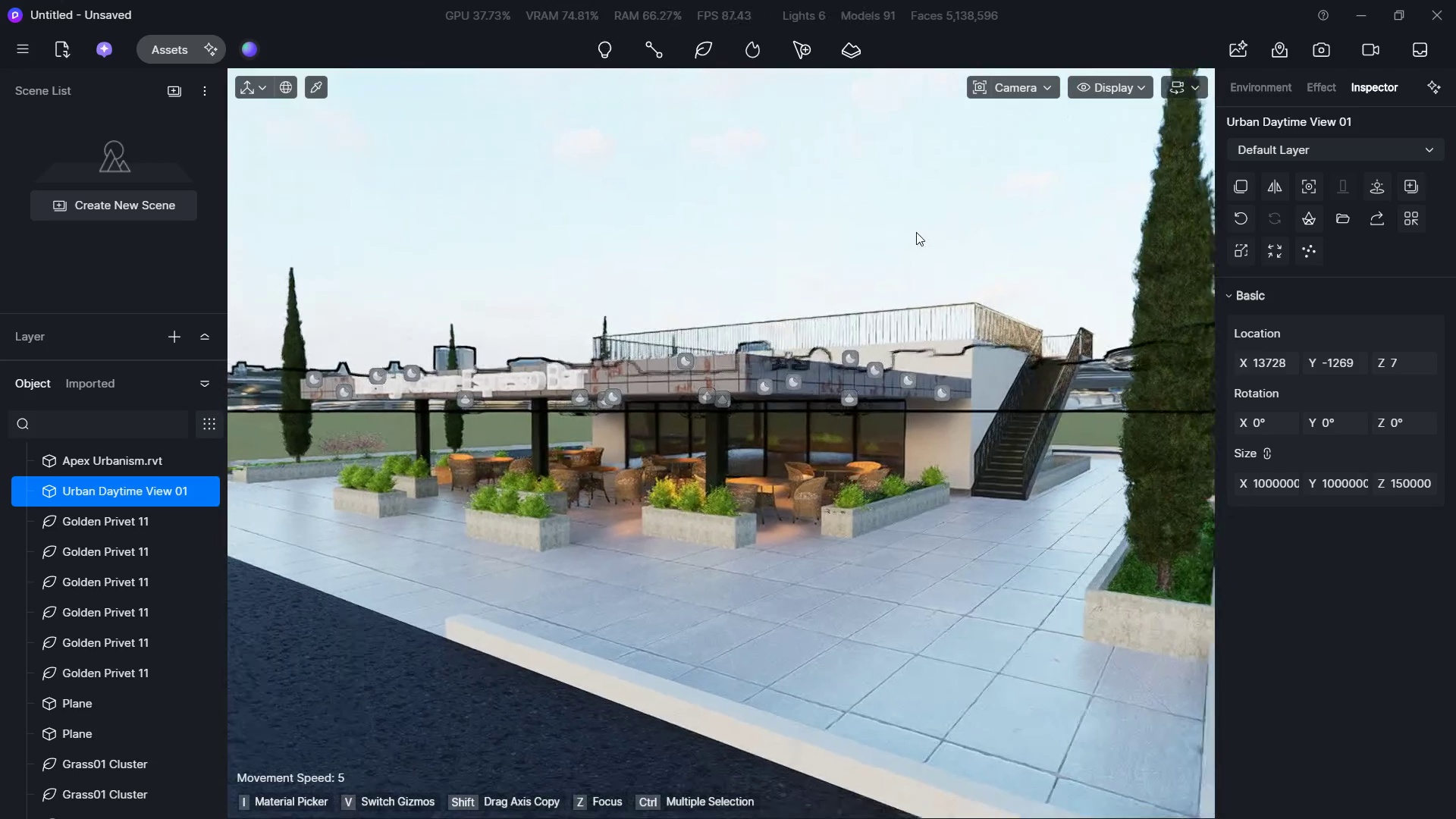 
hold_key(key=A, duration=0.73)
 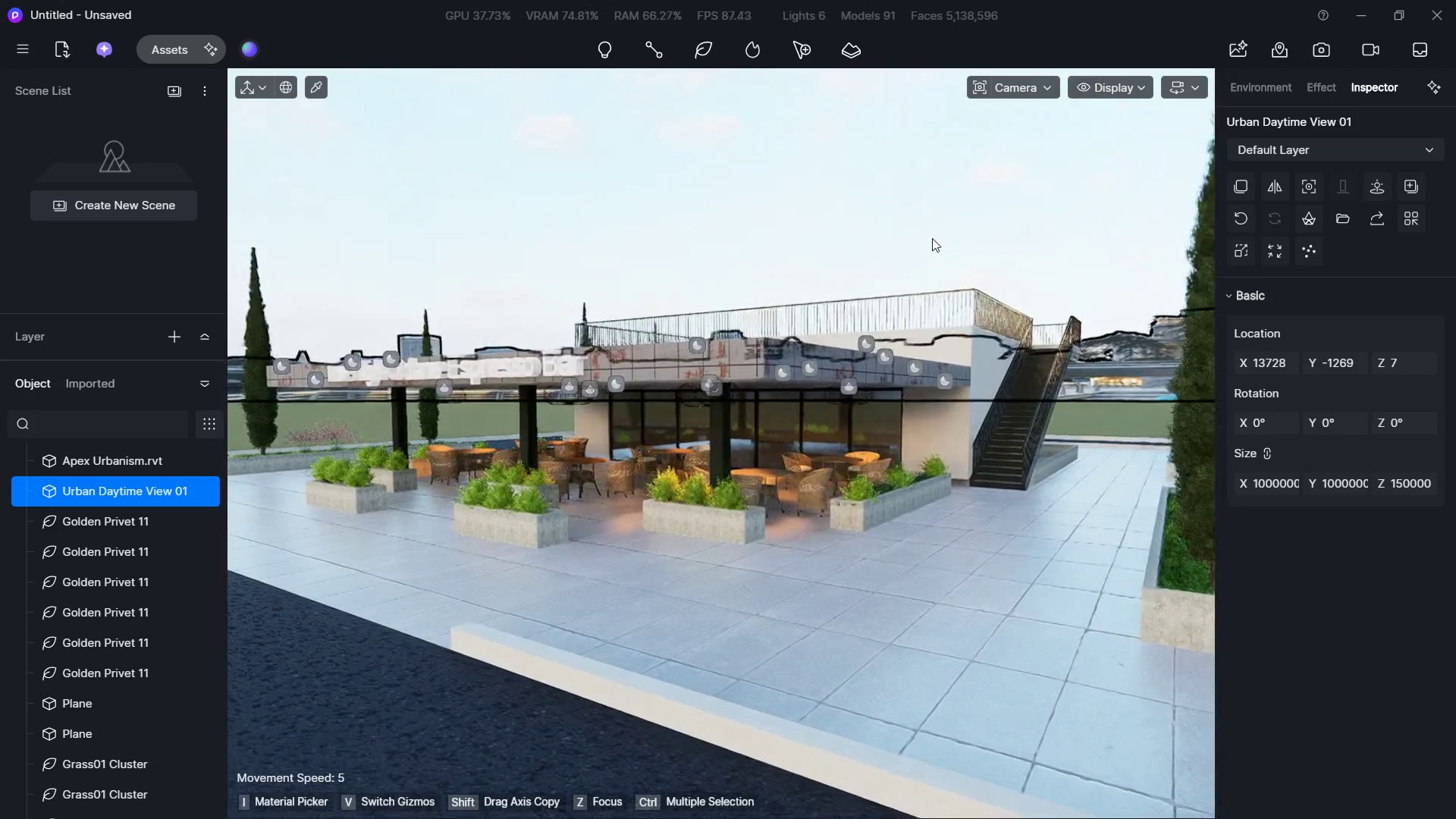 
type(dsaq)
 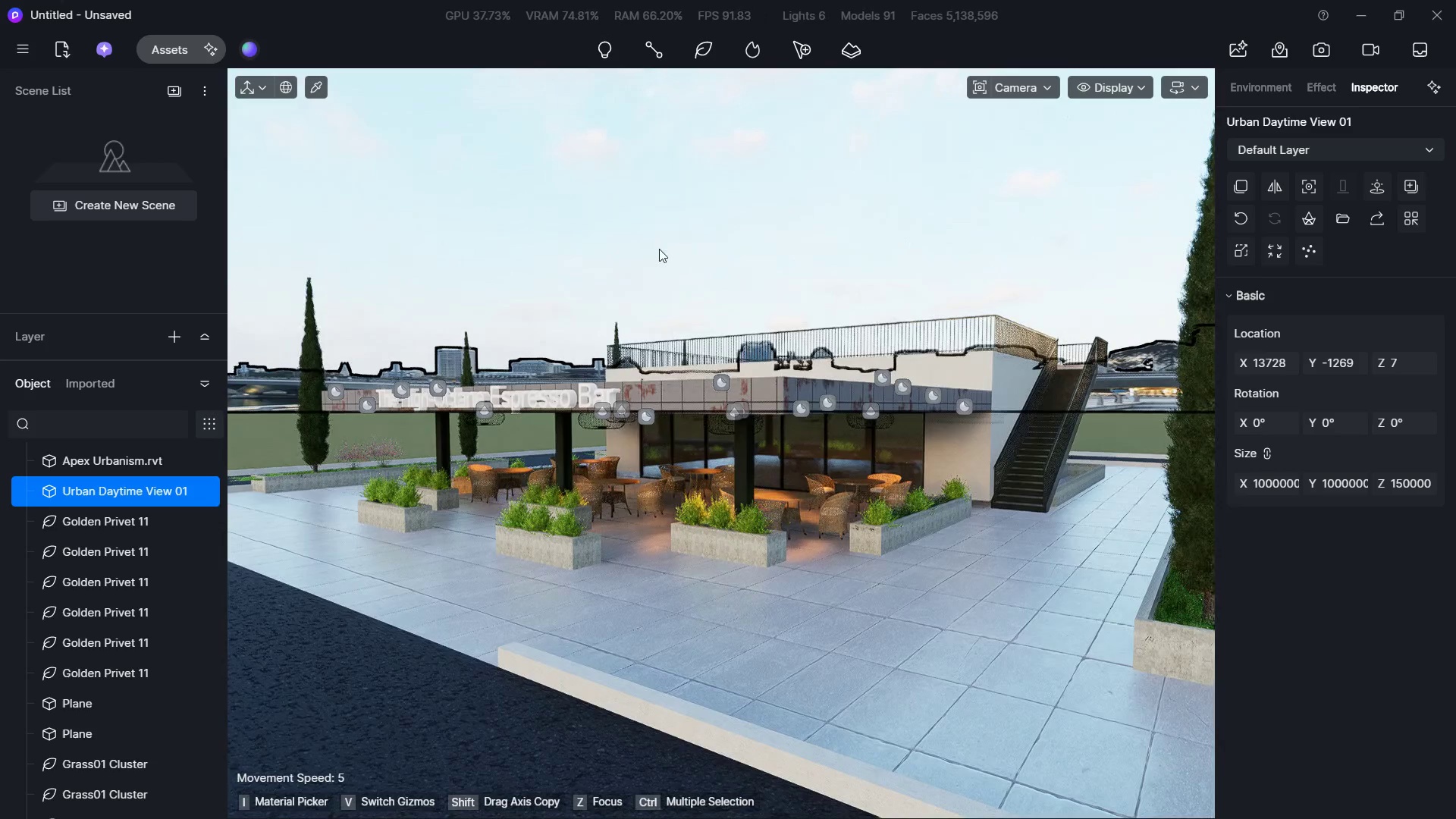 
left_click([600, 265])
 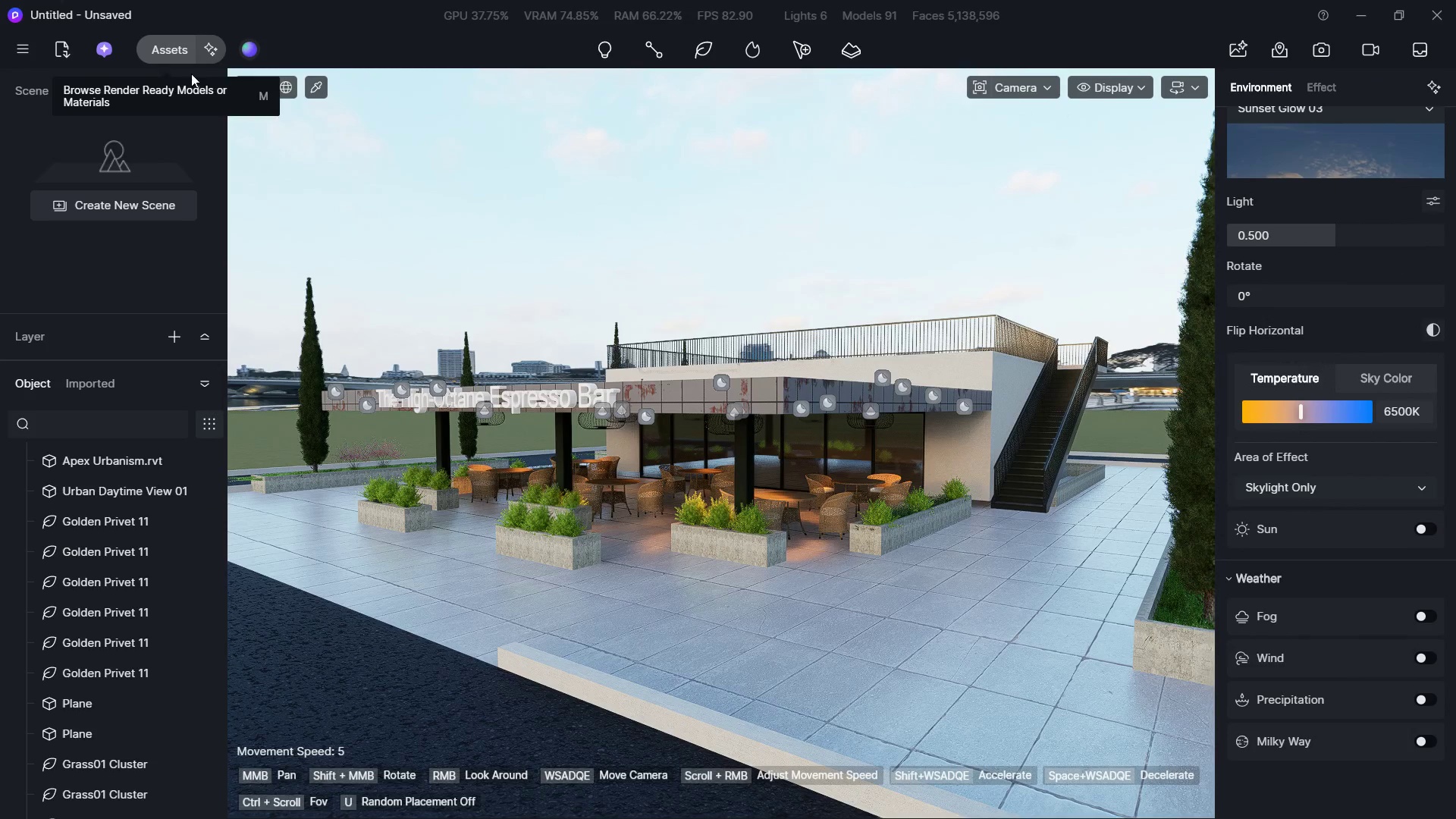 
left_click([1148, 345])
 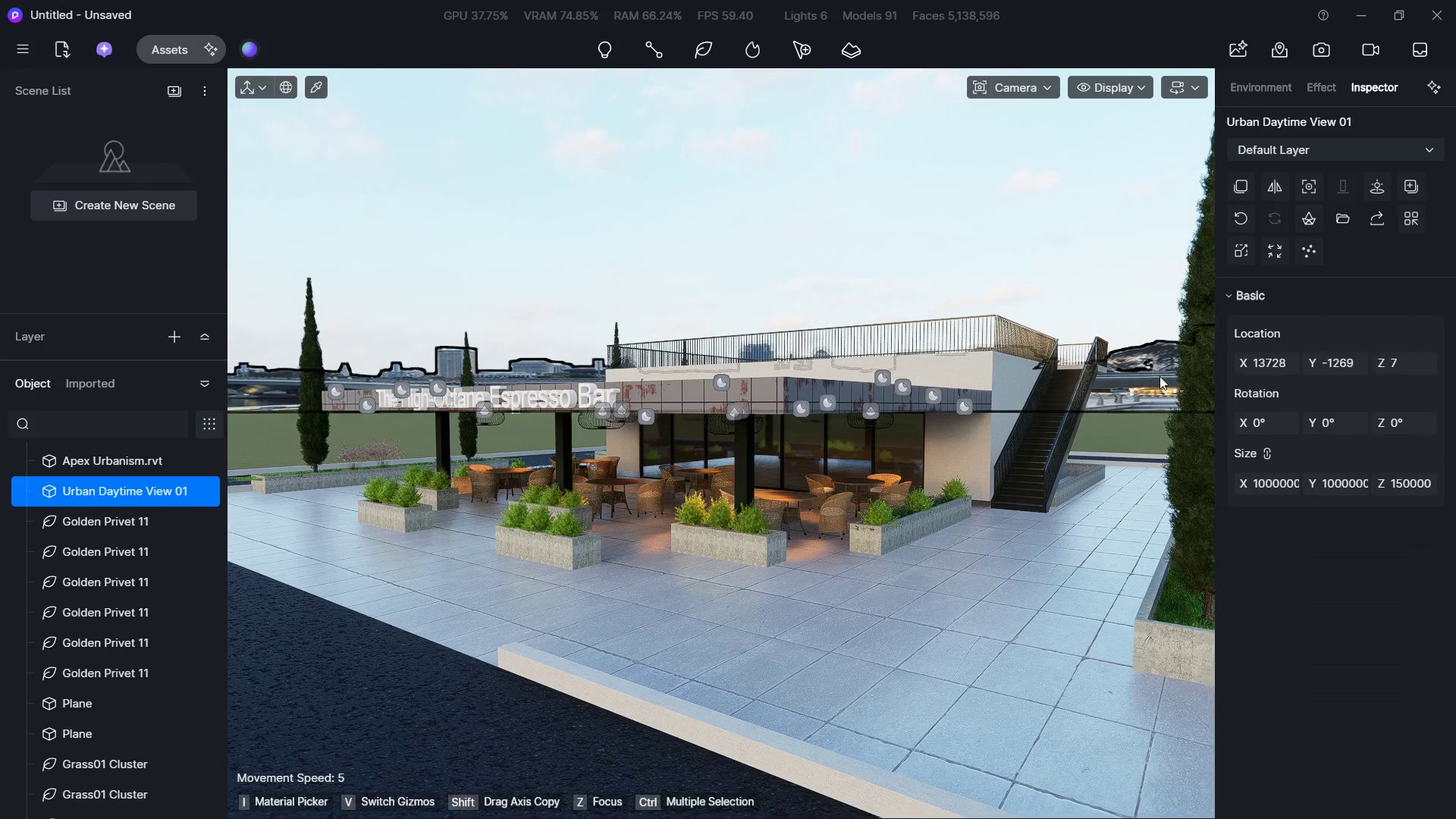 
hold_key(key=ShiftLeft, duration=3.03)
 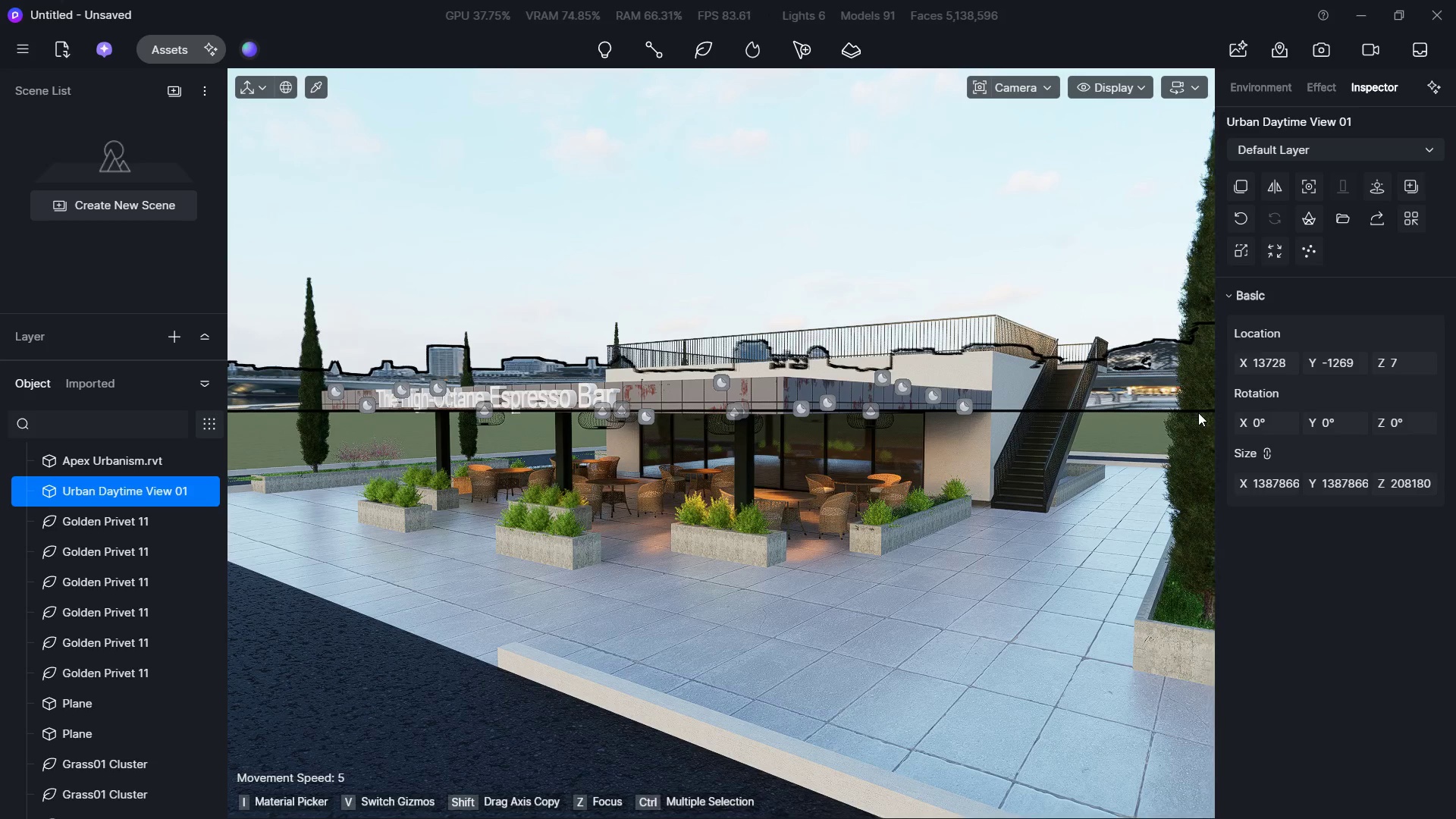 
left_click([1116, 375])
 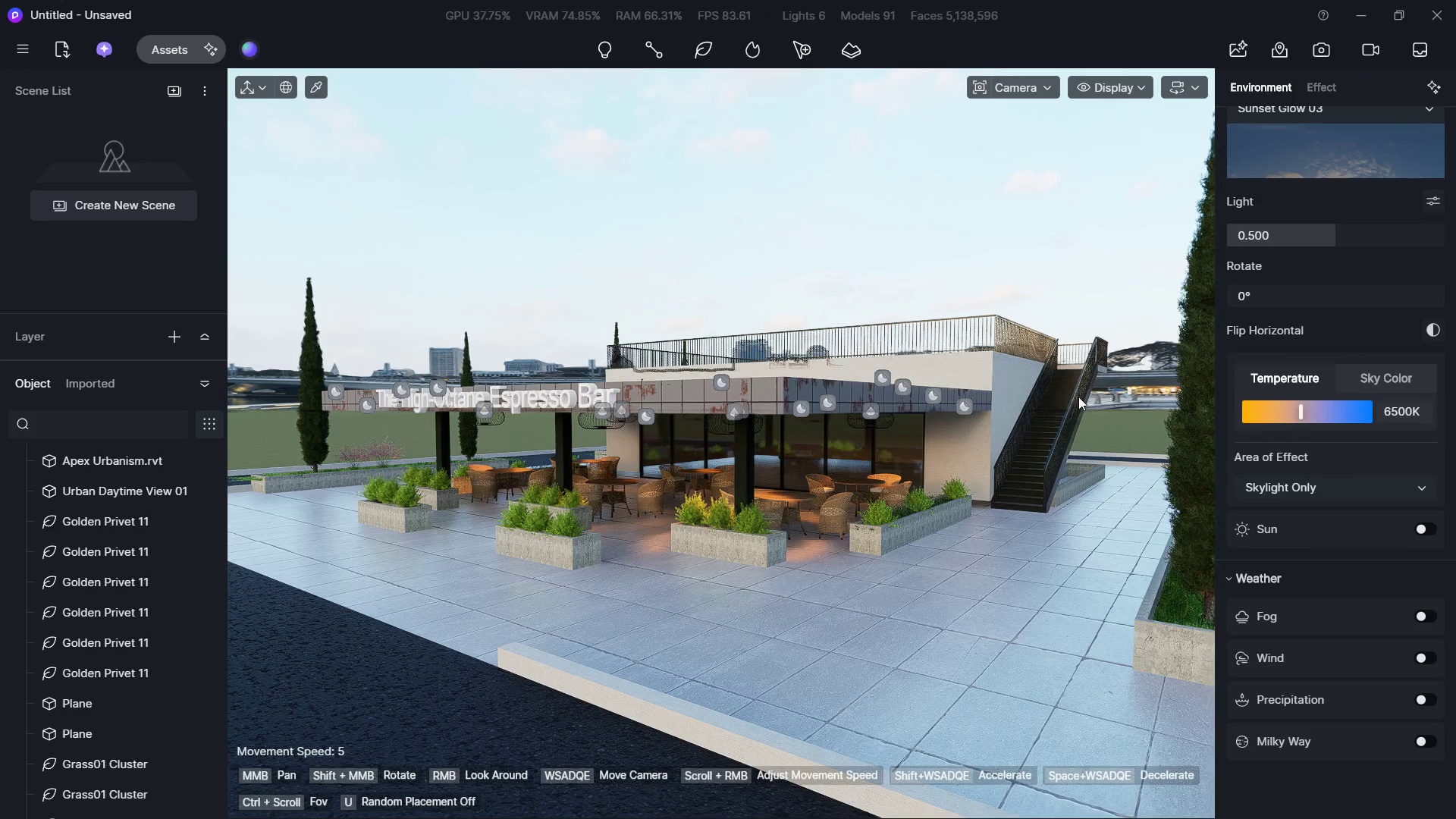 
left_click([1116, 361])
 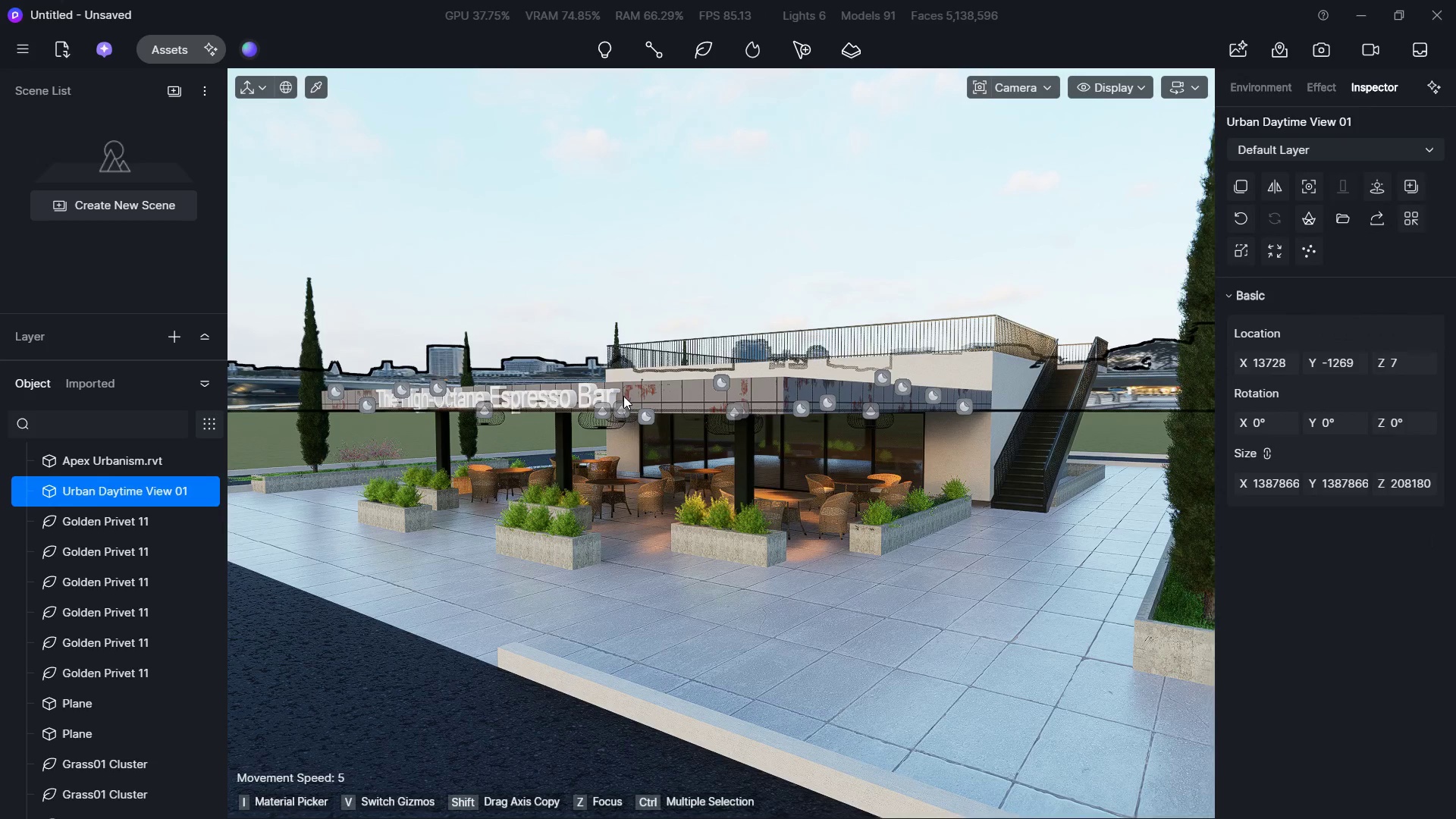 
hold_key(key=S, duration=0.59)
 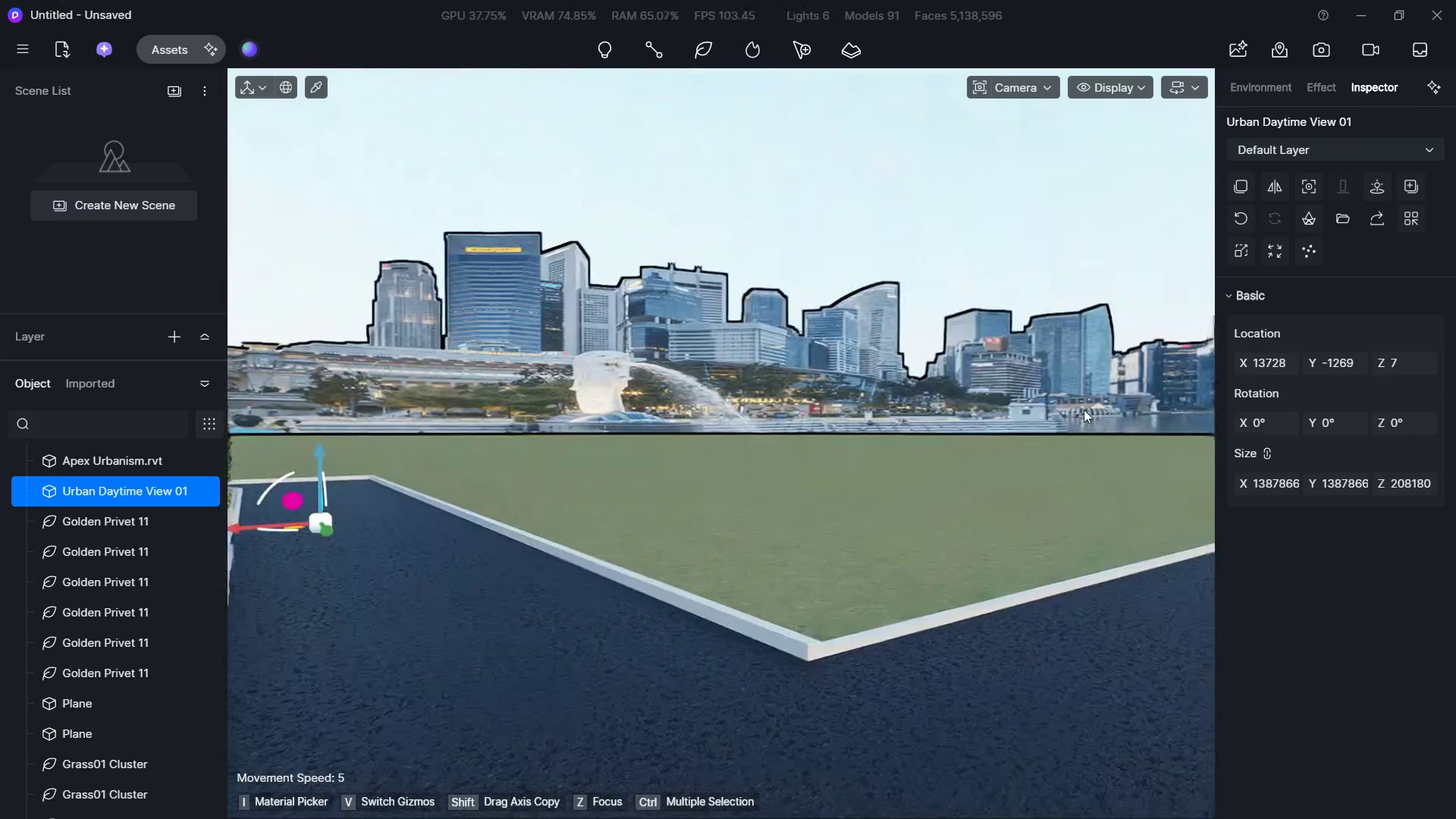 
type(As)
 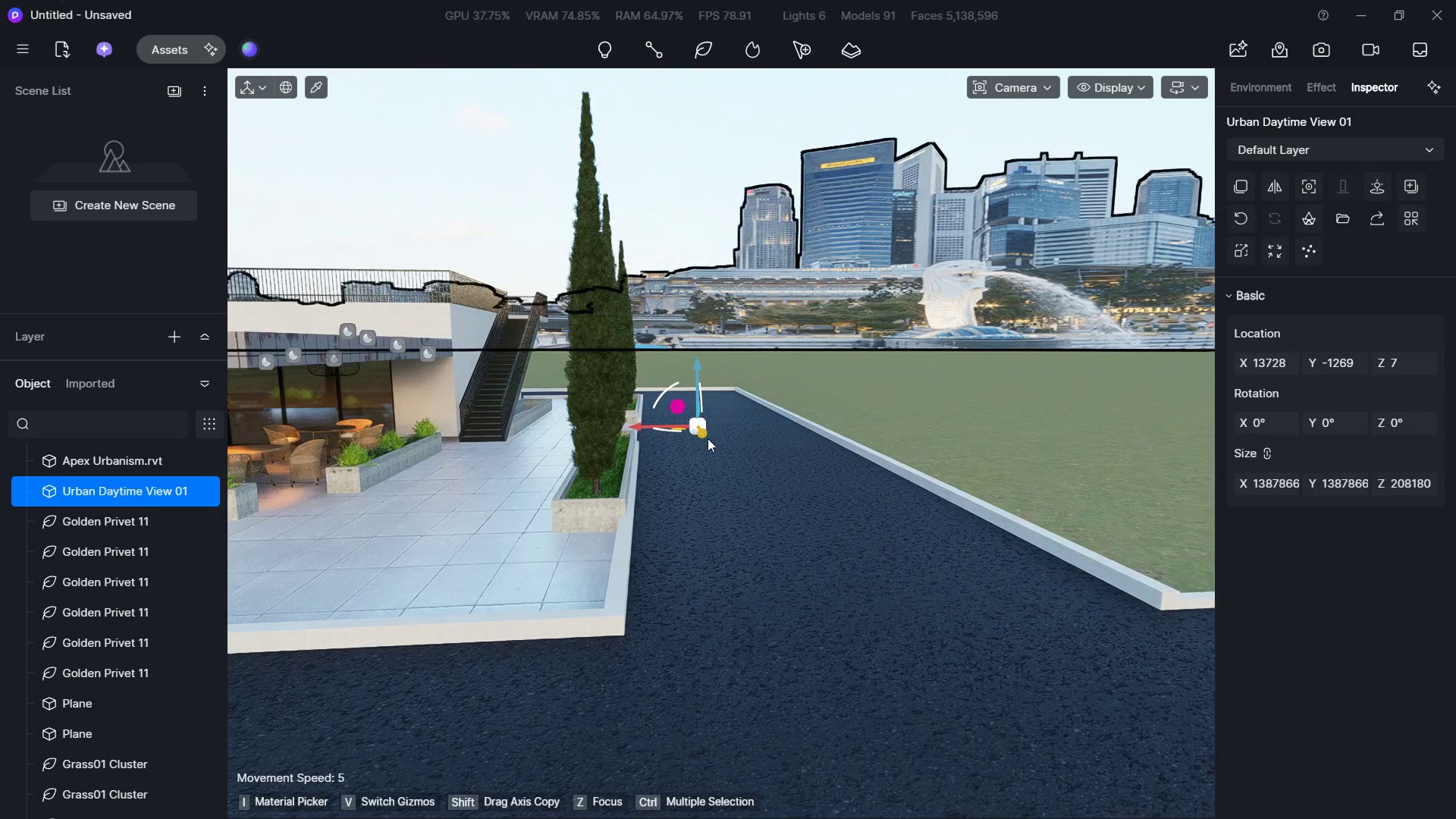 
left_click_drag(start_coordinate=[698, 438], to_coordinate=[1455, 818])
 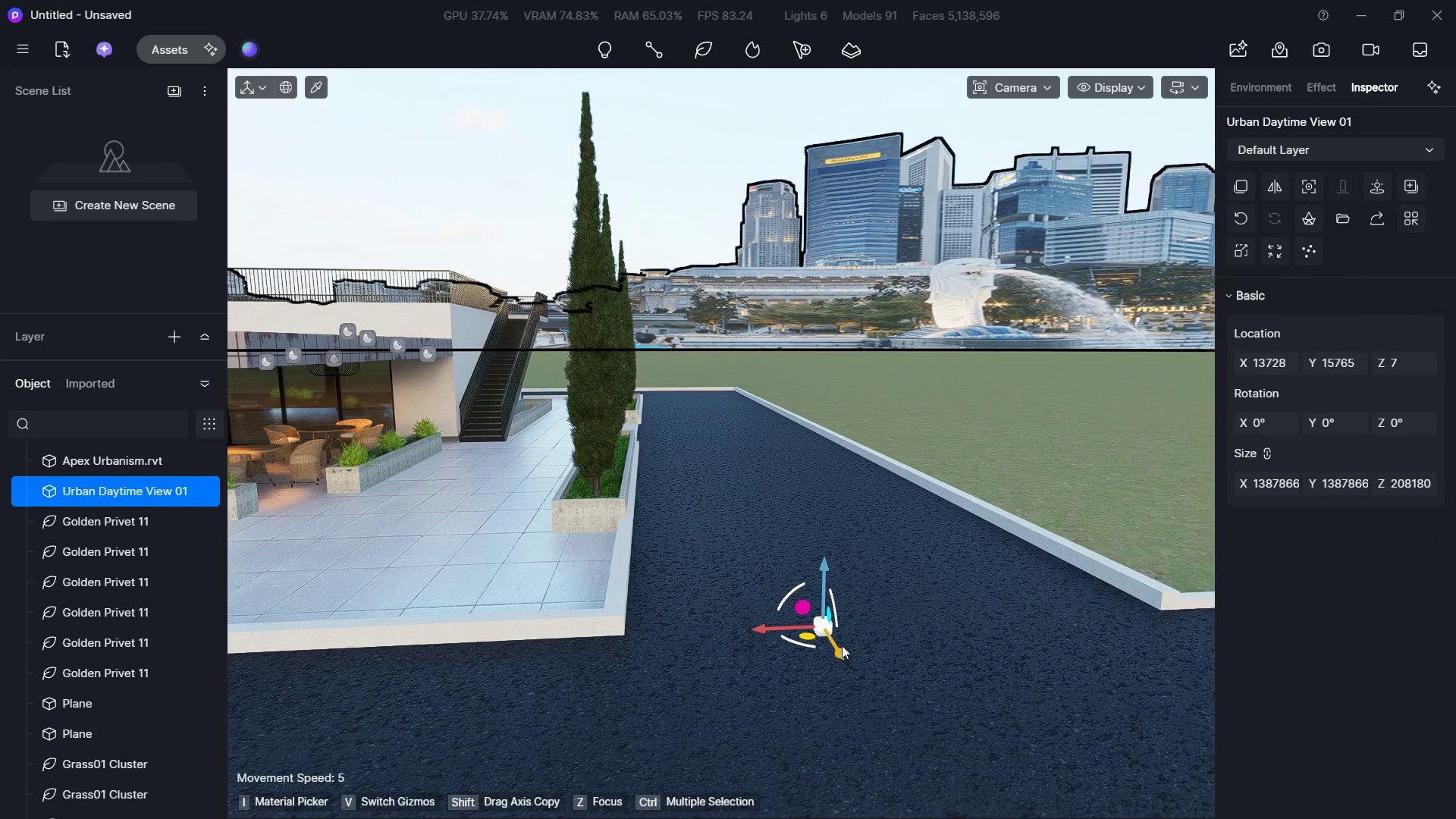 
left_click_drag(start_coordinate=[842, 645], to_coordinate=[959, 789])
 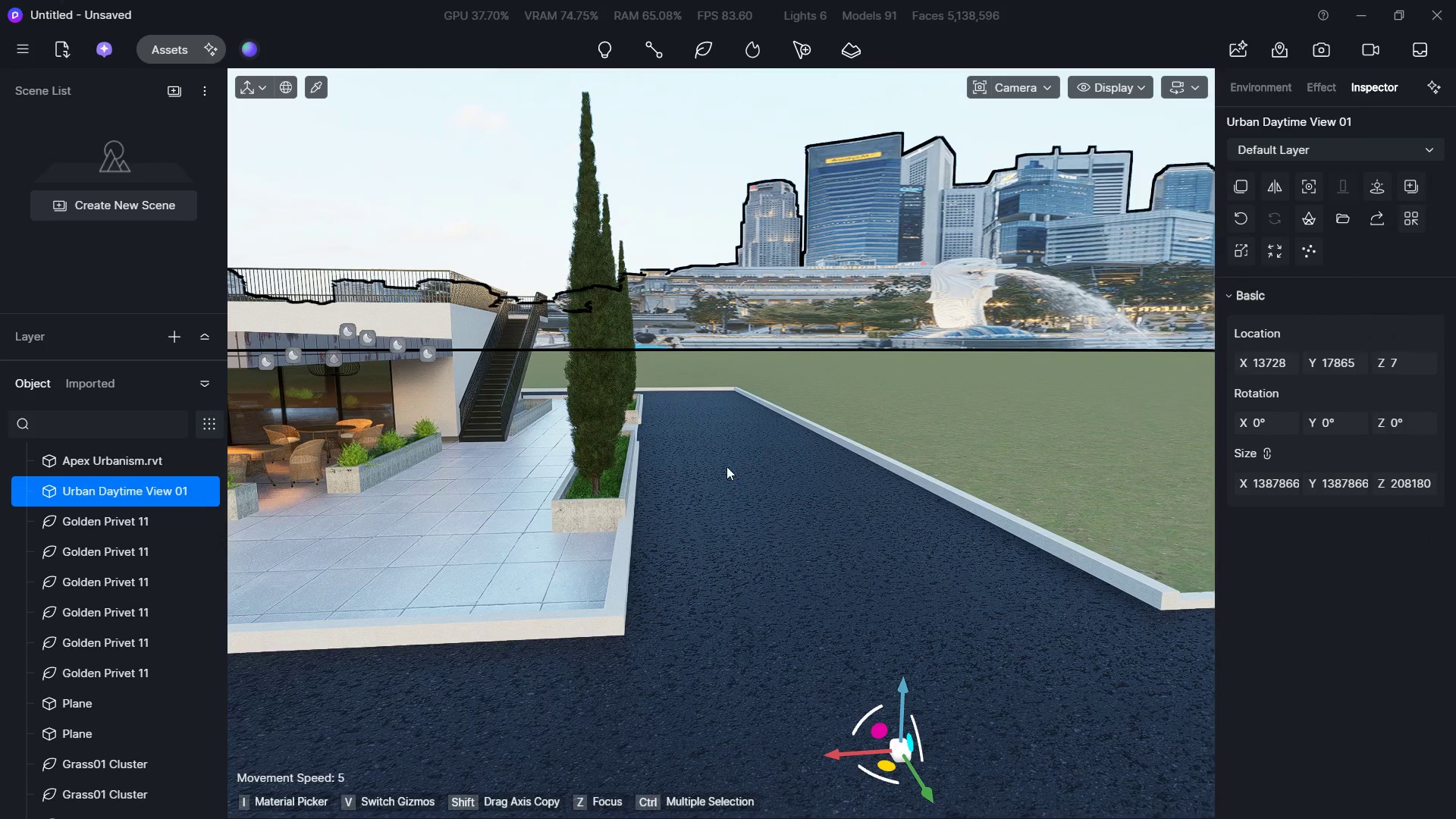 
hold_key(key=S, duration=0.44)
 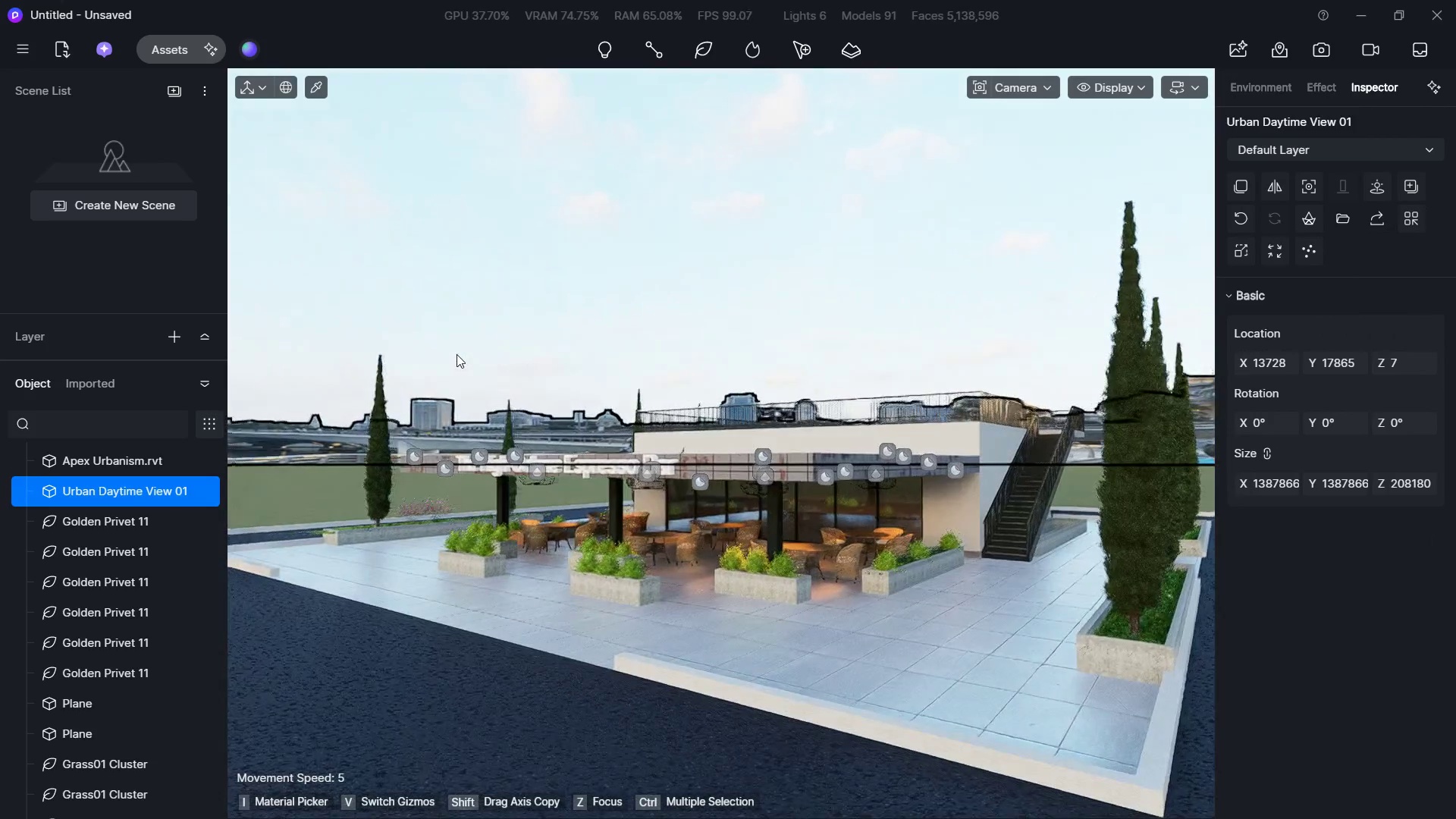 
hold_key(key=A, duration=0.42)
 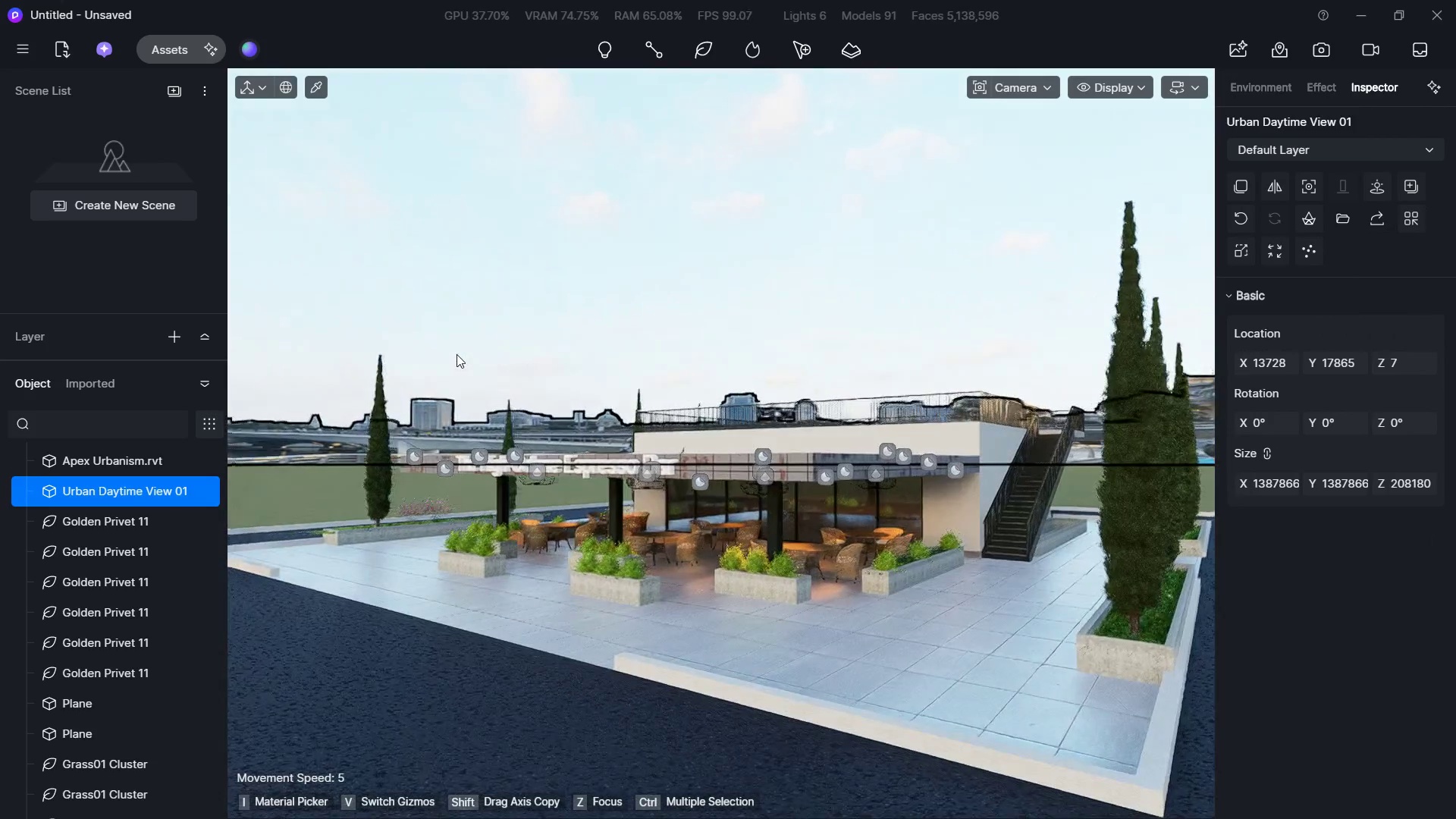 
hold_key(key=D, duration=0.72)
 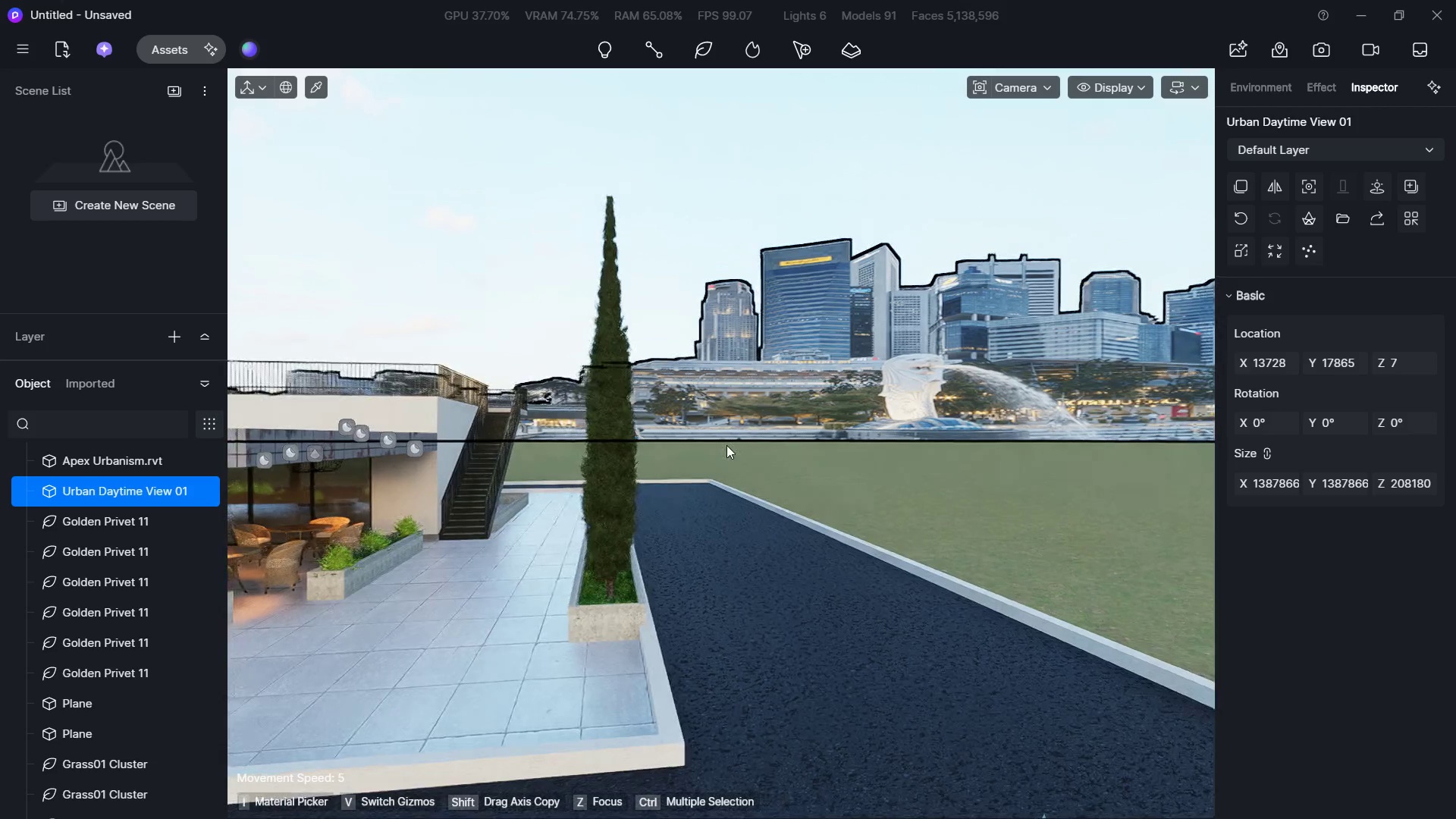 
hold_key(key=W, duration=0.44)
 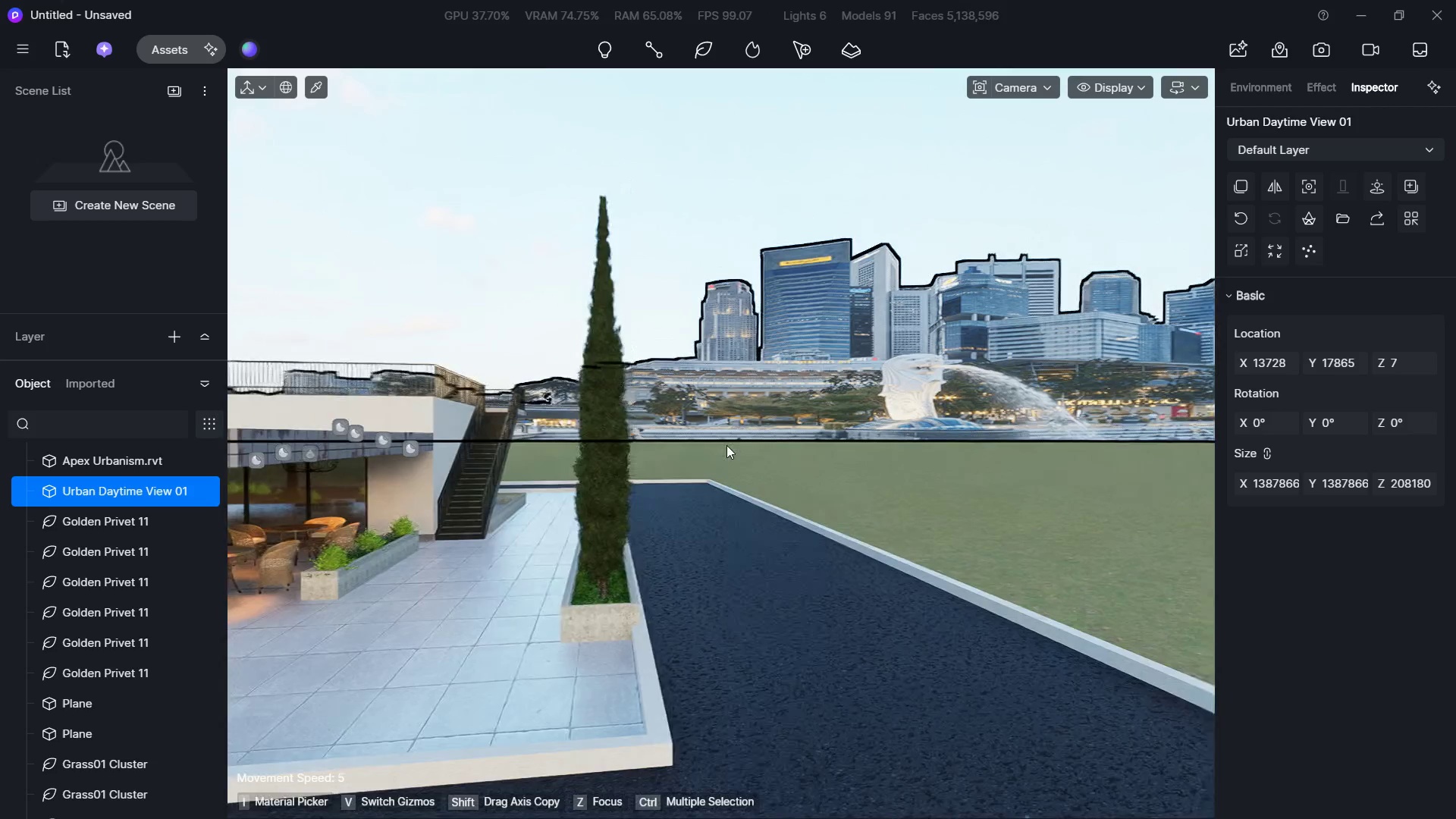 
hold_key(key=A, duration=0.45)
 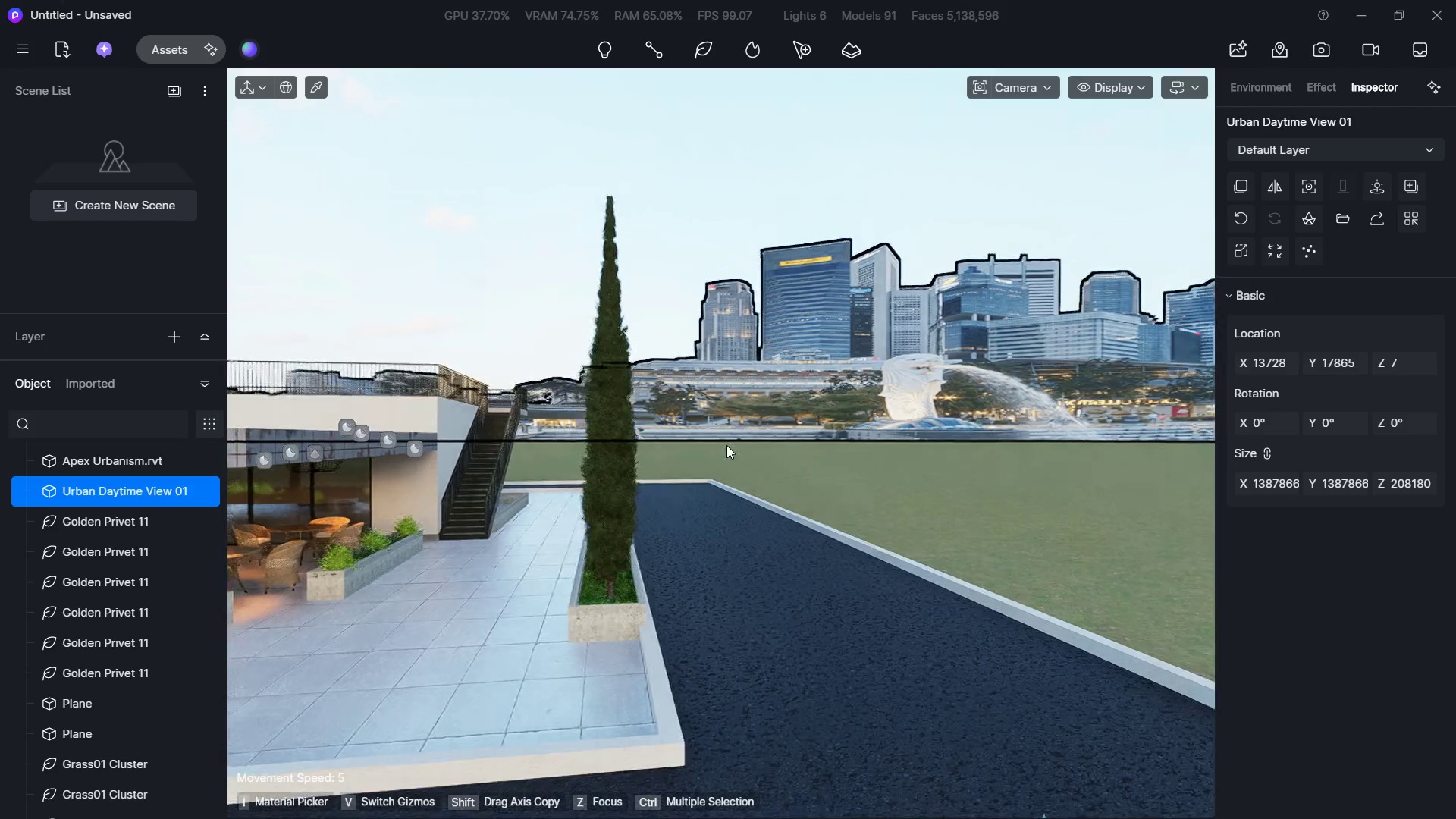 
hold_key(key=D, duration=0.7)
 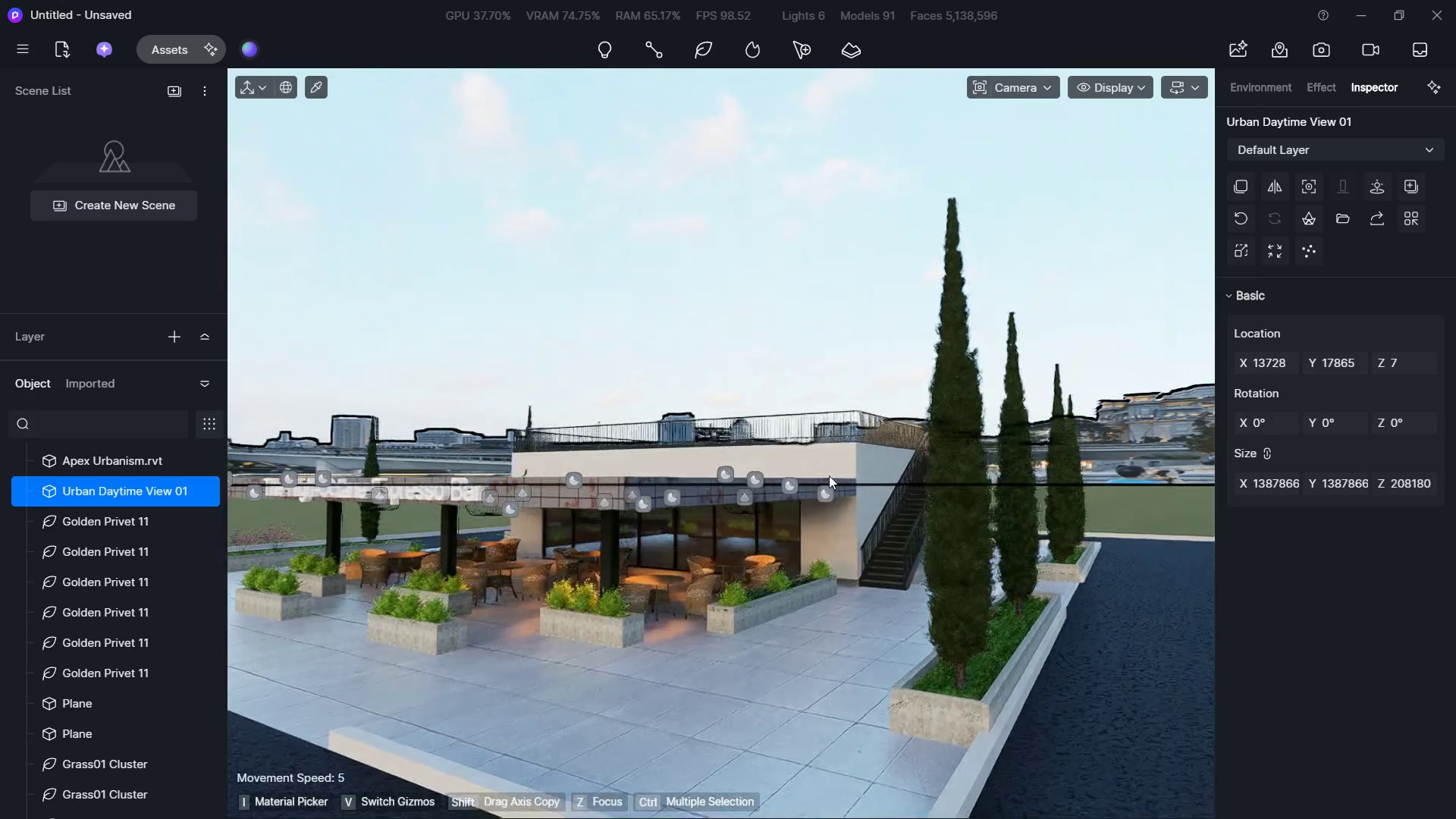 
hold_key(key=W, duration=0.39)
 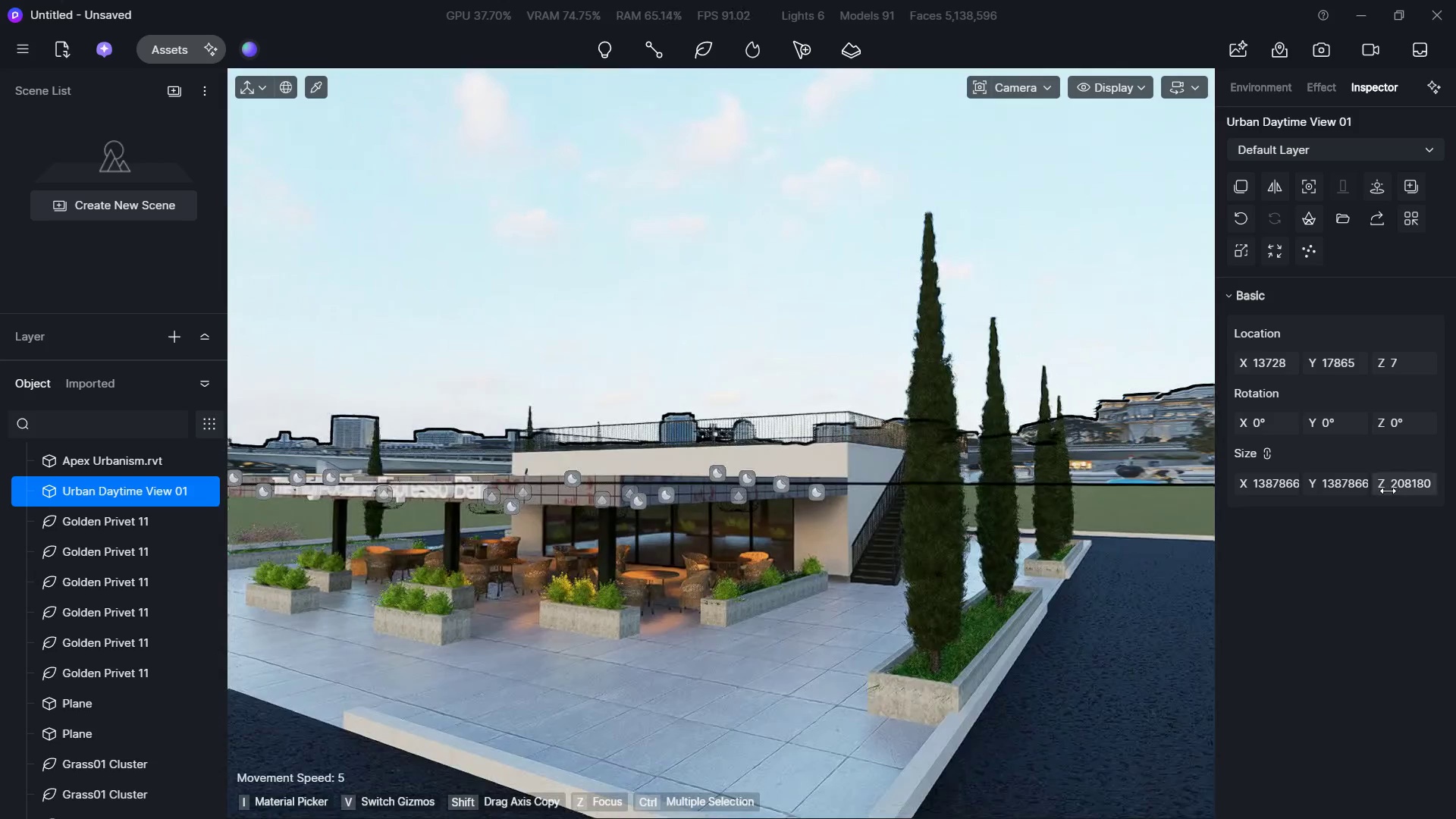 
hold_key(key=D, duration=0.33)
 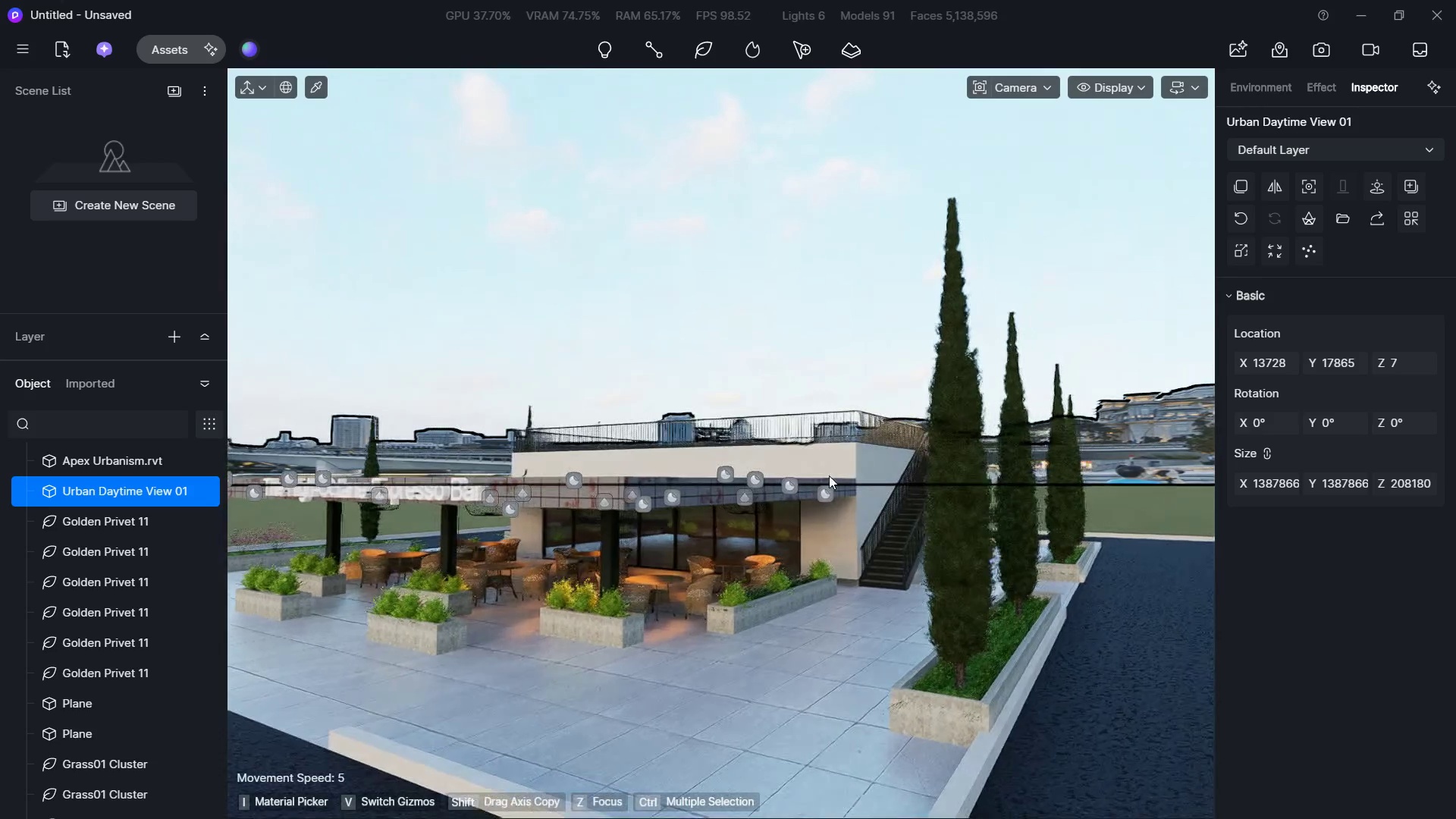 
key(S)
 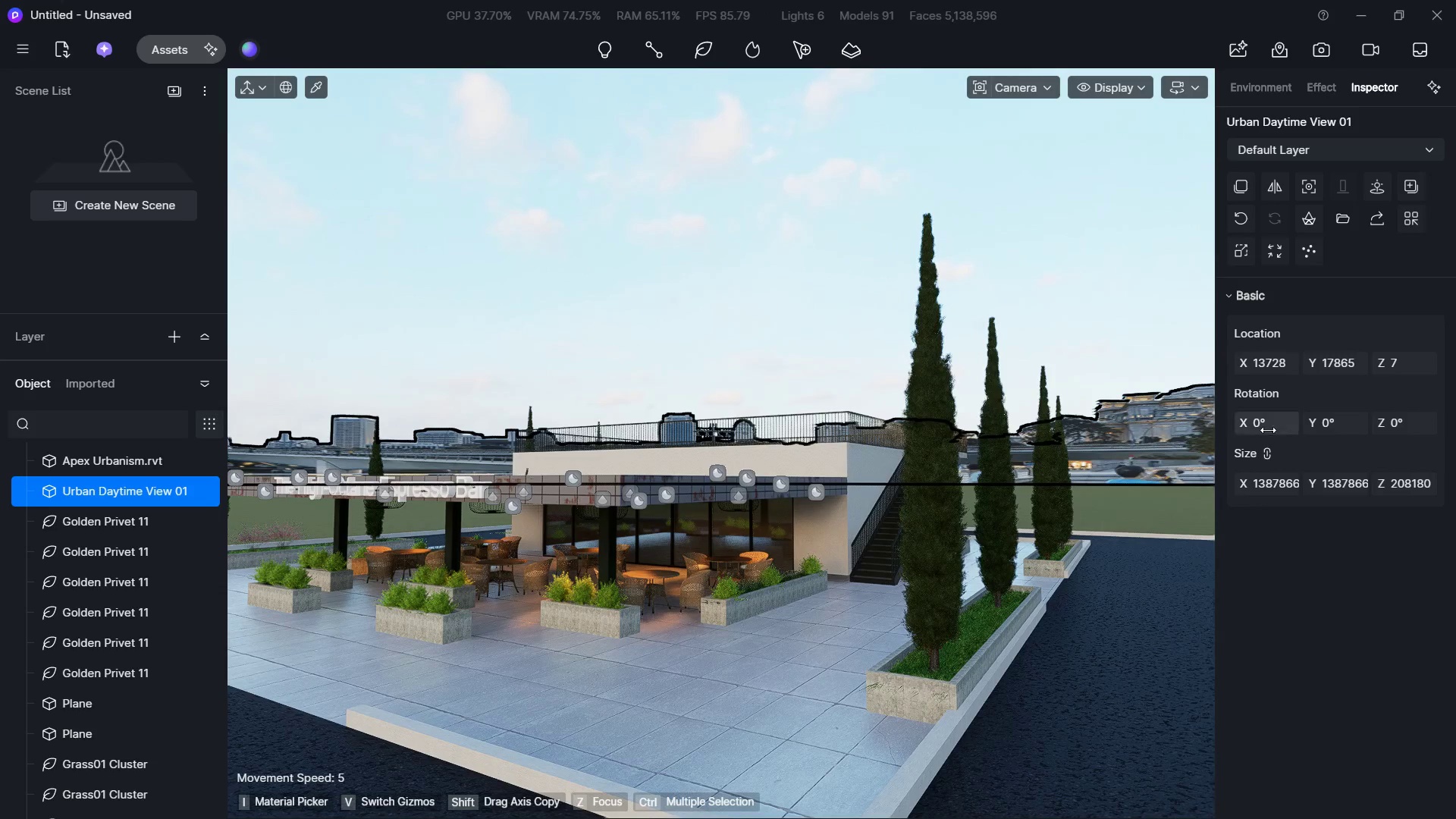 
left_click_drag(start_coordinate=[1266, 431], to_coordinate=[1262, 431])
 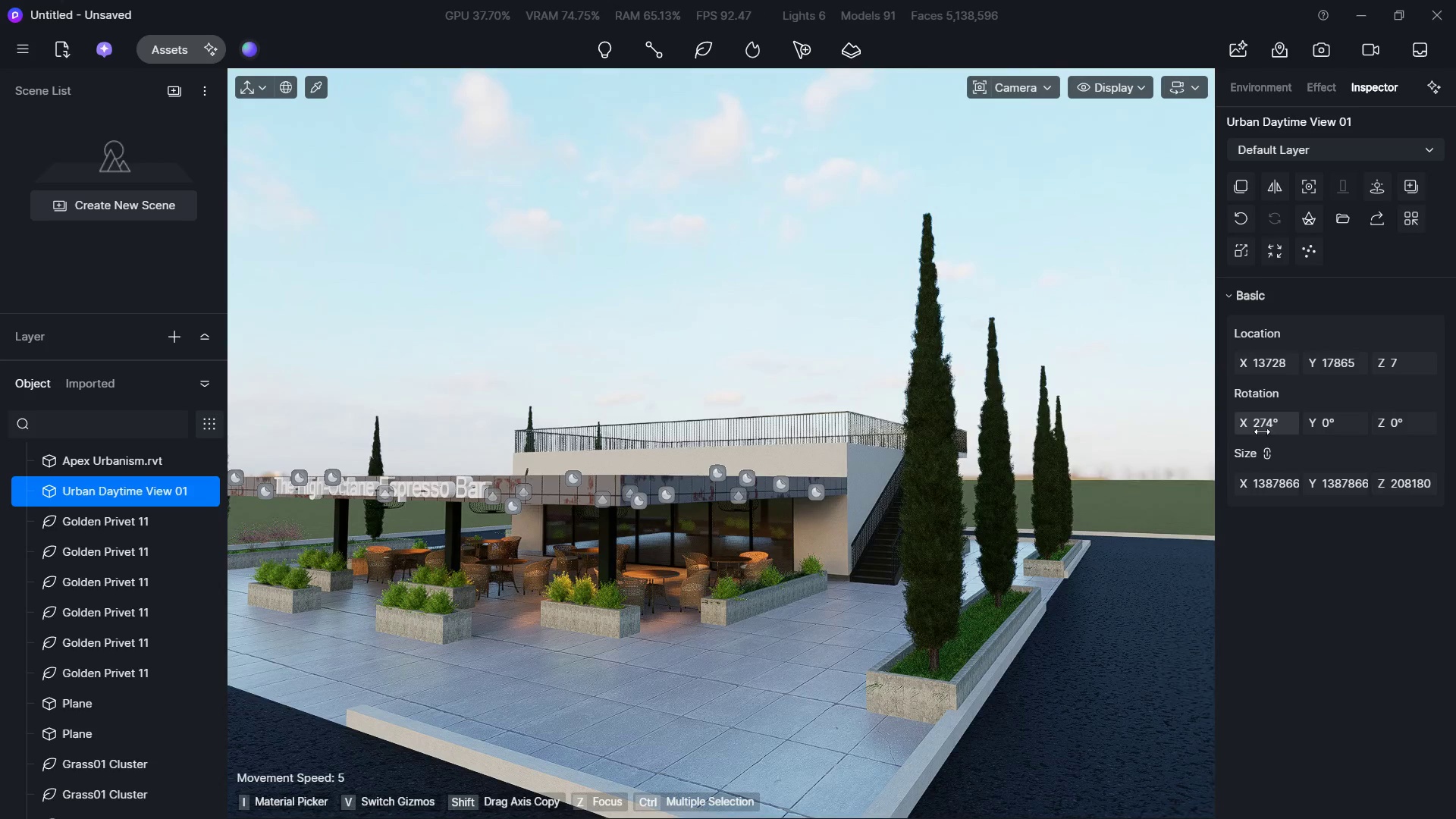 
left_click_drag(start_coordinate=[1262, 431], to_coordinate=[1257, 431])
 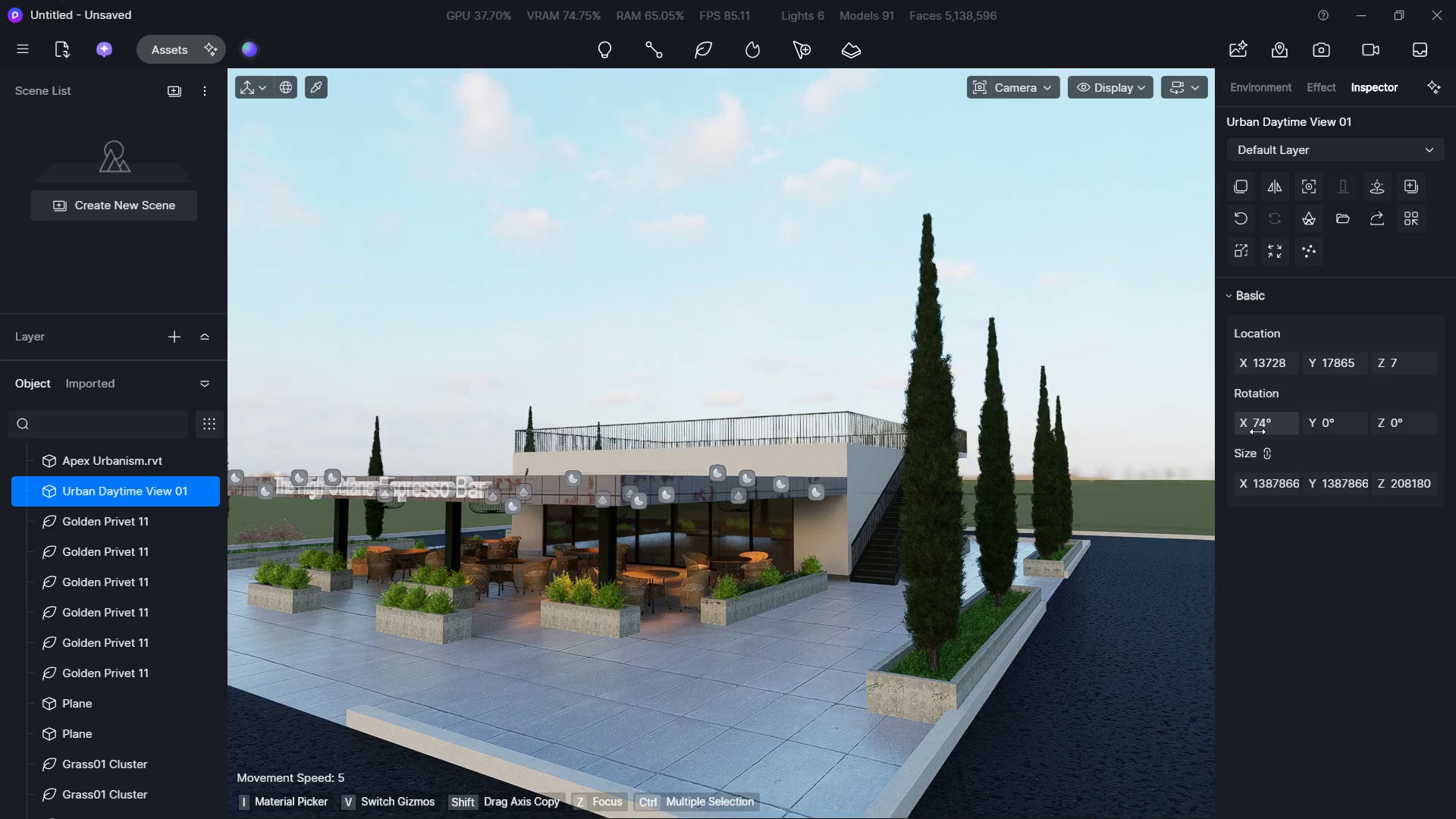 
key(Control+Z)
 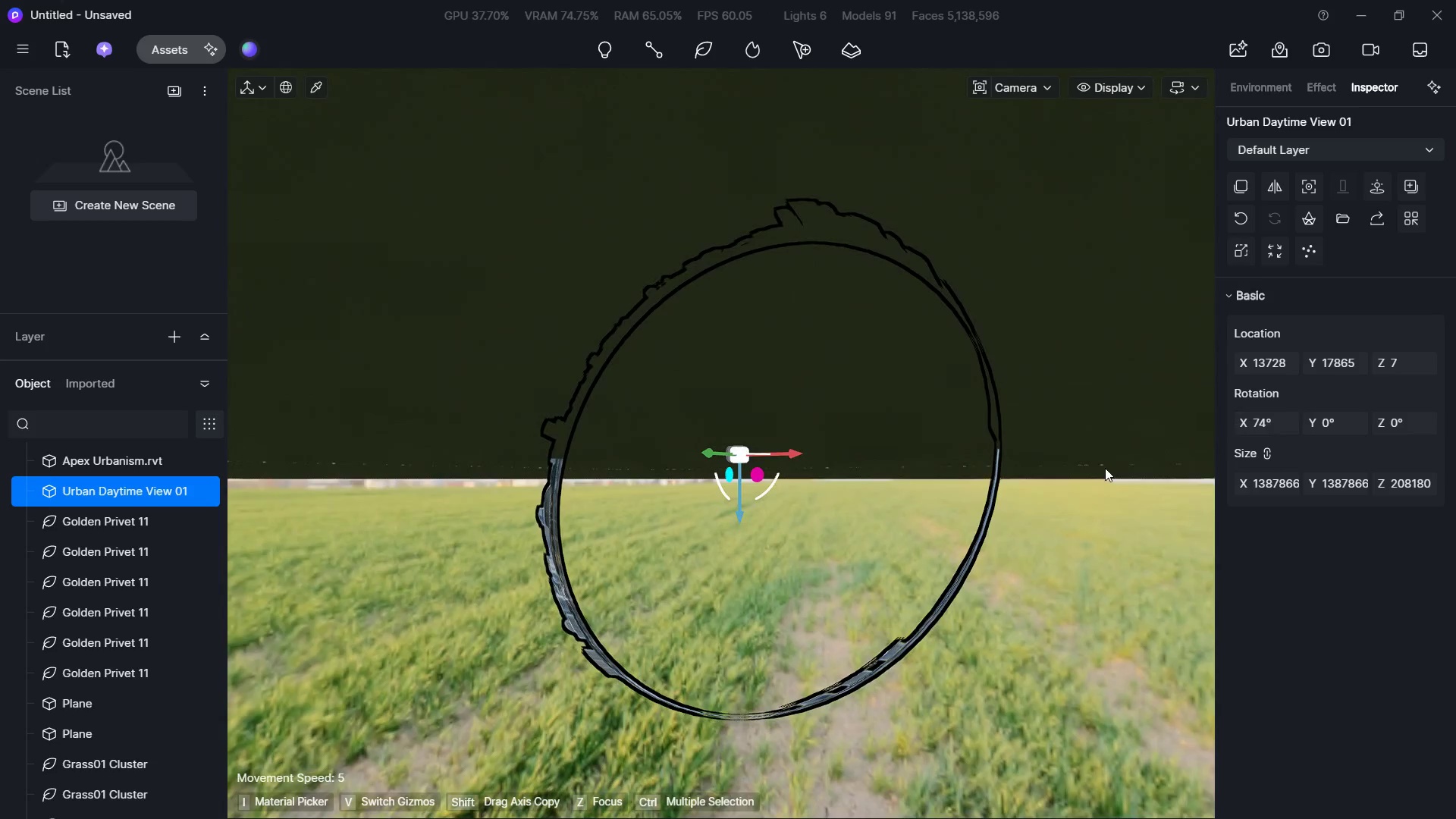 
key(Control+Z)
 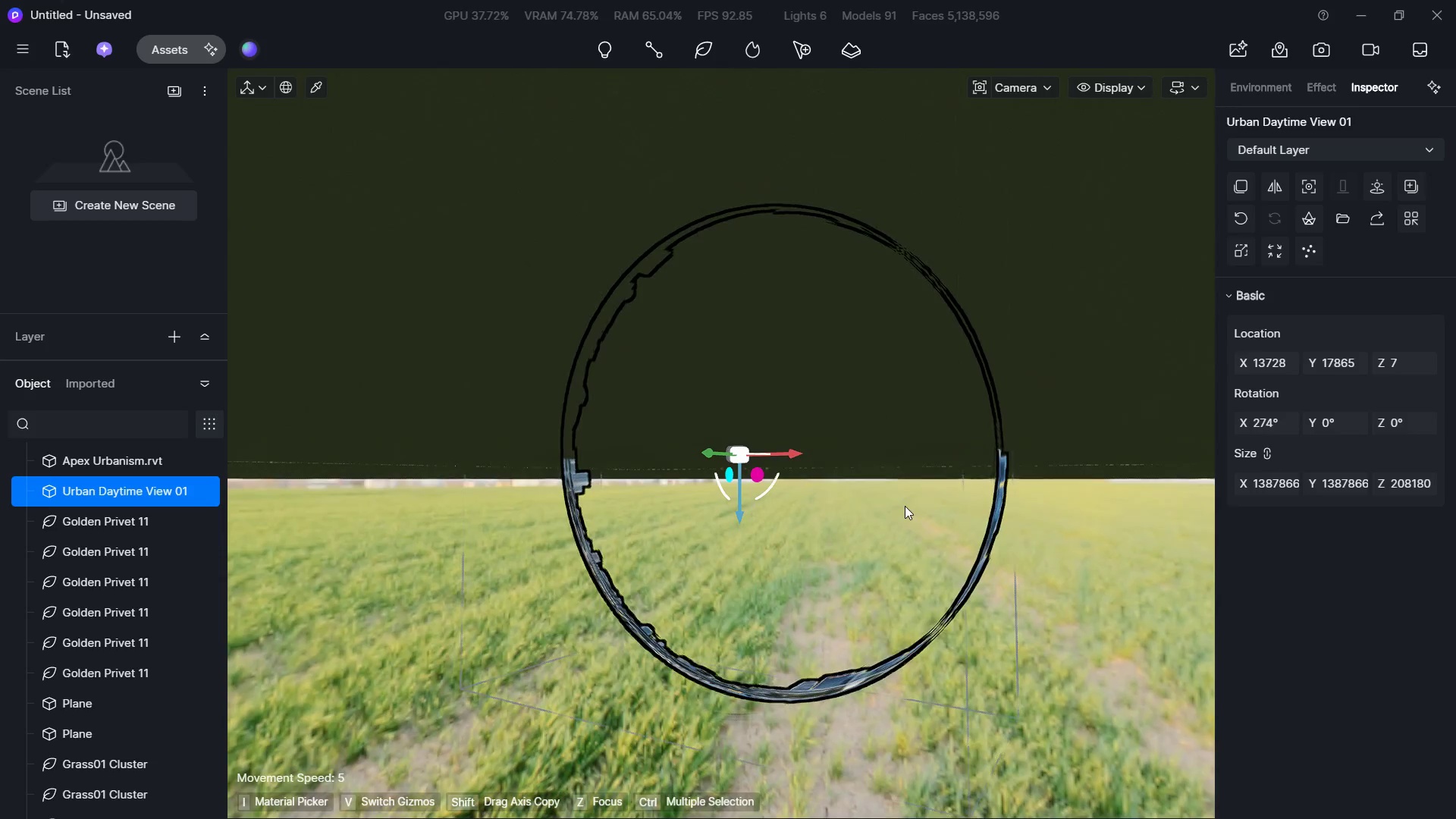 
key(Control+Z)
 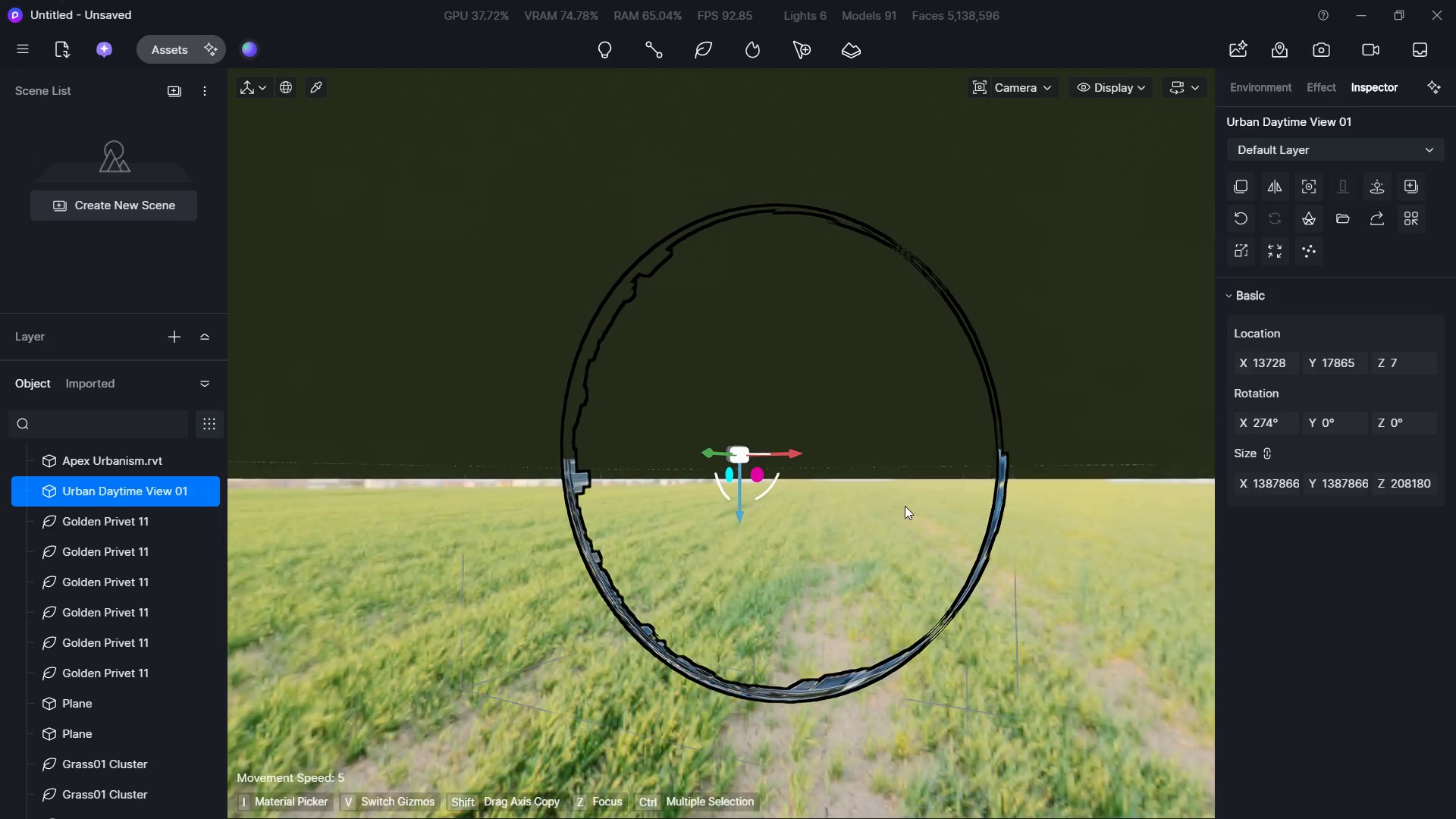 
hold_key(key=W, duration=1.17)
 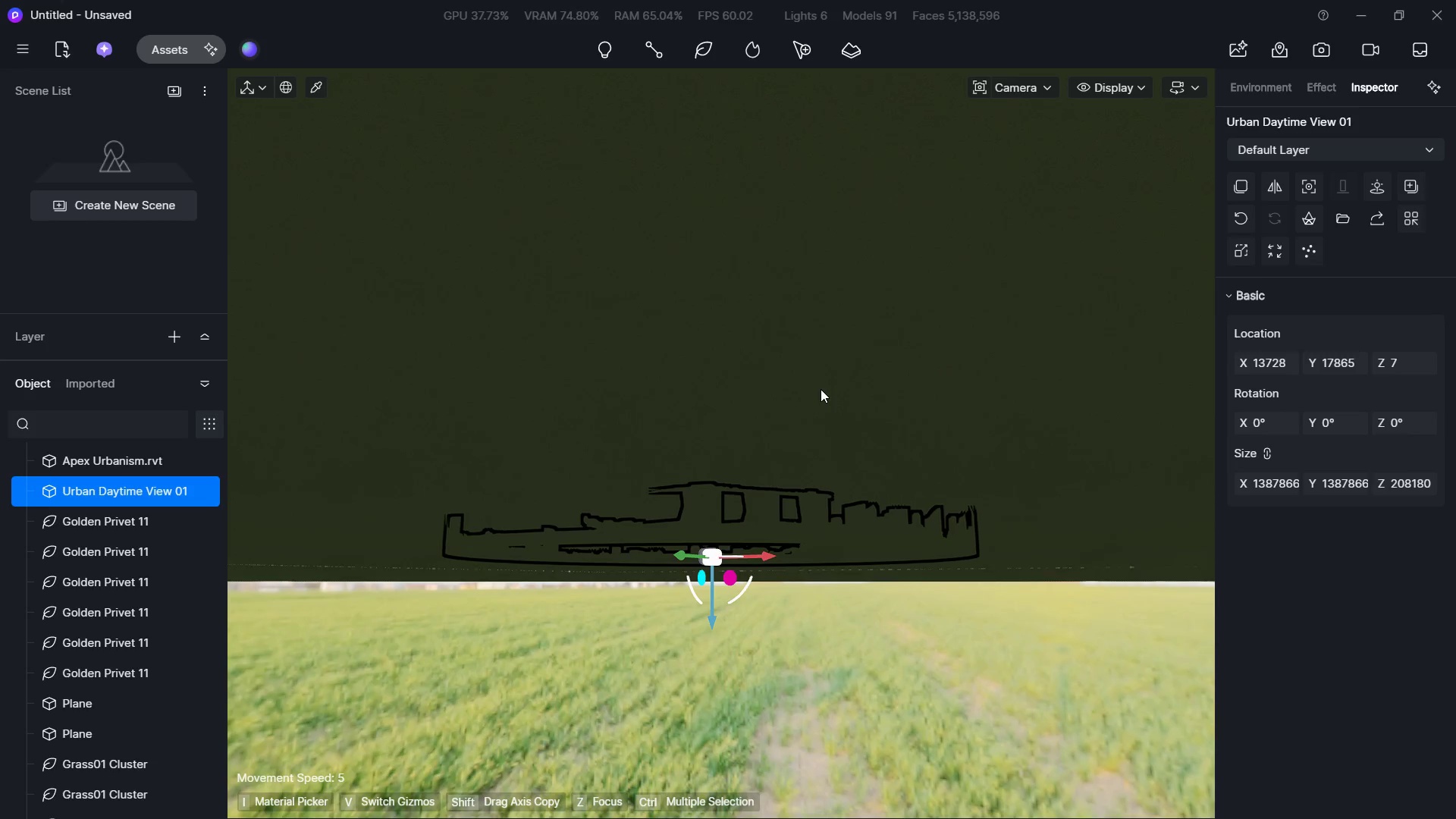 
hold_key(key=ShiftLeft, duration=0.81)
 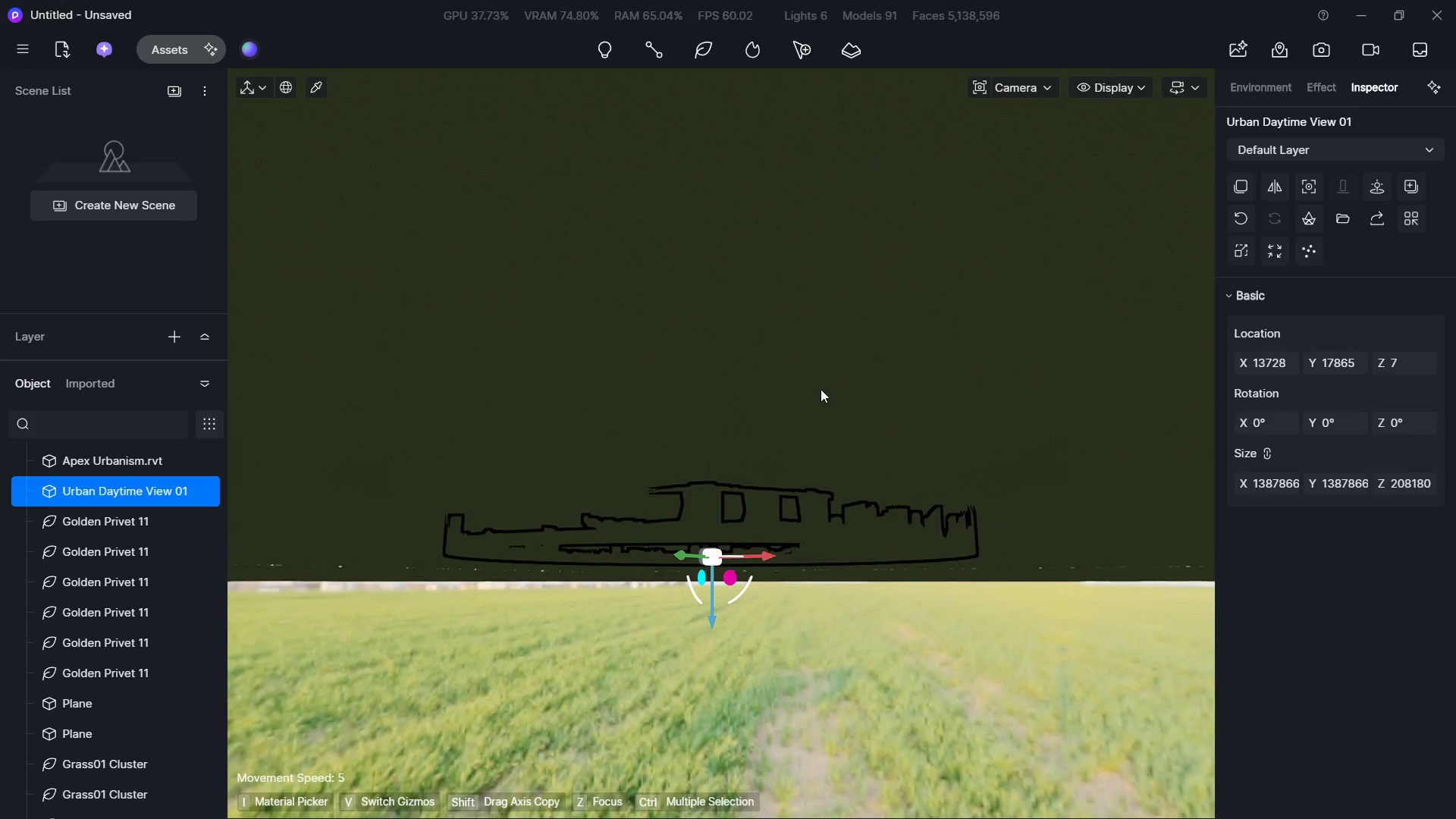 
hold_key(key=W, duration=0.44)
 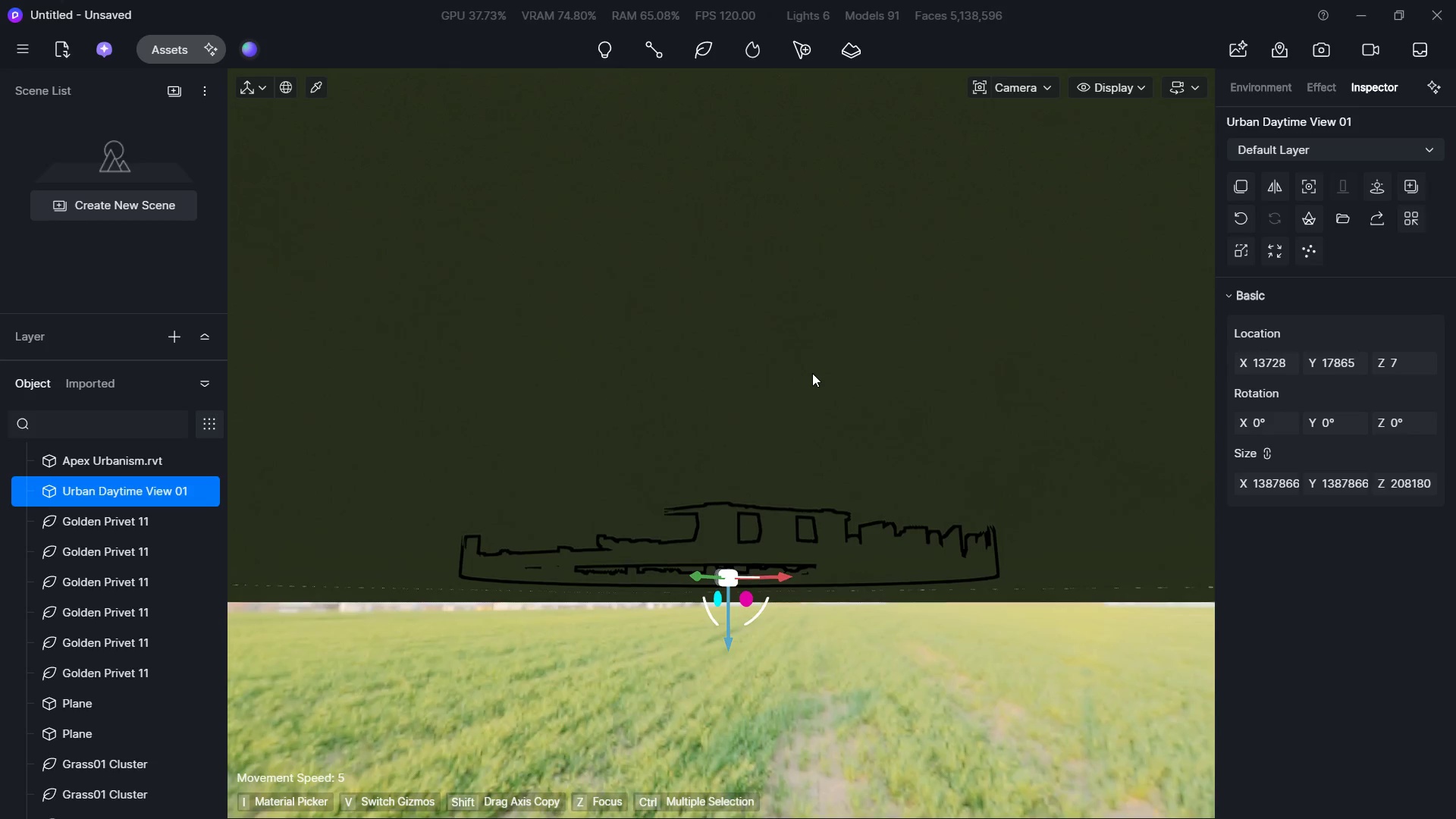 
key(Shift+E)
 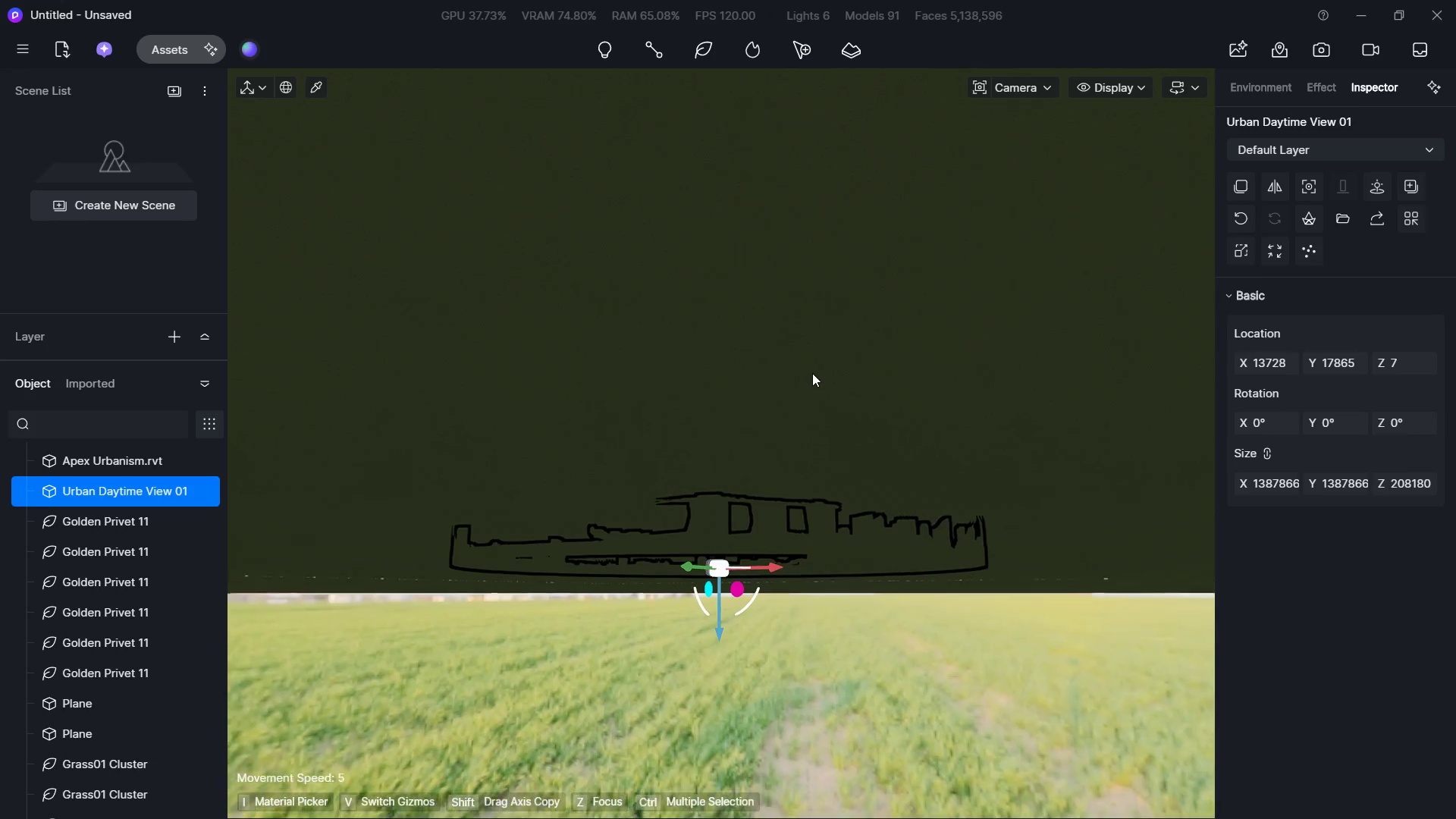 
hold_key(key=Q, duration=0.67)
 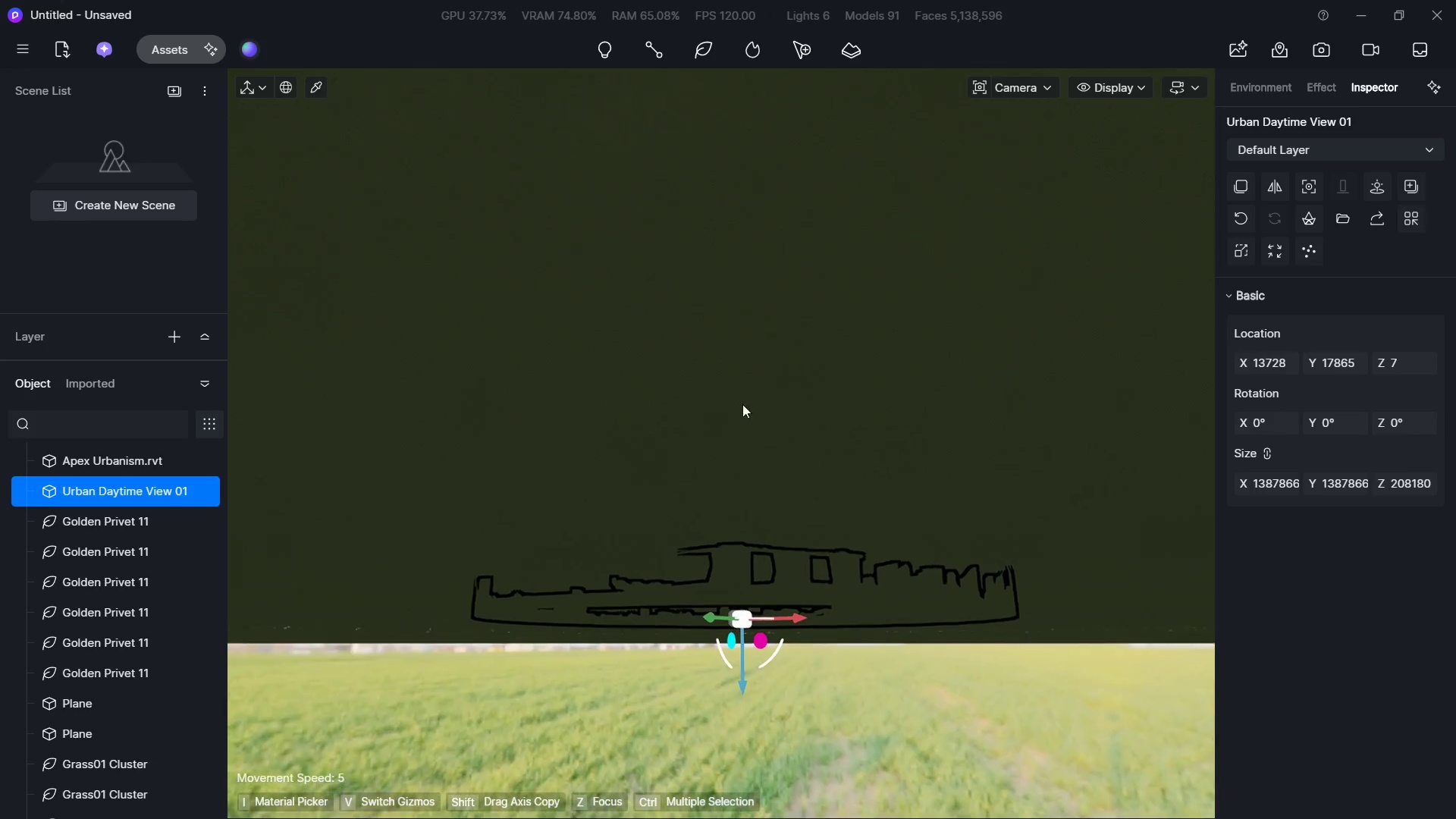 
hold_key(key=W, duration=0.92)
 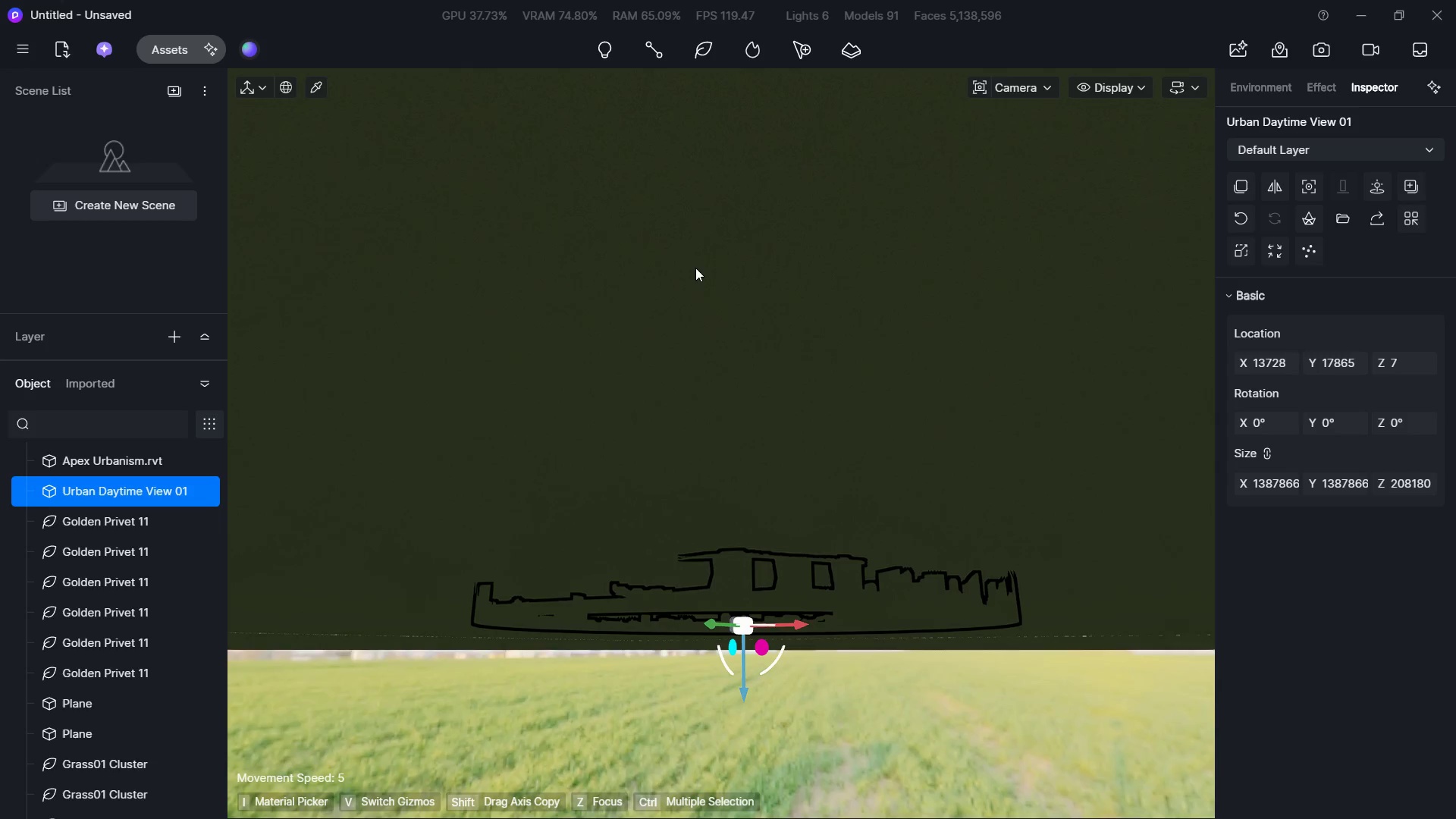 
key(Shift+ShiftLeft)
 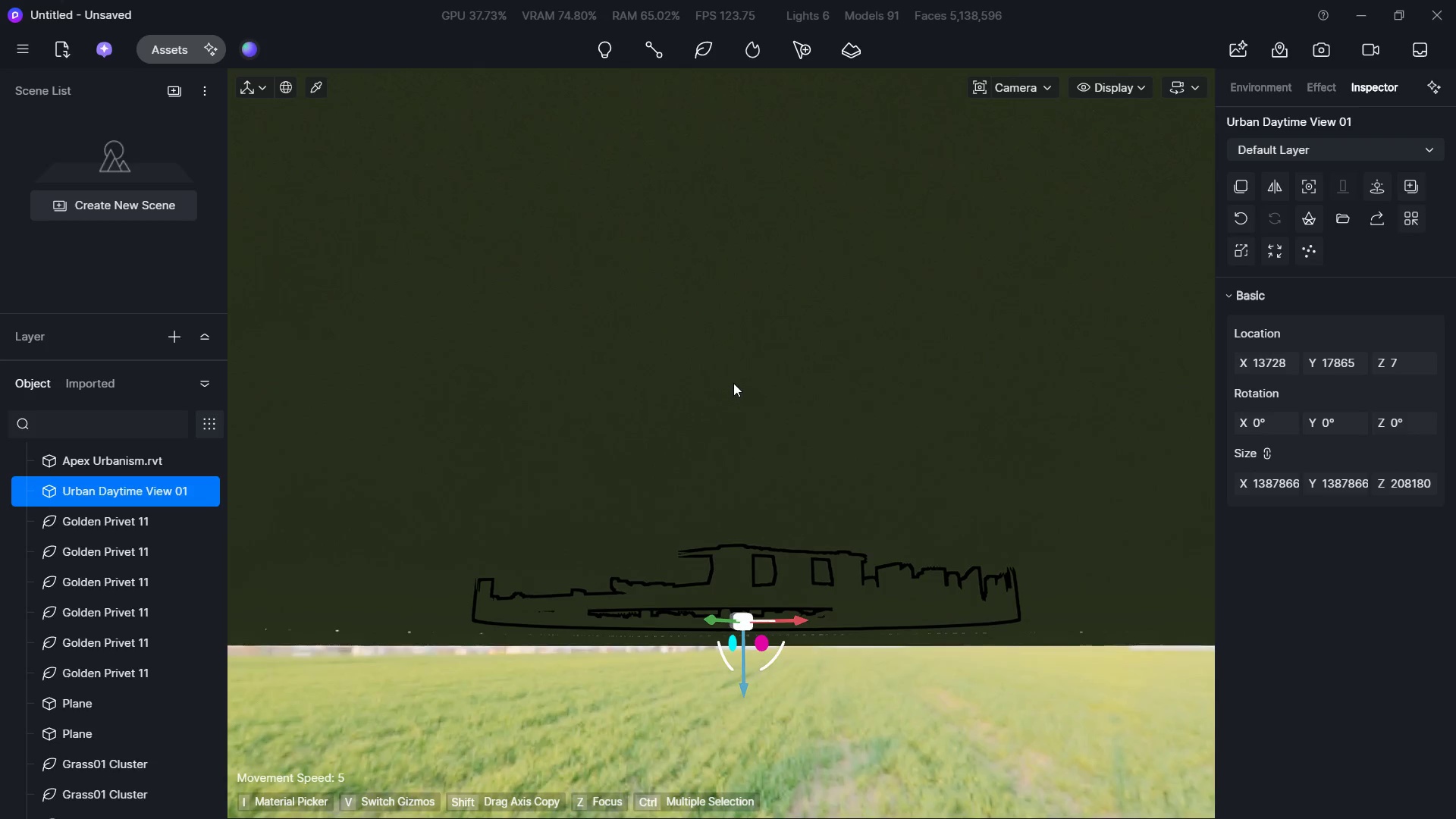 
hold_key(key=E, duration=0.36)
 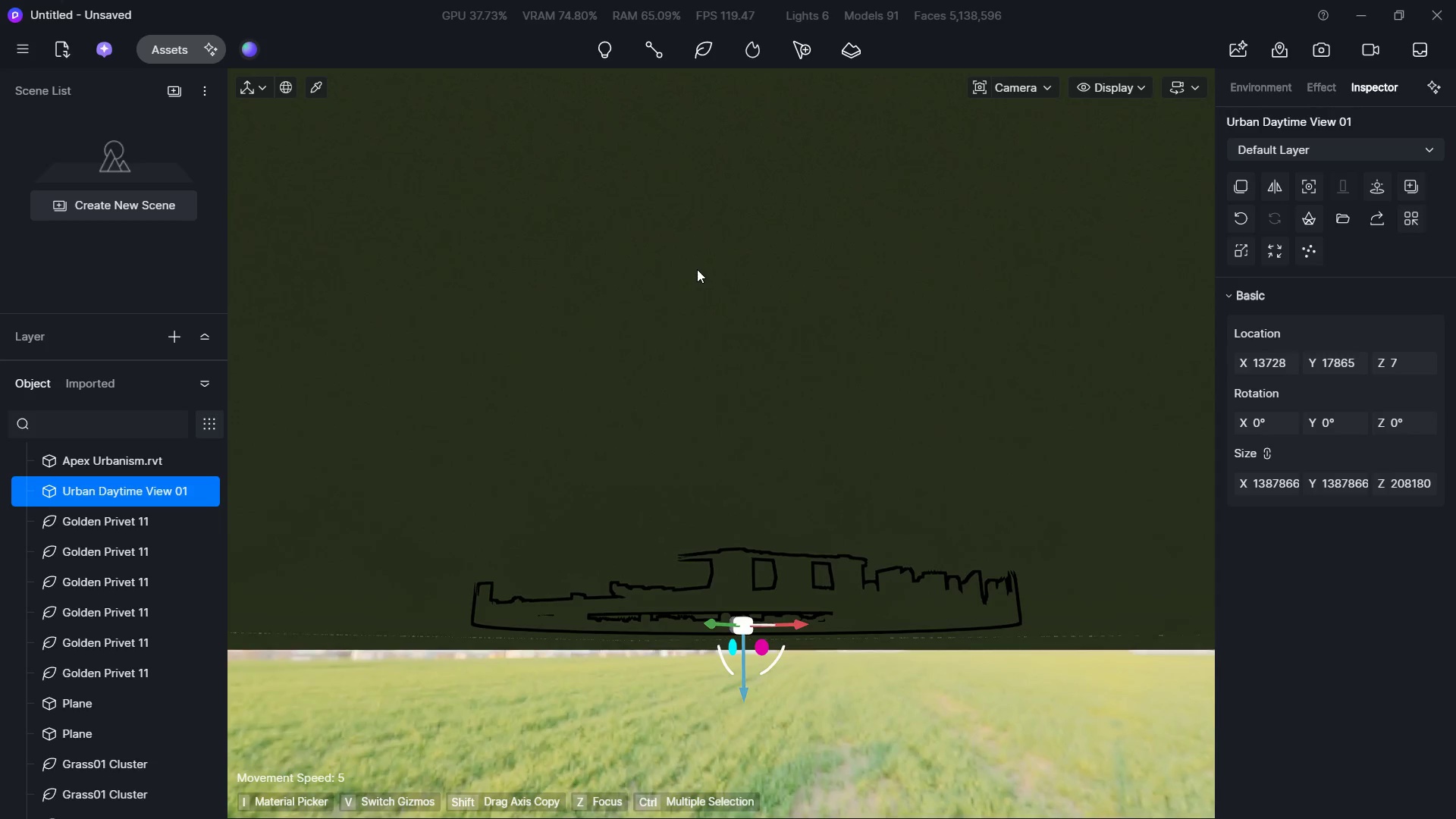 
right_click([761, 350])
 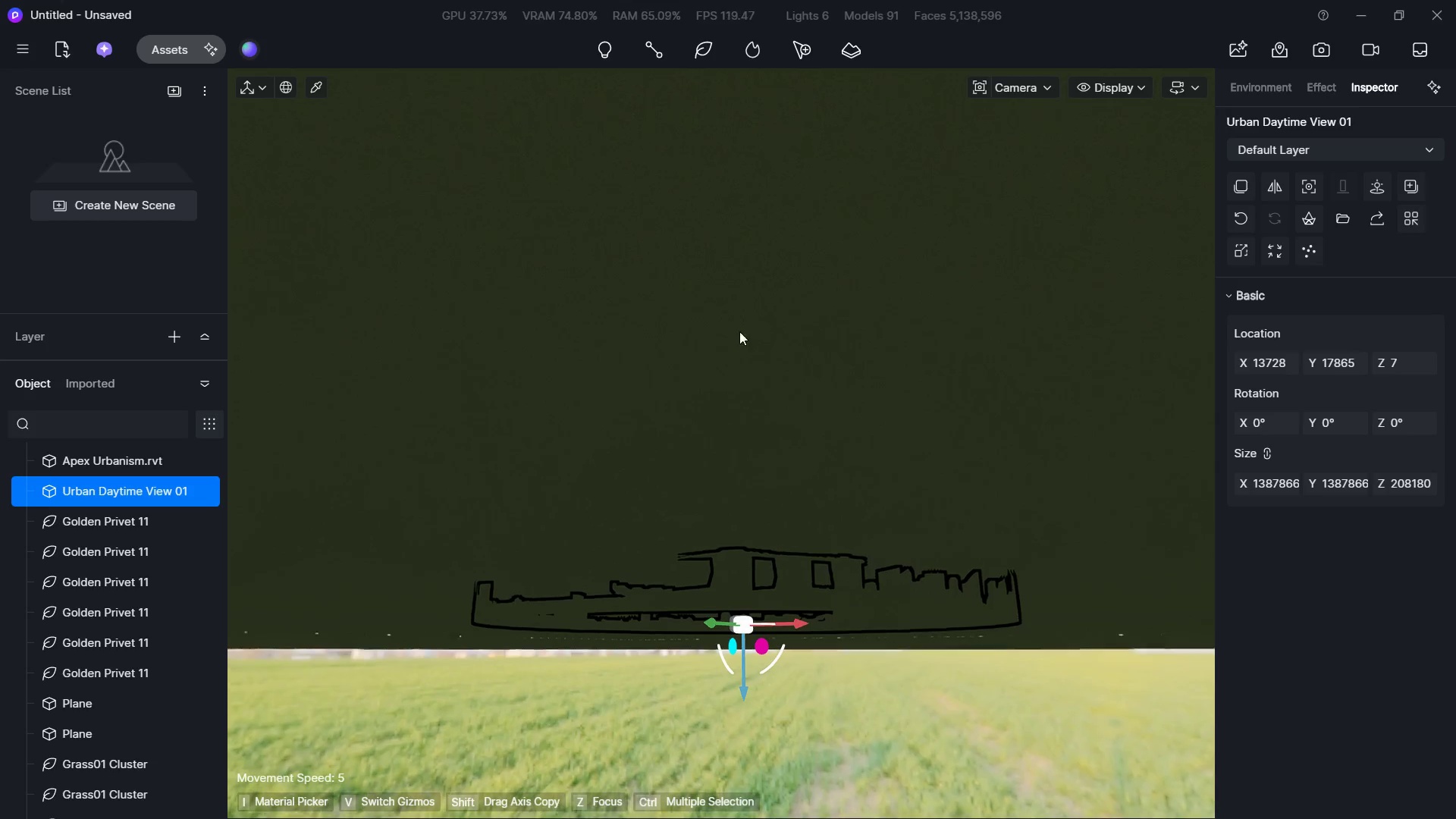 
left_click_drag(start_coordinate=[761, 350], to_coordinate=[620, 253])
 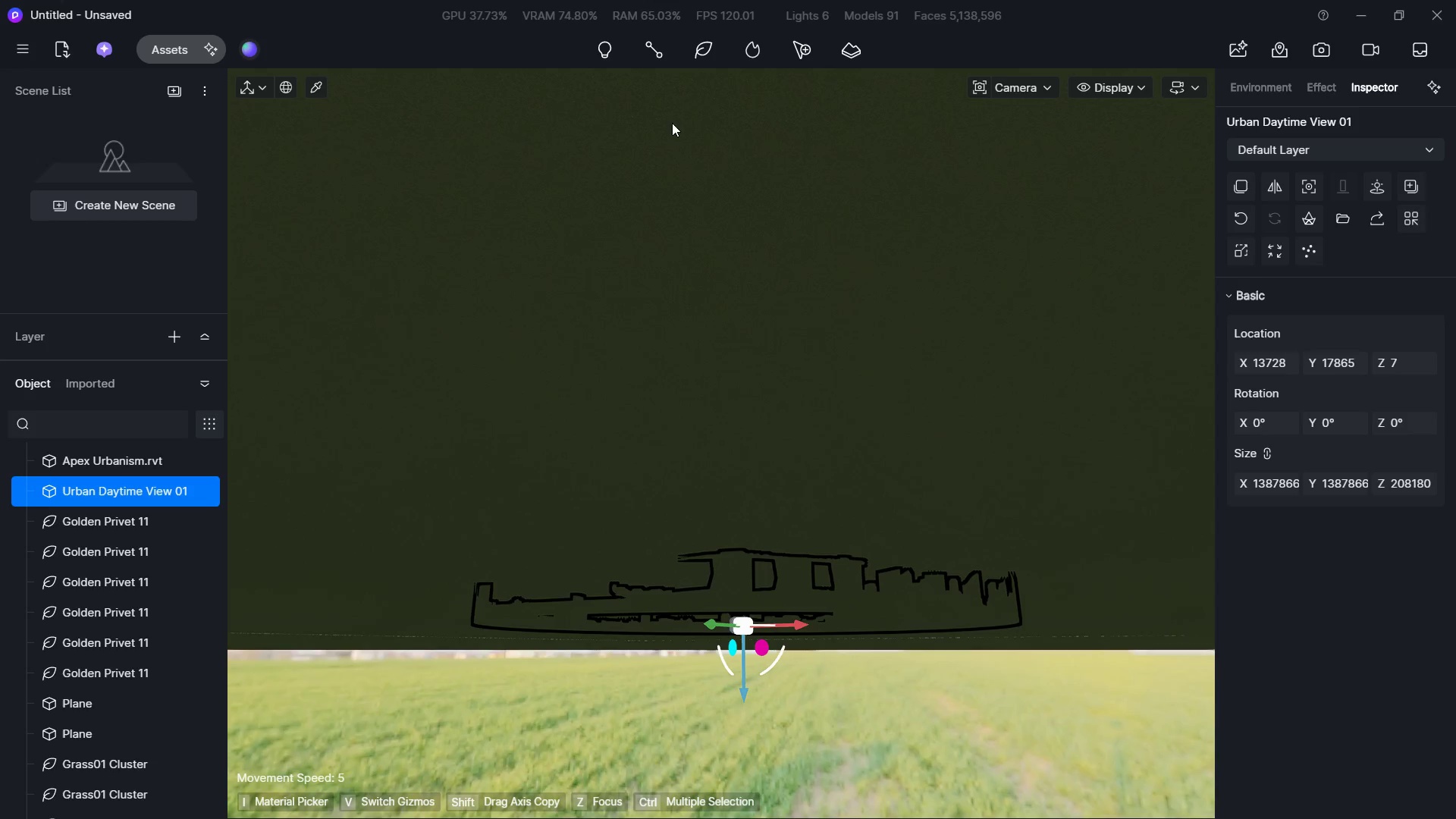 
hold_key(key=Q, duration=0.66)
 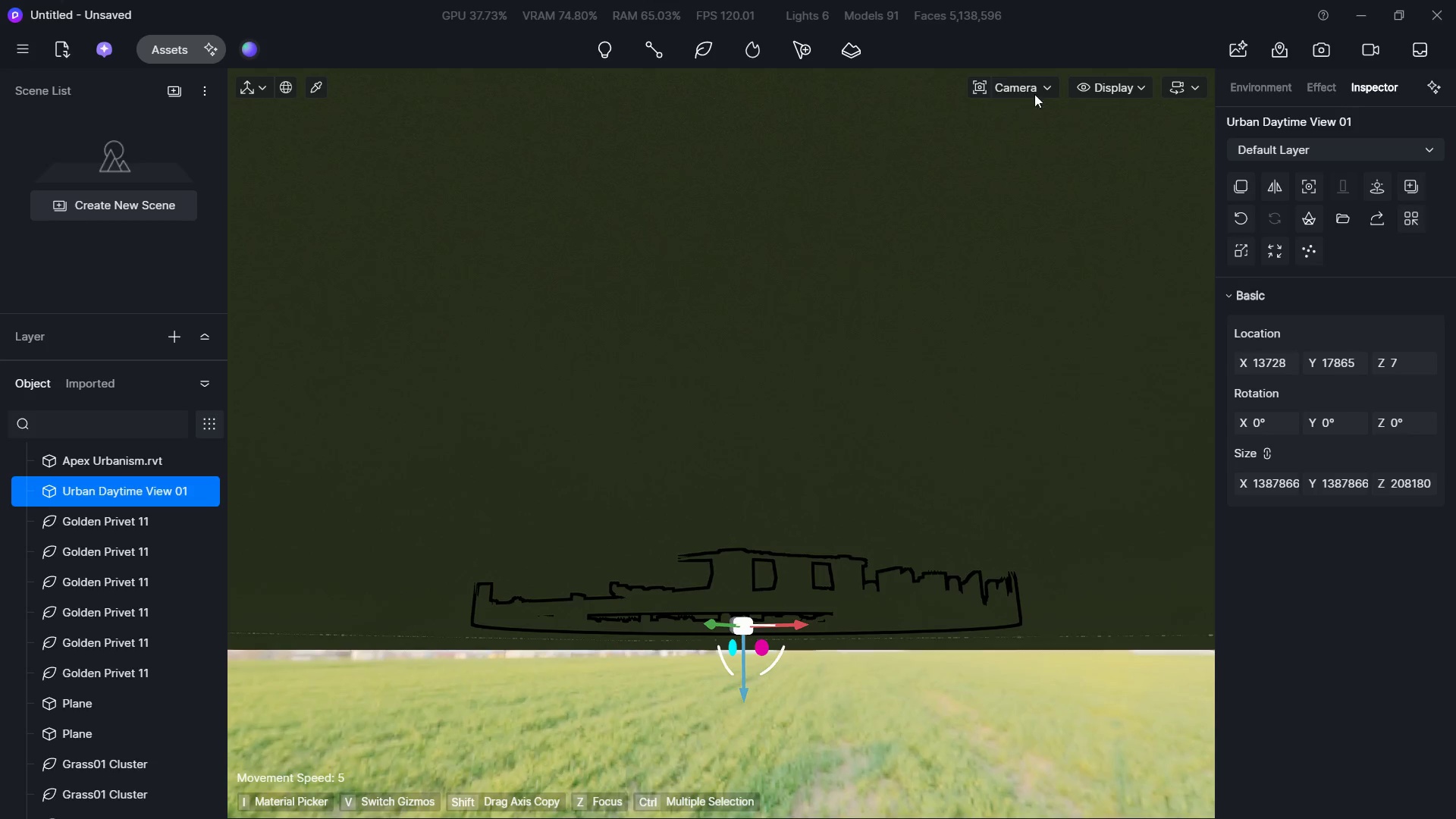 
hold_key(key=W, duration=0.47)
 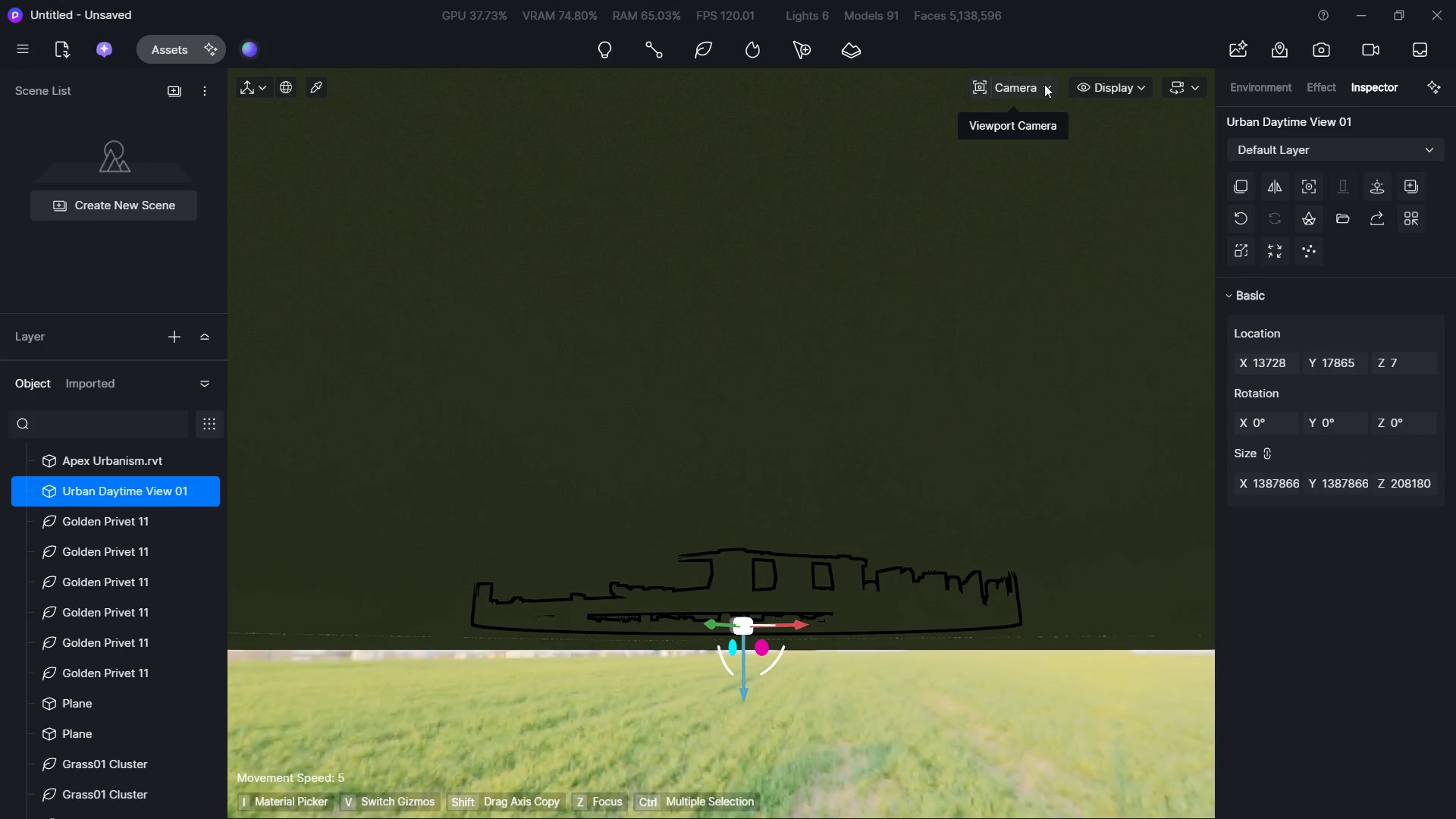 
left_click([1044, 84])
 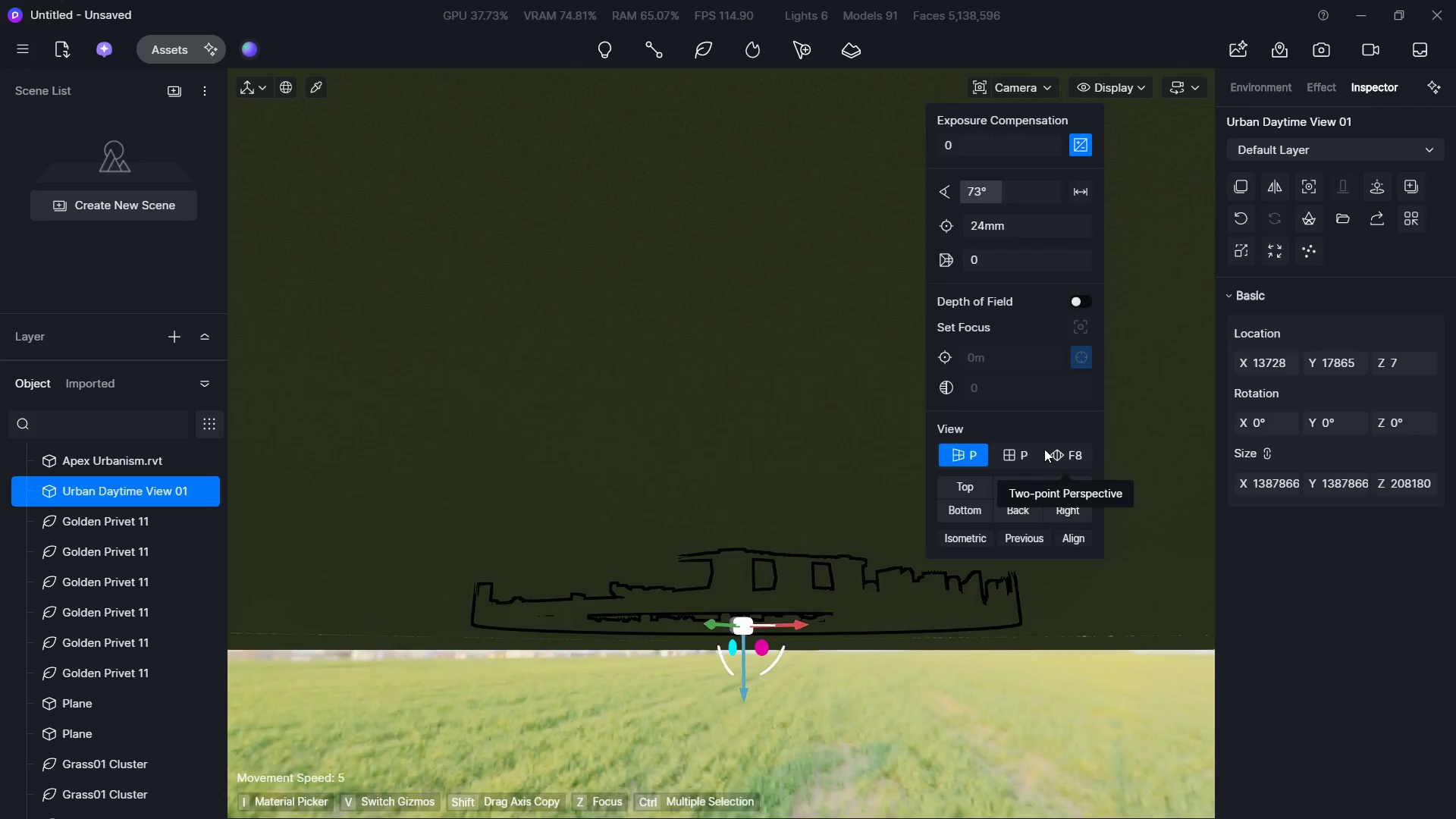 
double_click([1024, 455])
 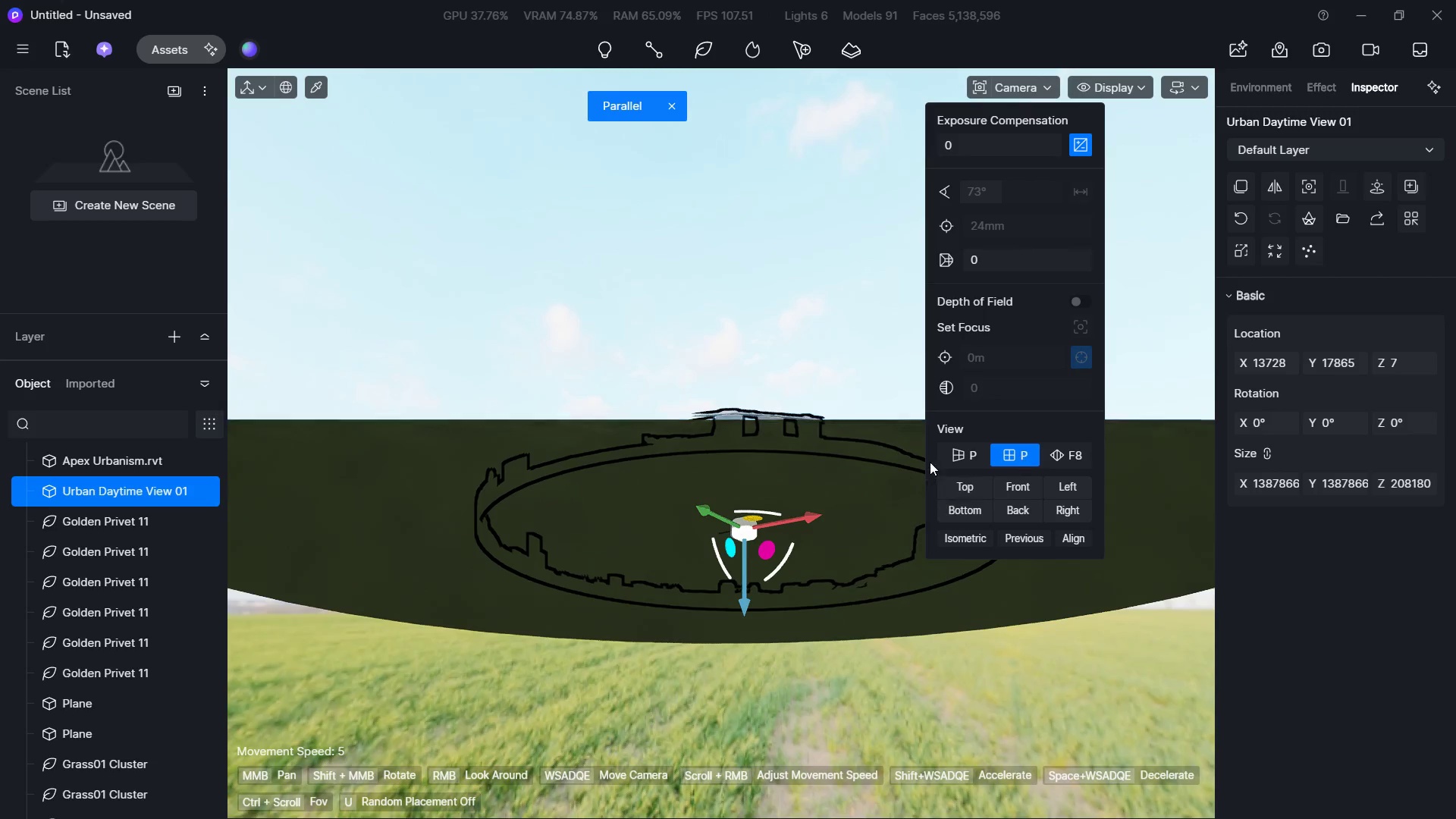 
hold_key(key=W, duration=1.39)
 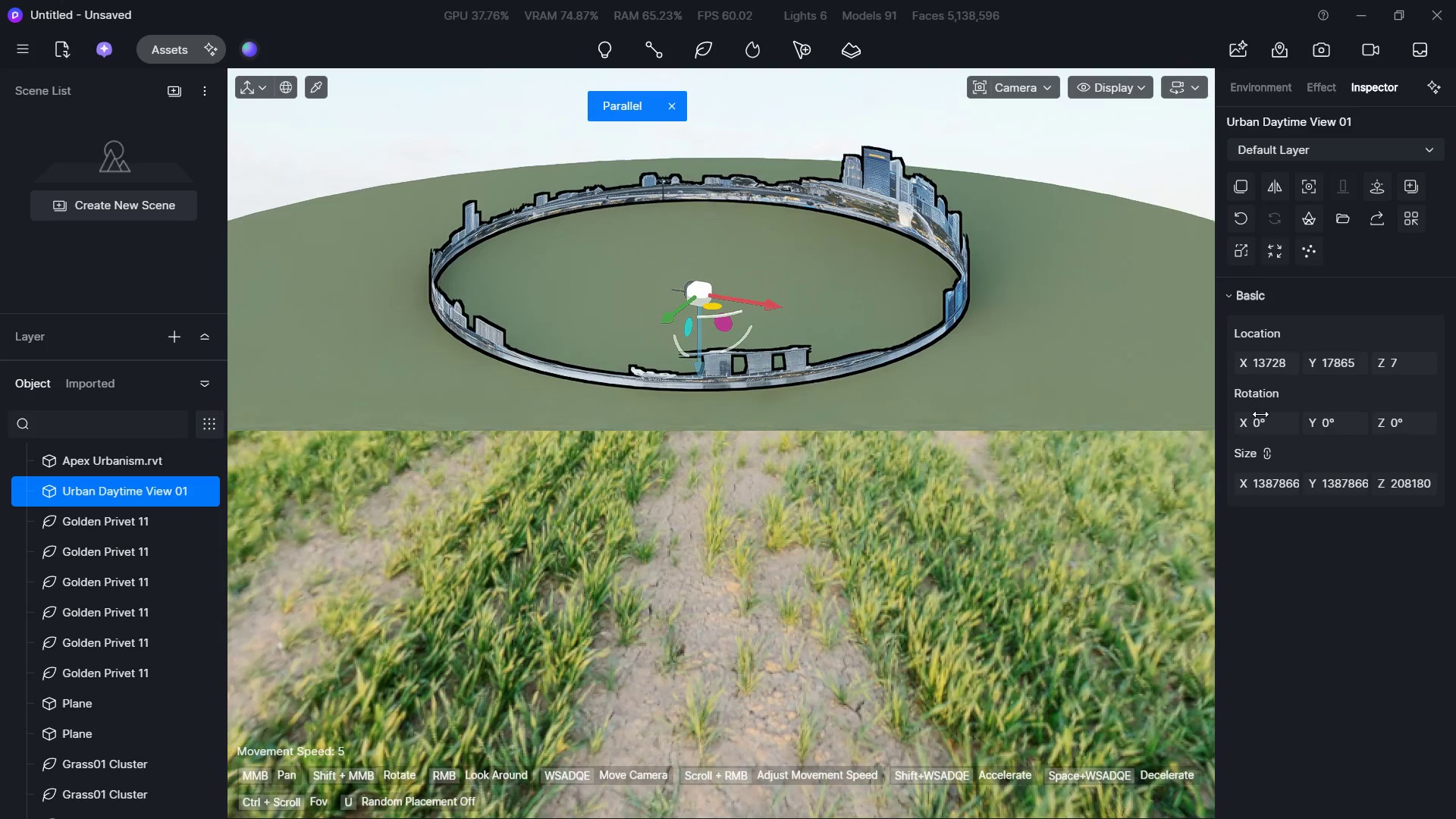 
hold_key(key=Q, duration=1.09)
 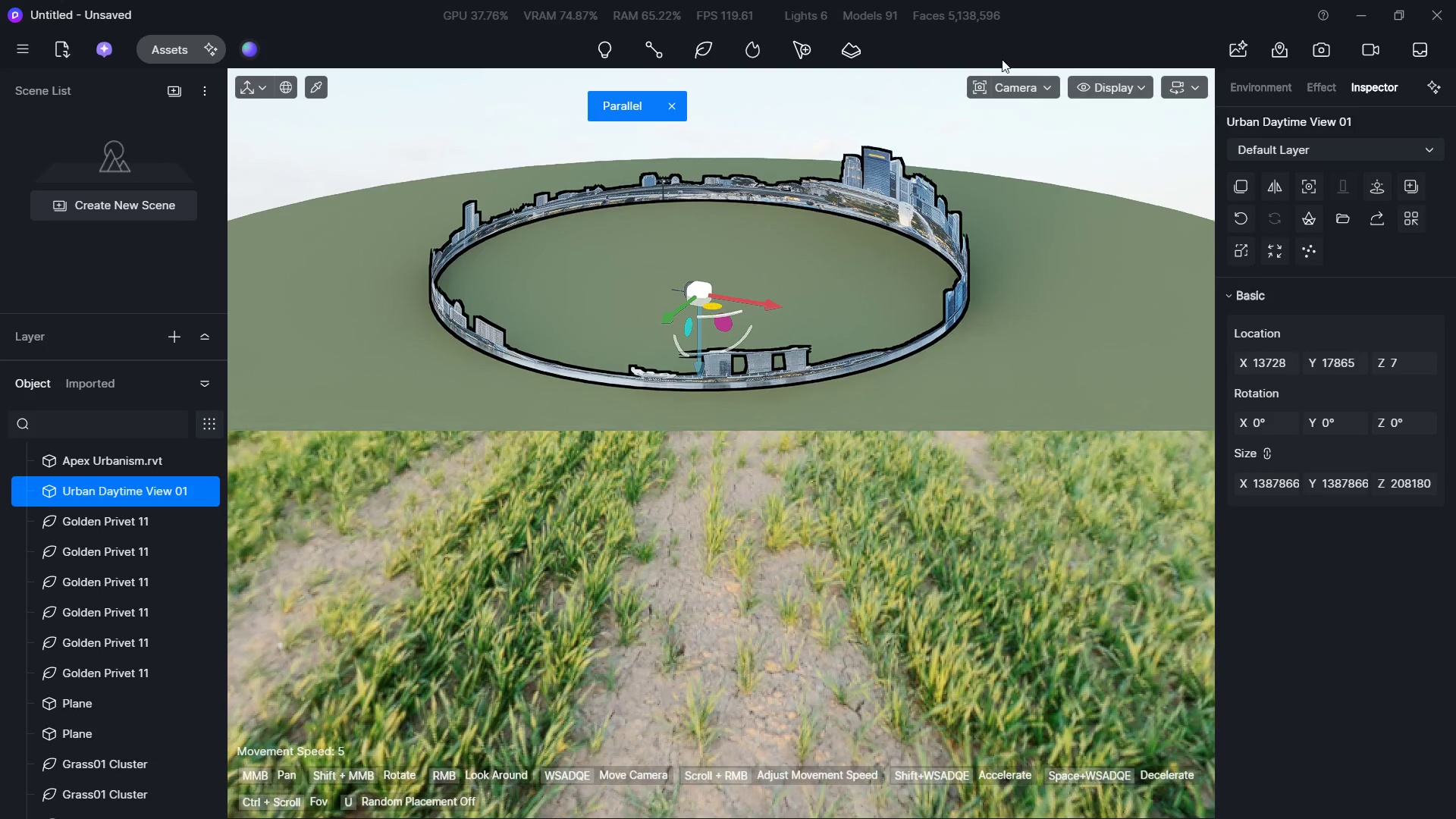 
left_click([989, 83])
 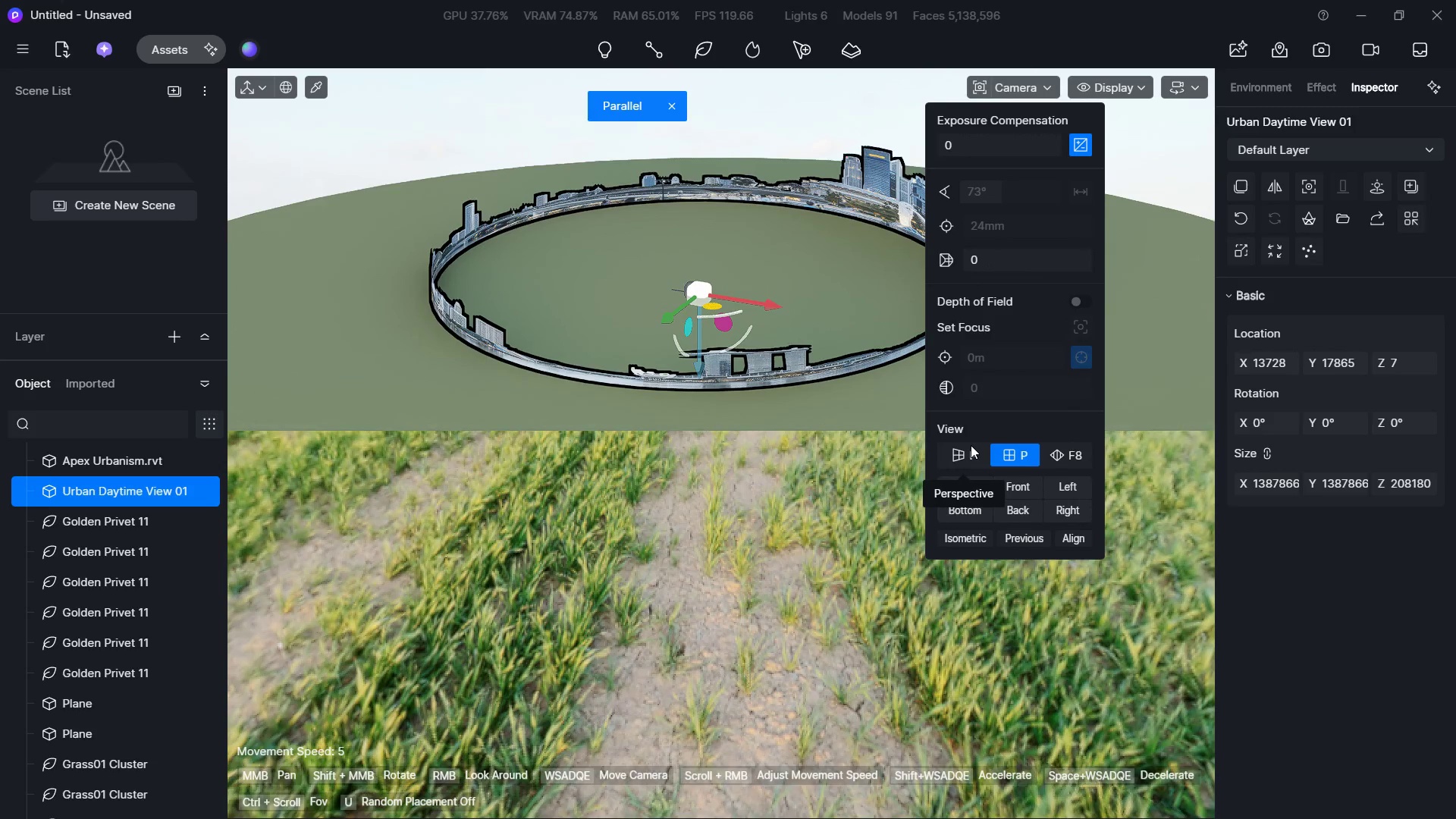 
left_click([971, 445])
 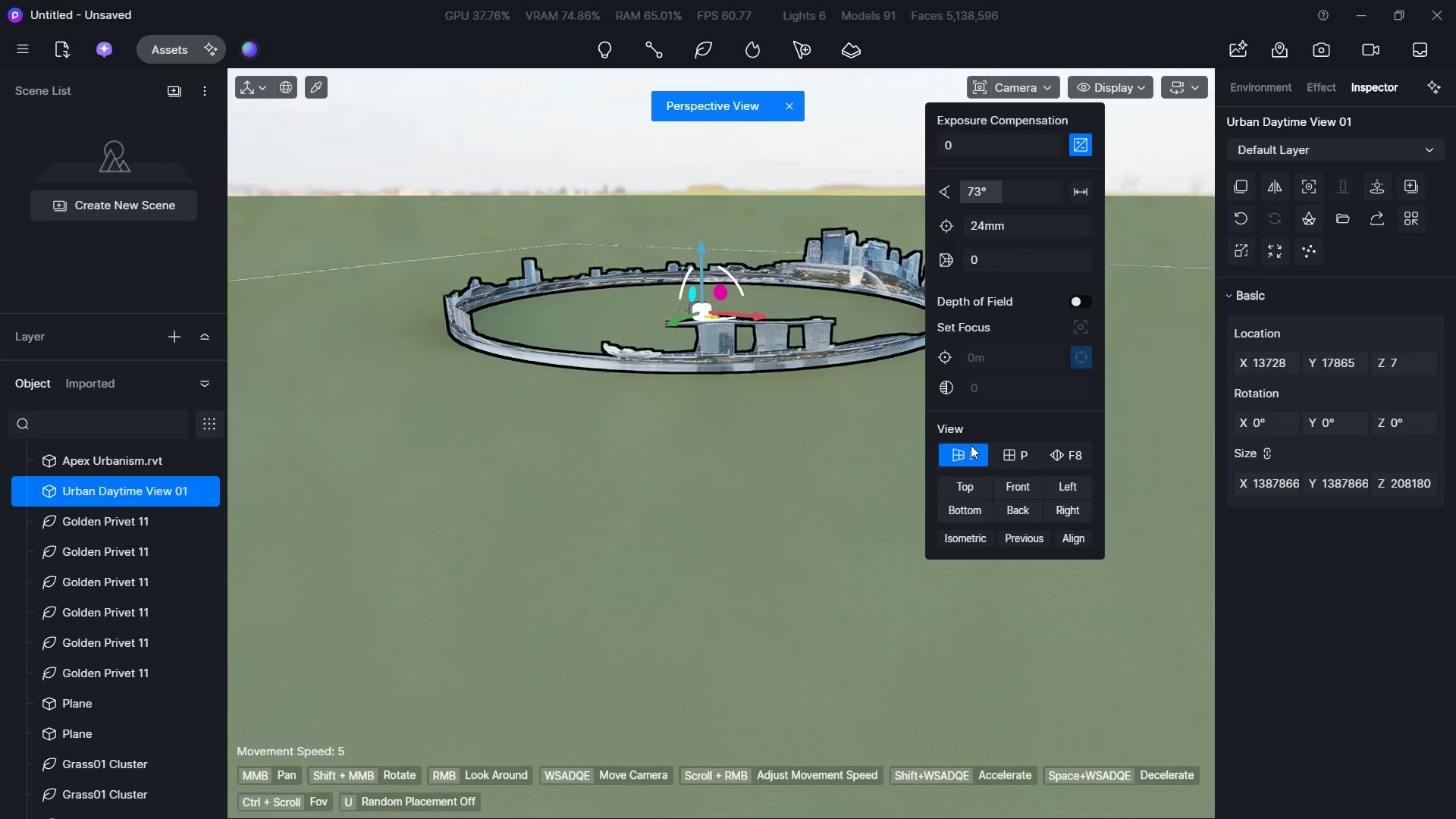 
hold_key(key=W, duration=1.67)
 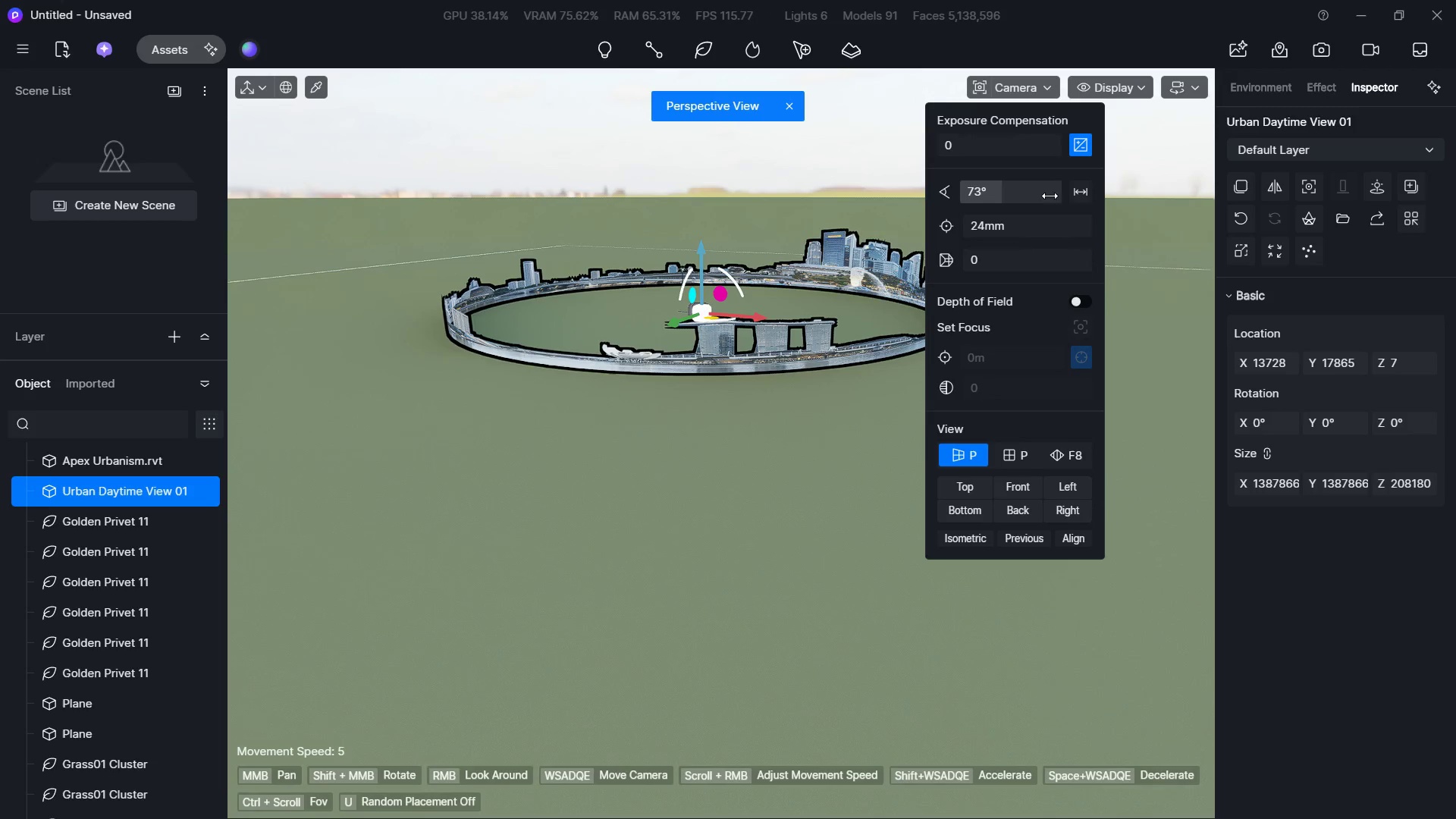 
hold_key(key=ShiftLeft, duration=0.48)
 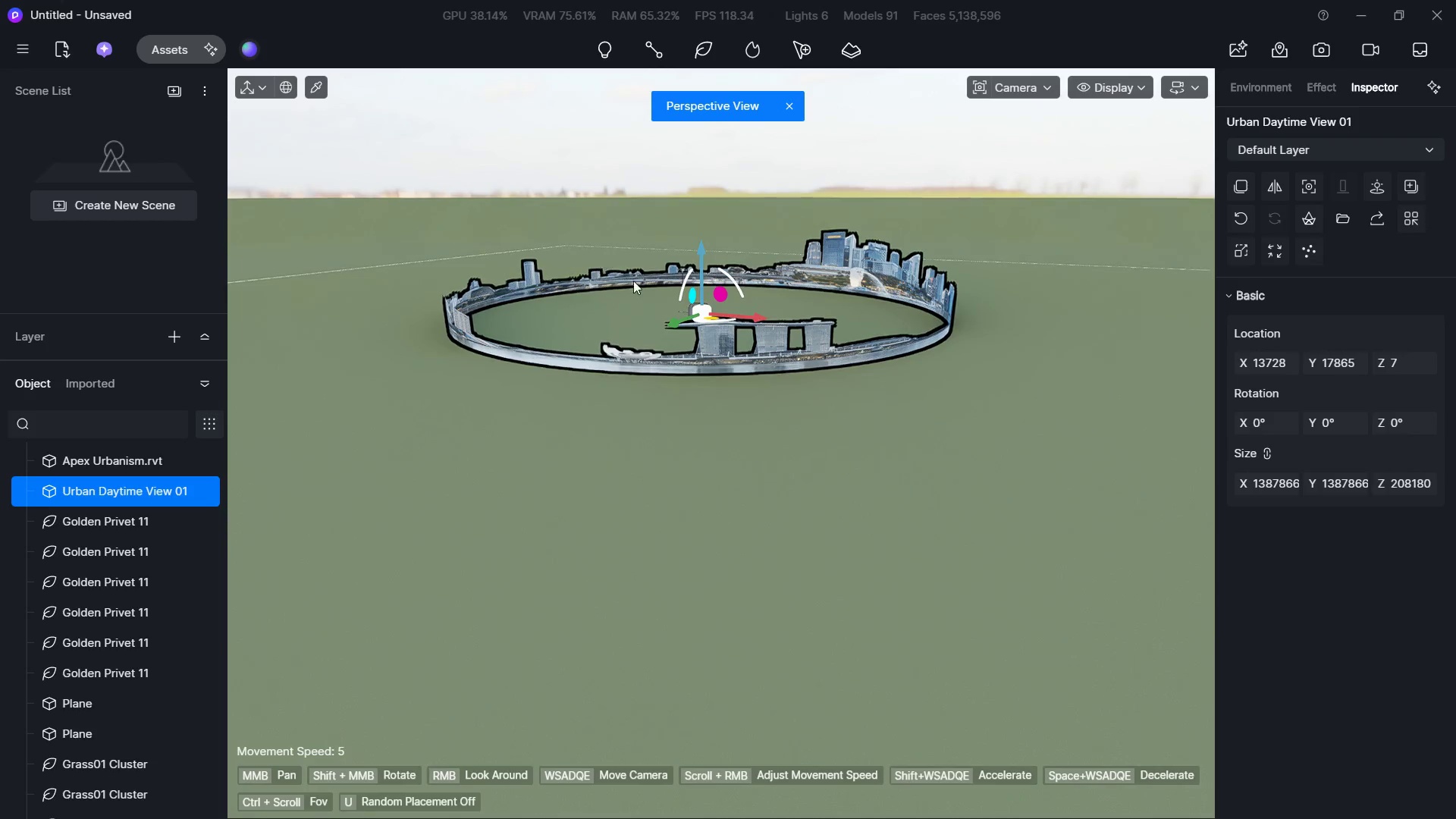 
hold_key(key=ShiftLeft, duration=0.38)
 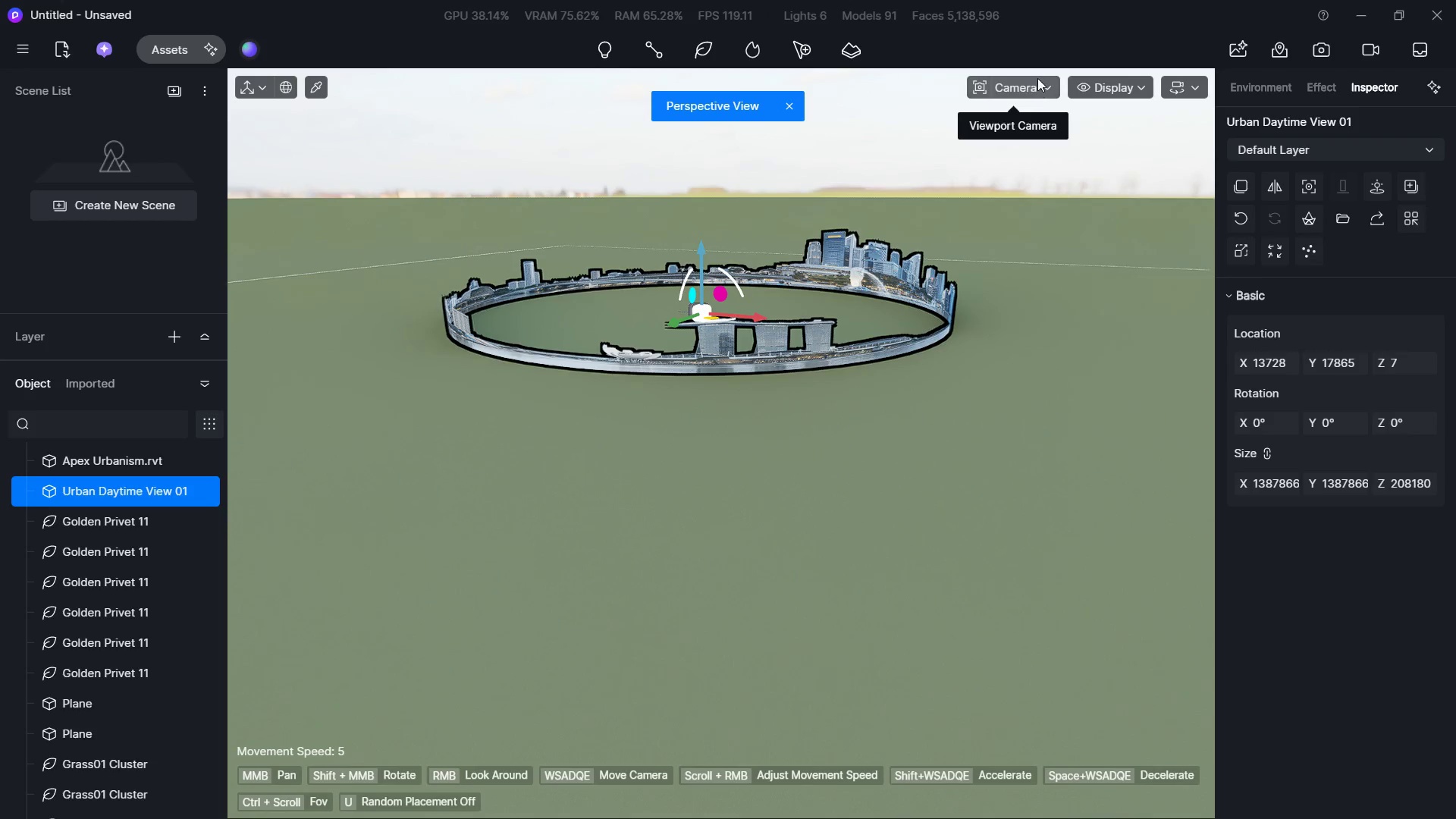 
left_click([1037, 78])
 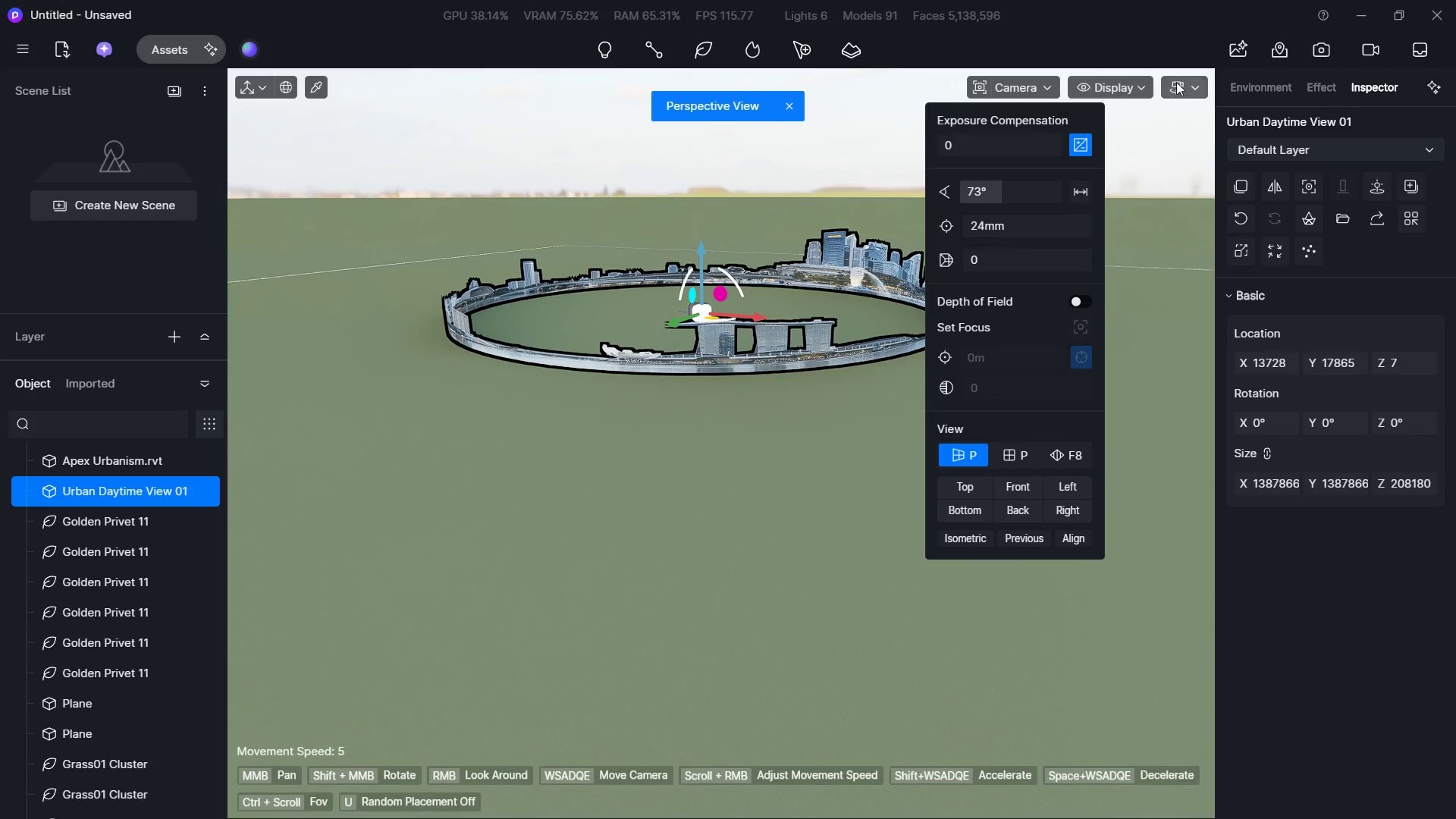 
left_click([1162, 87])
 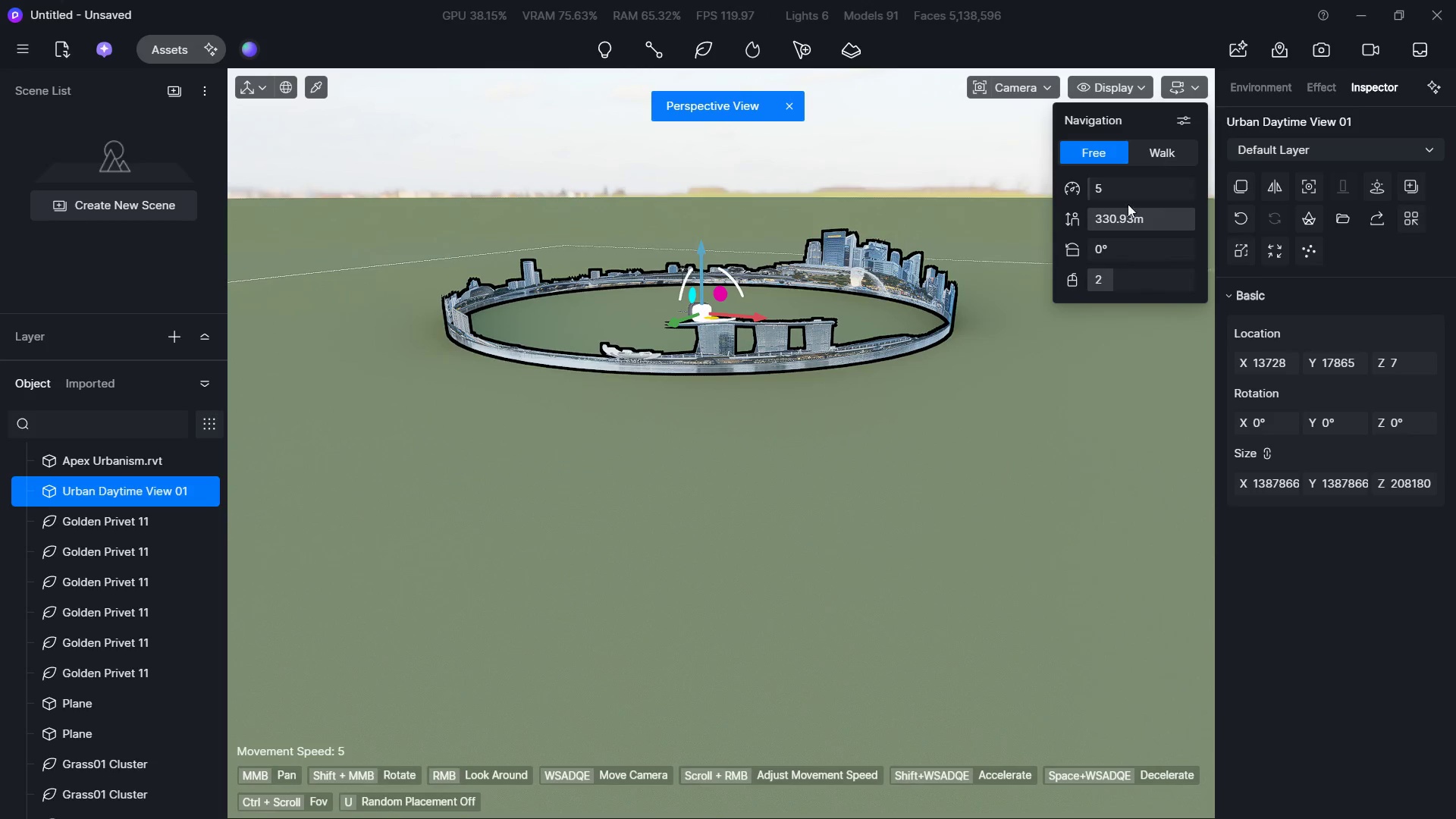 
left_click_drag(start_coordinate=[1097, 190], to_coordinate=[1145, 189])
 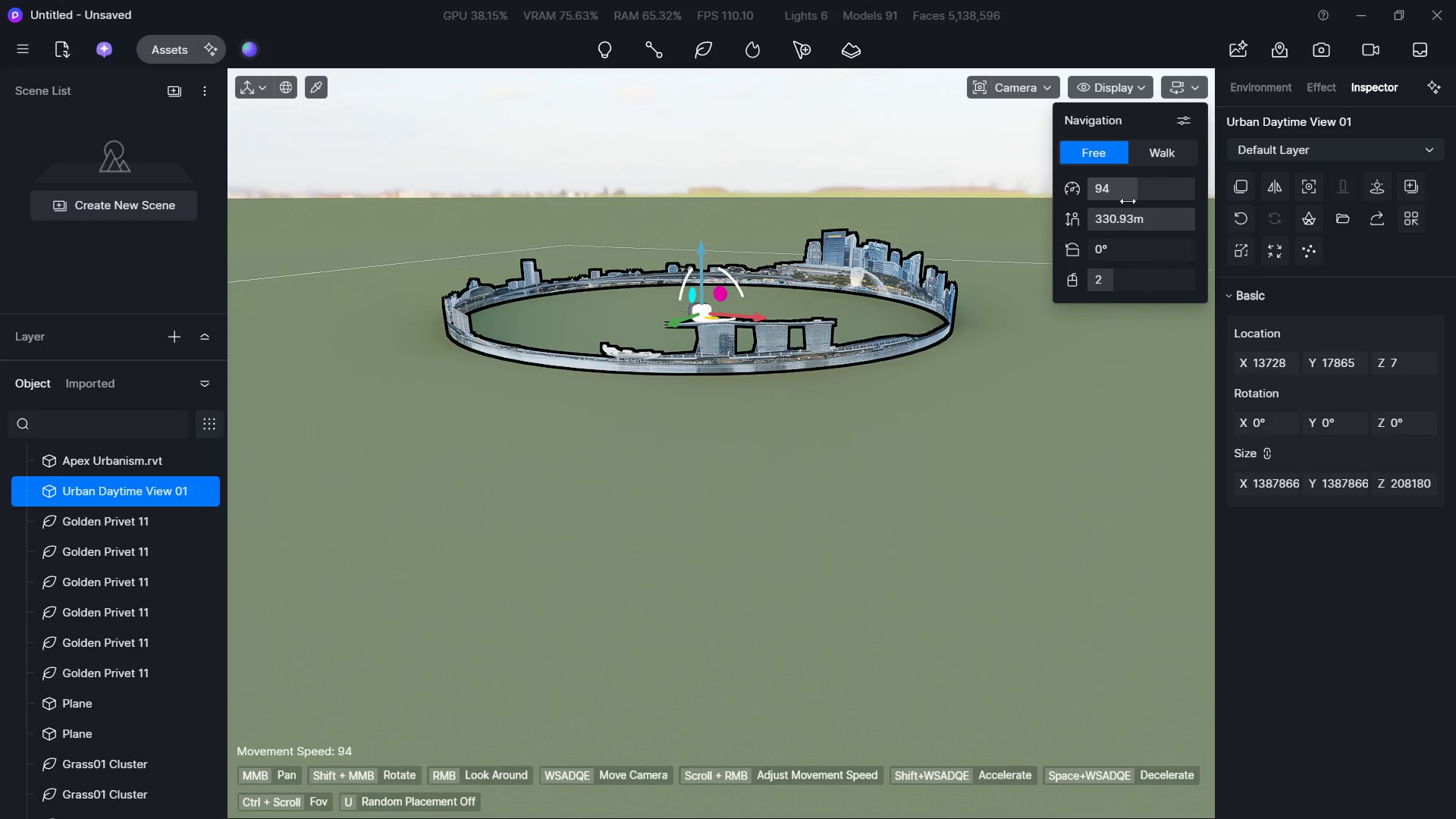 
hold_key(key=ShiftLeft, duration=3.89)
 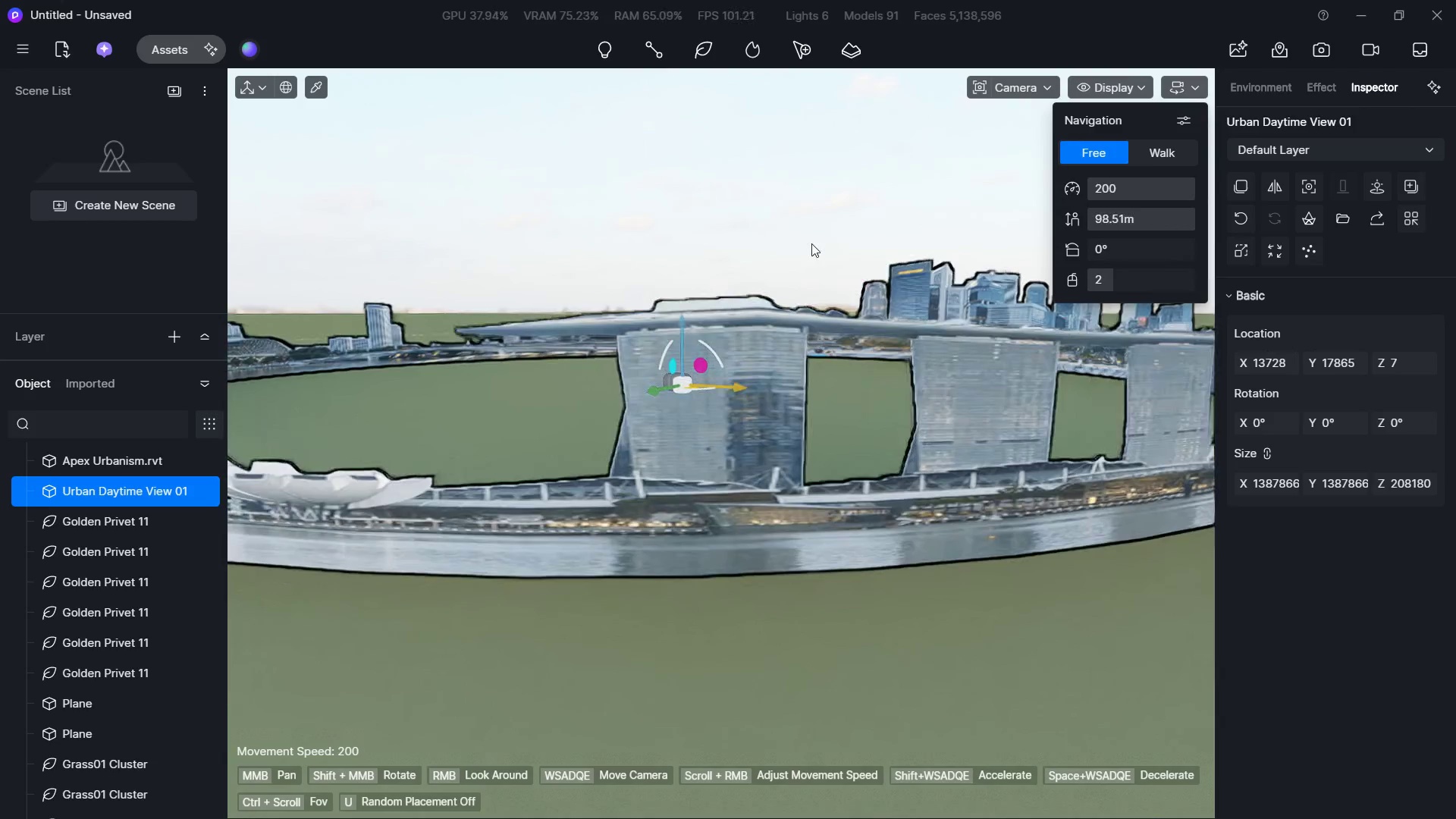 
hold_key(key=W, duration=1.51)
 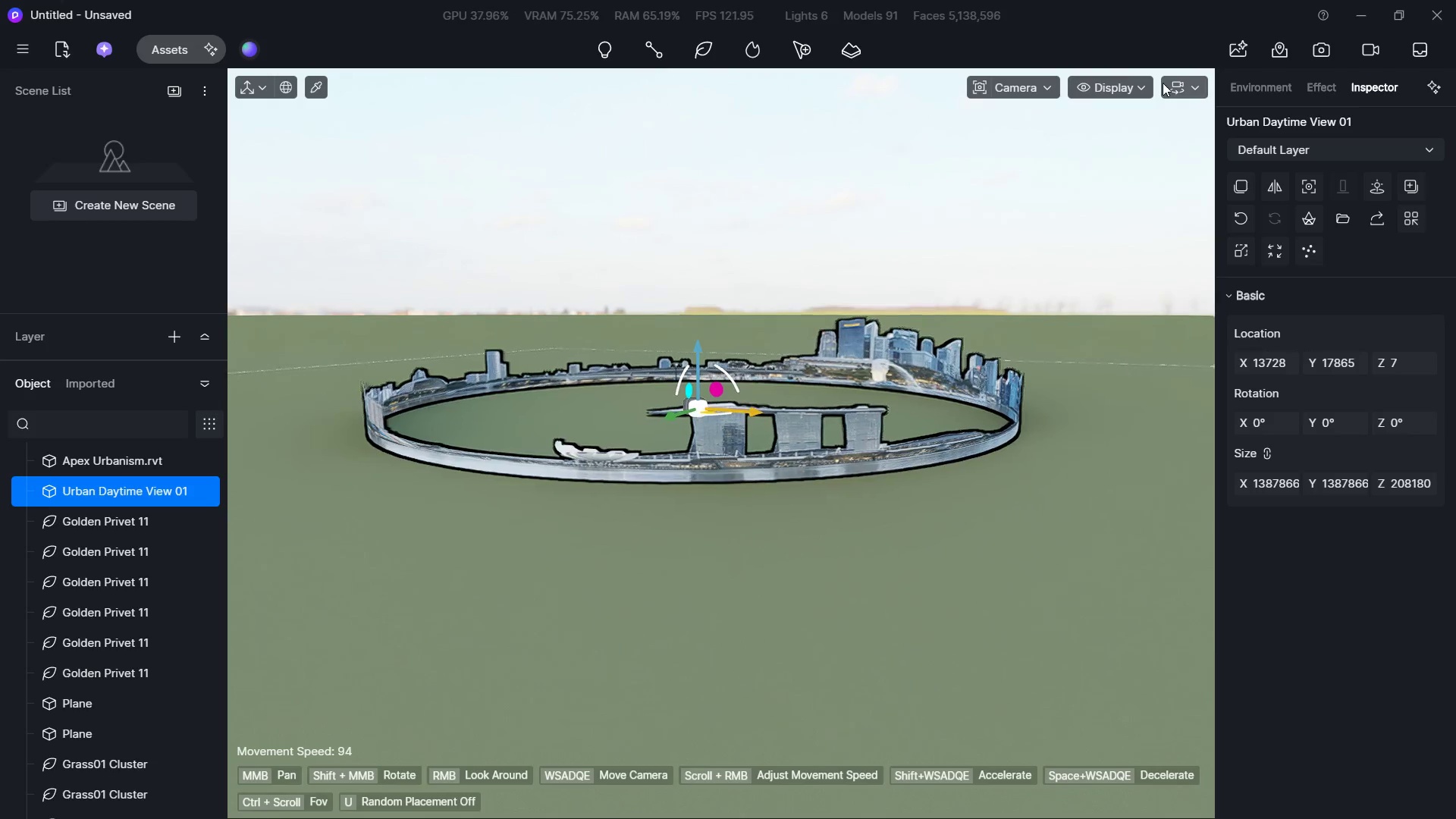 
hold_key(key=W, duration=1.52)
 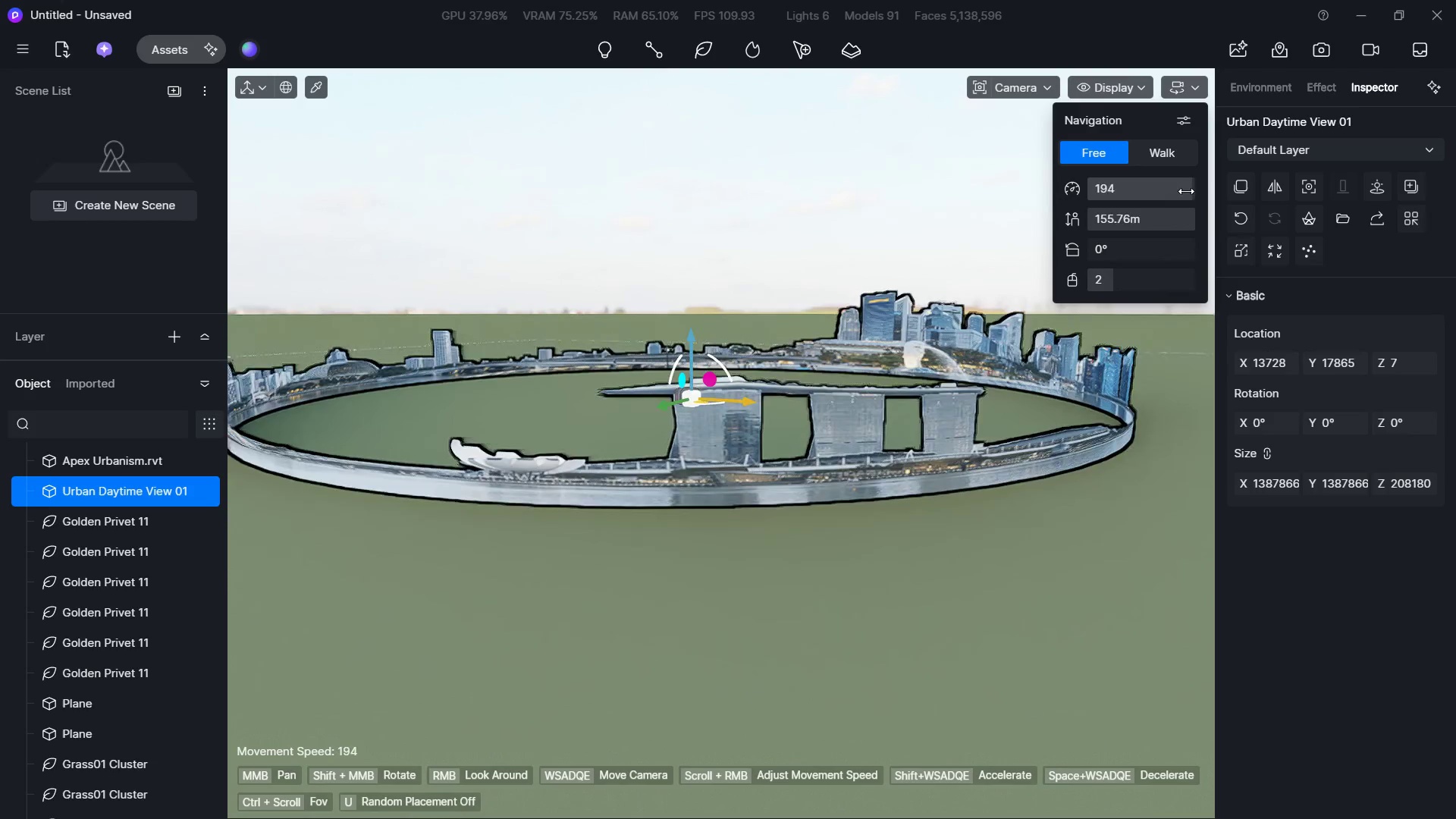 
left_click([1163, 83])
 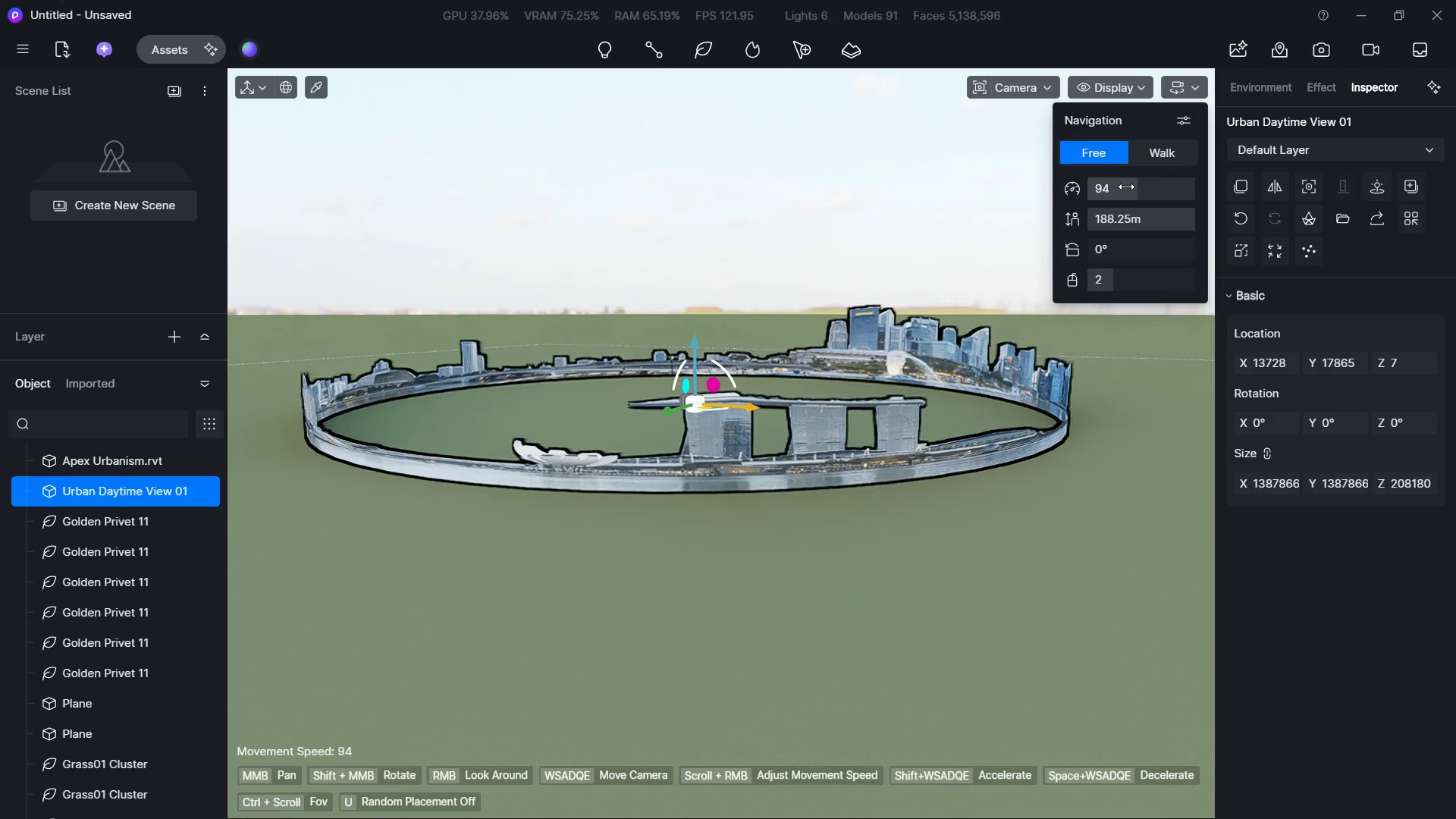 
hold_key(key=W, duration=3.62)
 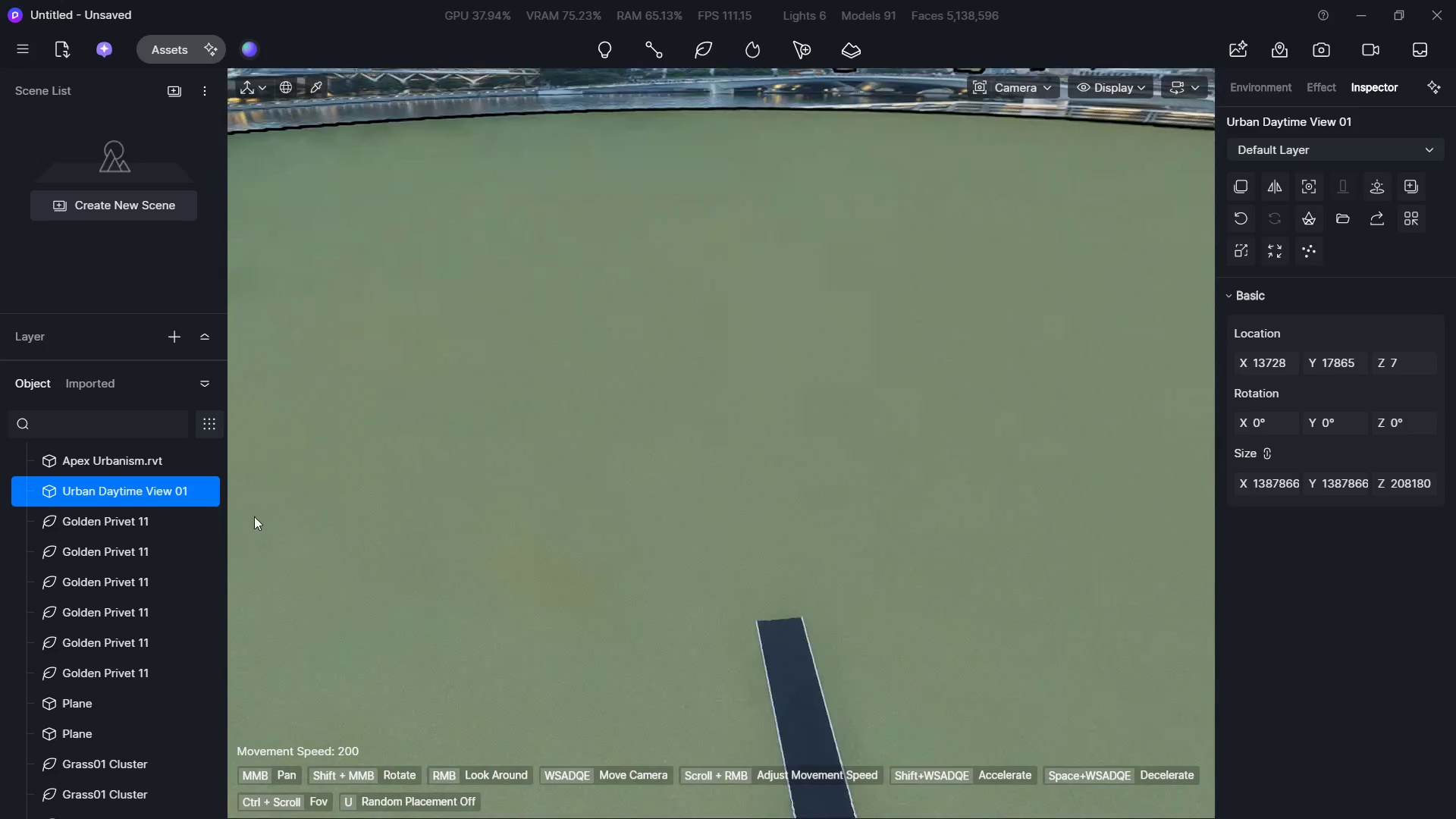 
left_click_drag(start_coordinate=[1126, 187], to_coordinate=[1199, 191])
 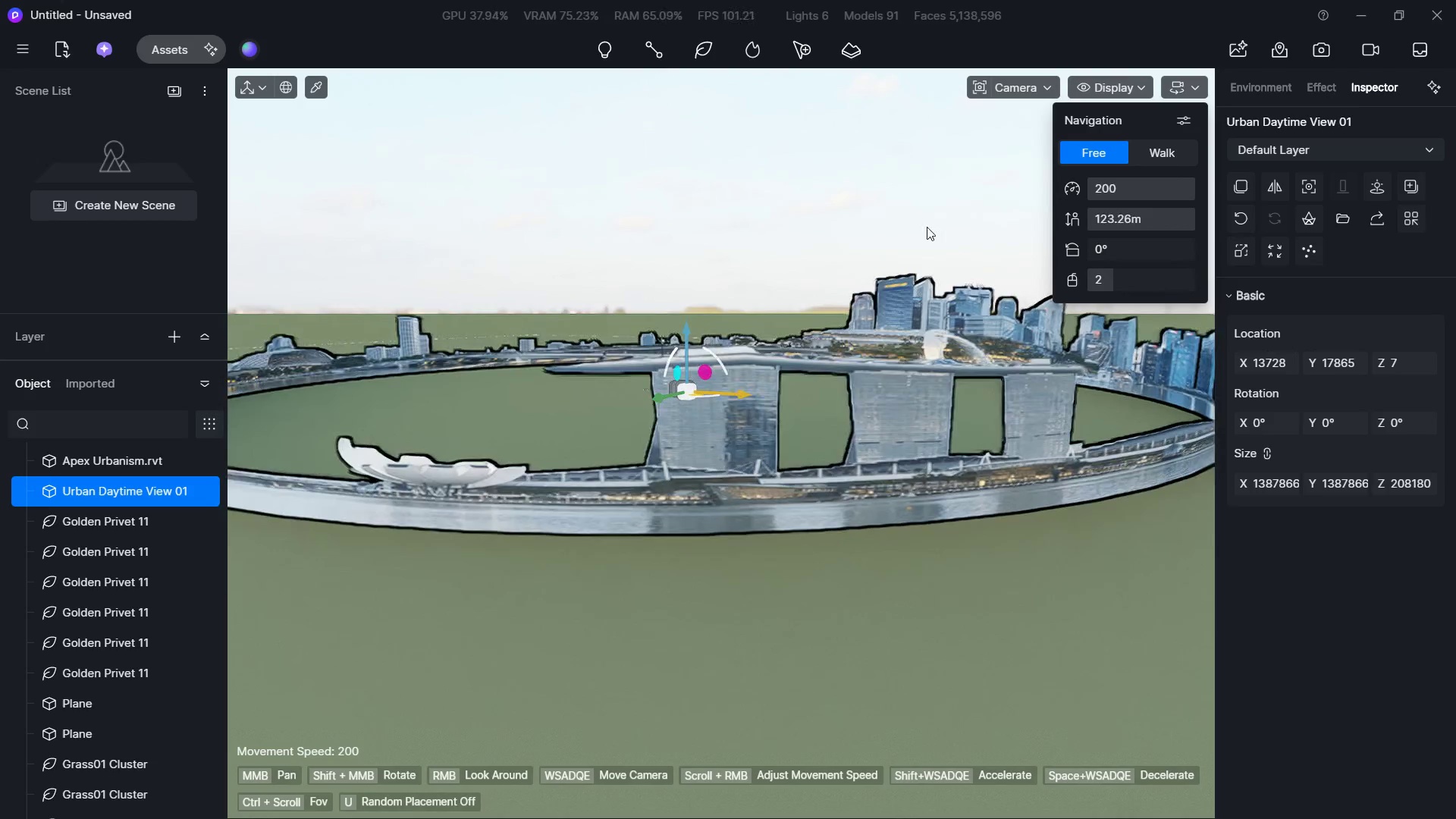 
hold_key(key=ShiftLeft, duration=2.67)
 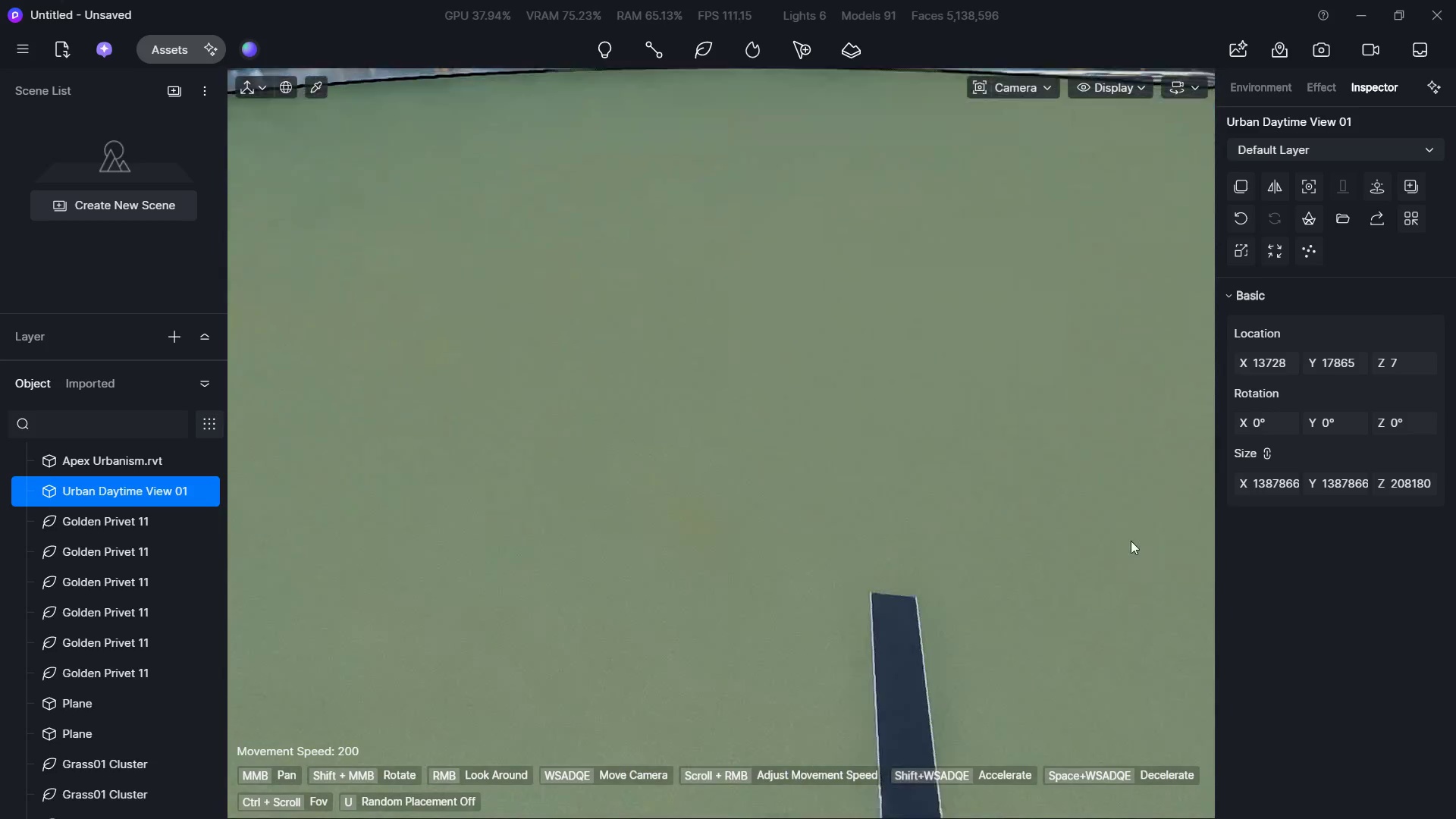 
hold_key(key=Q, duration=0.52)
 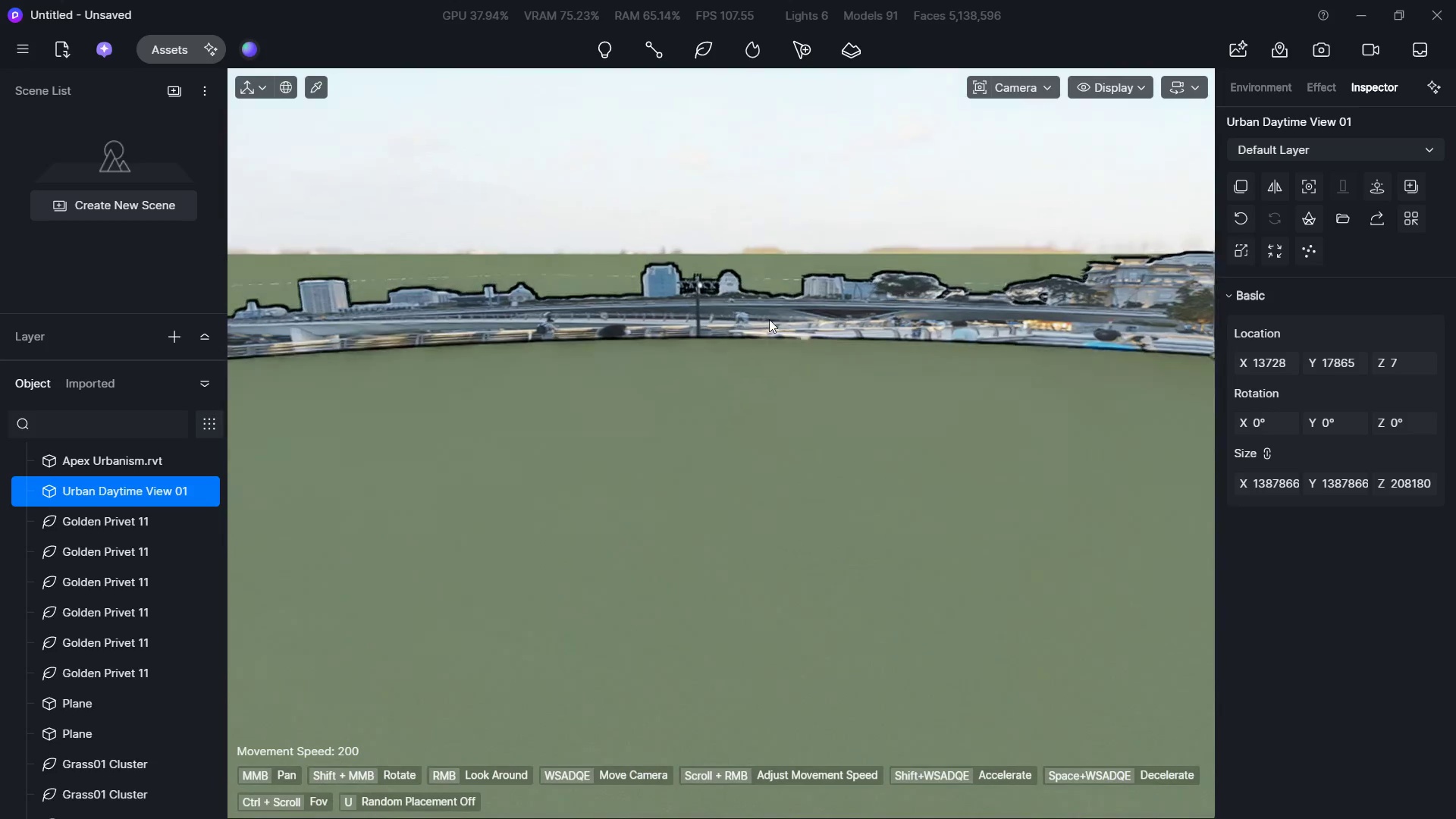 
hold_key(key=S, duration=1.28)
 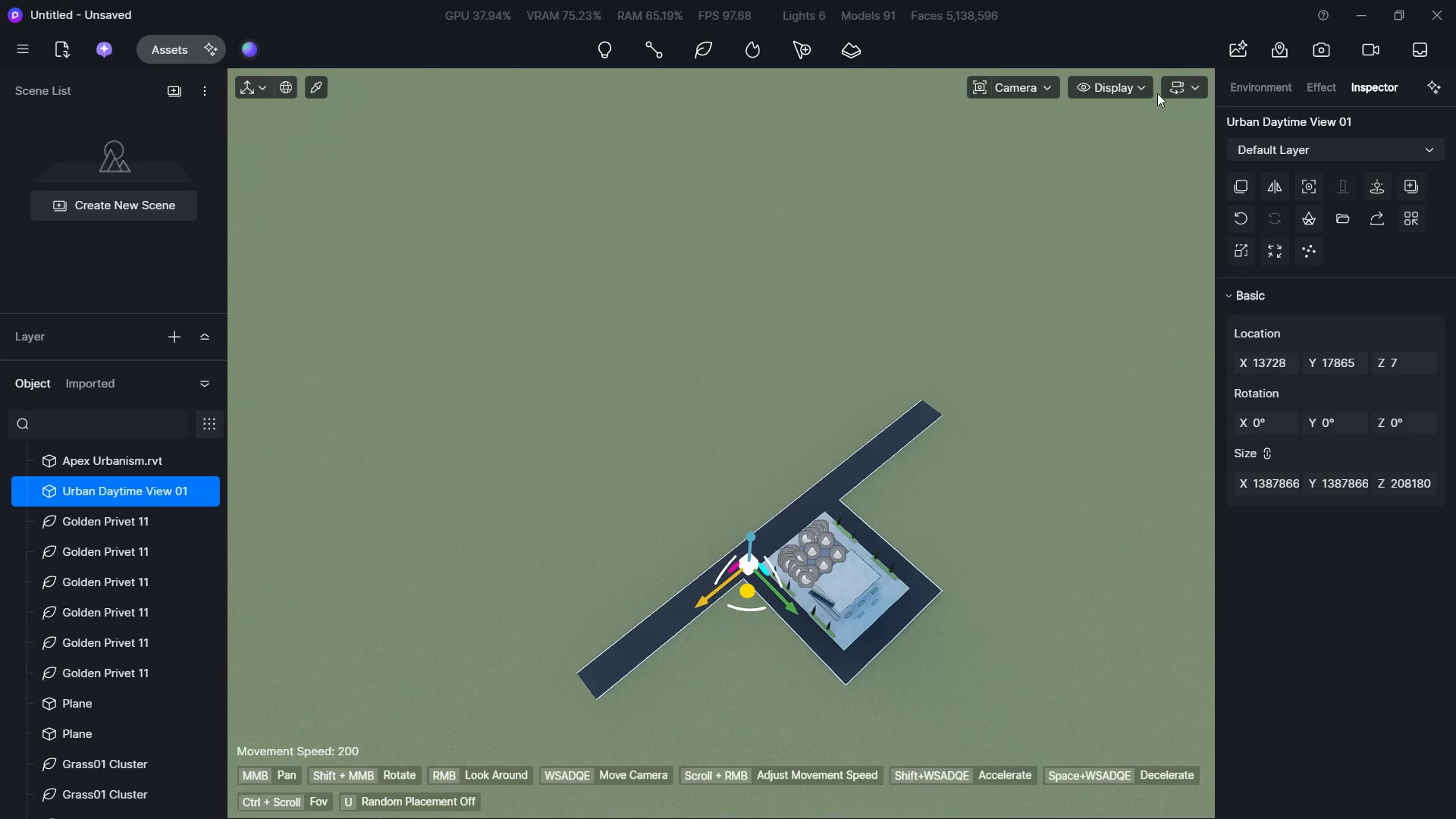 
key(D)
 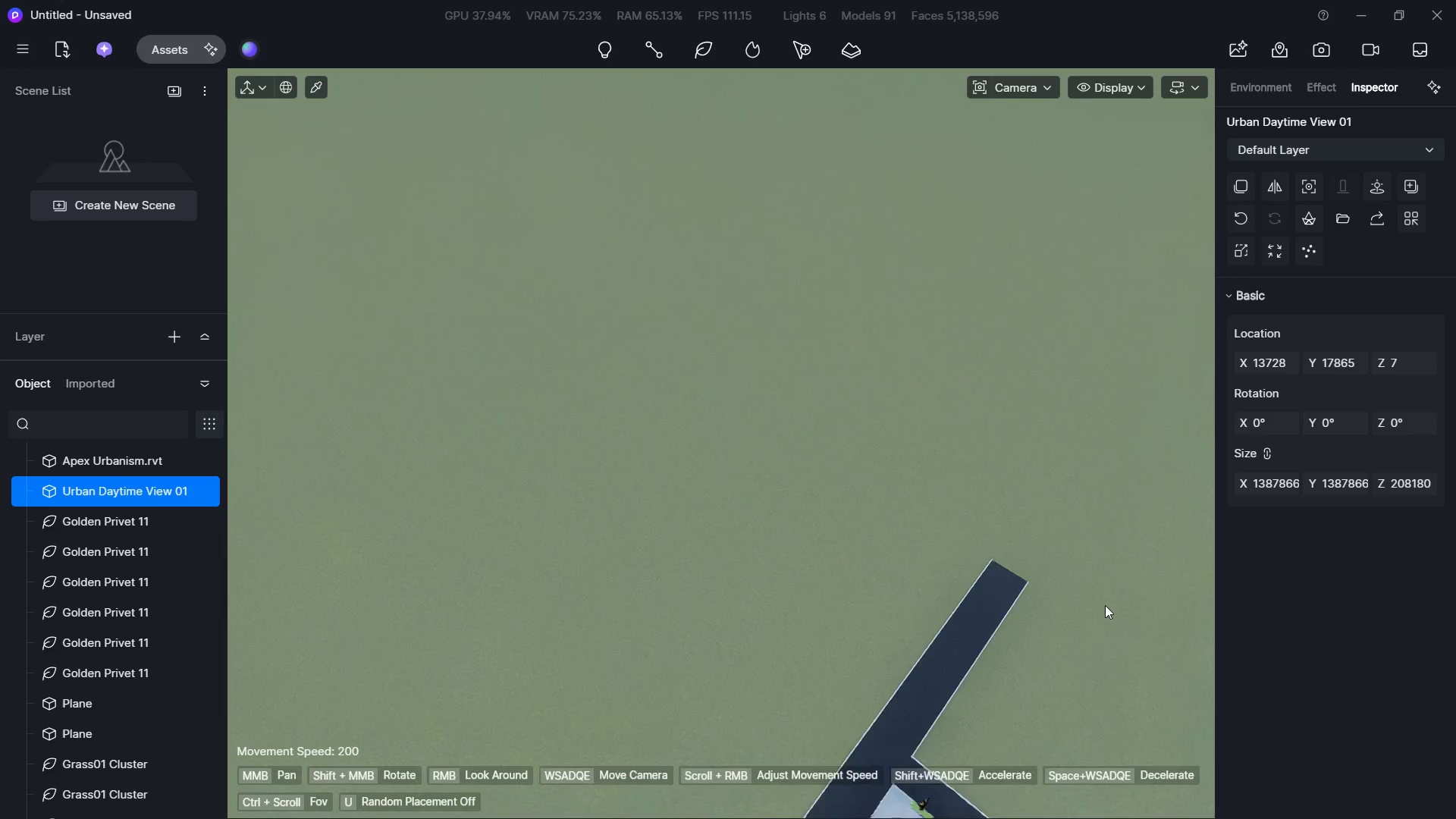 
hold_key(key=E, duration=0.48)
 